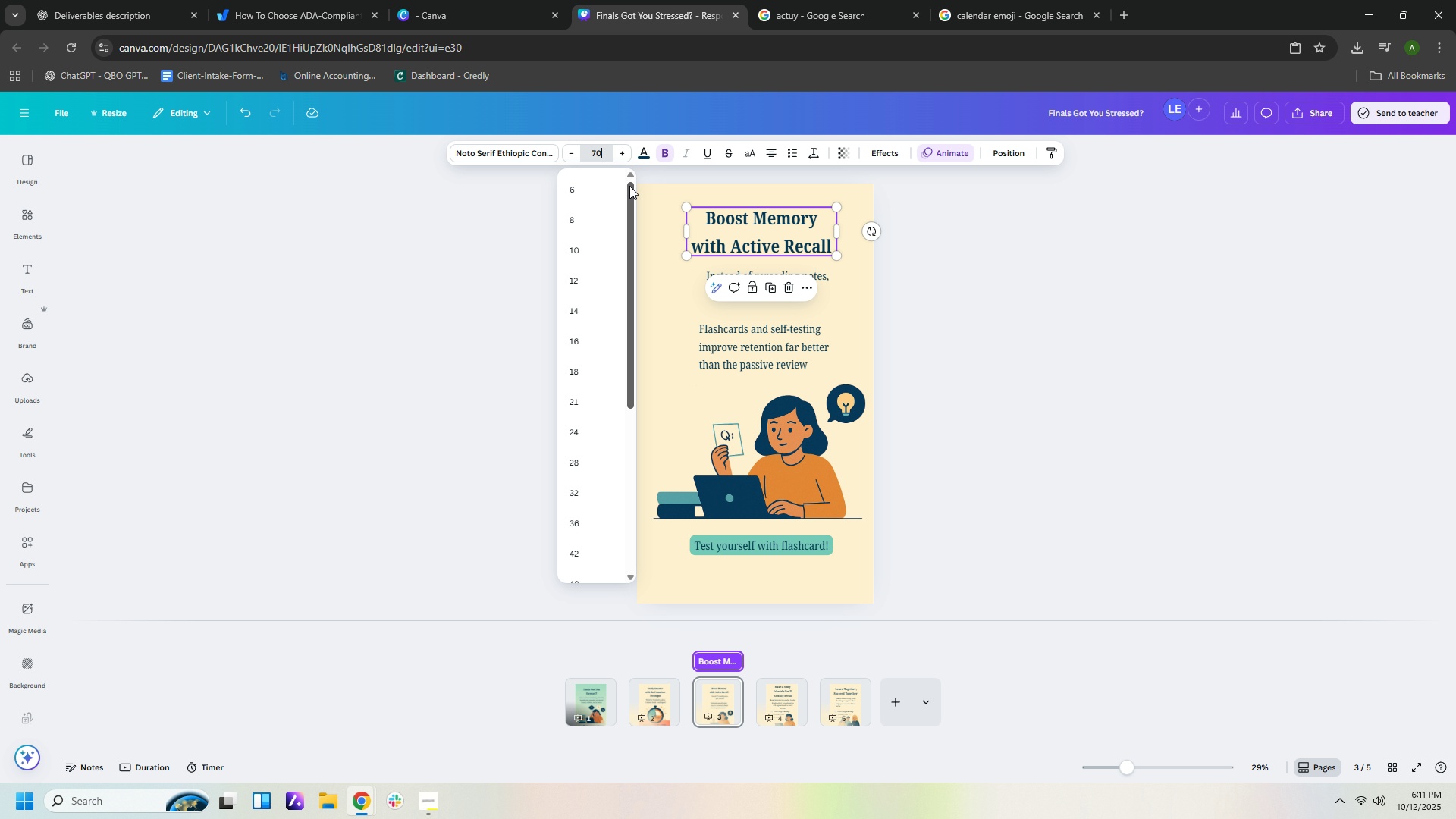 
key(Numpad0)
 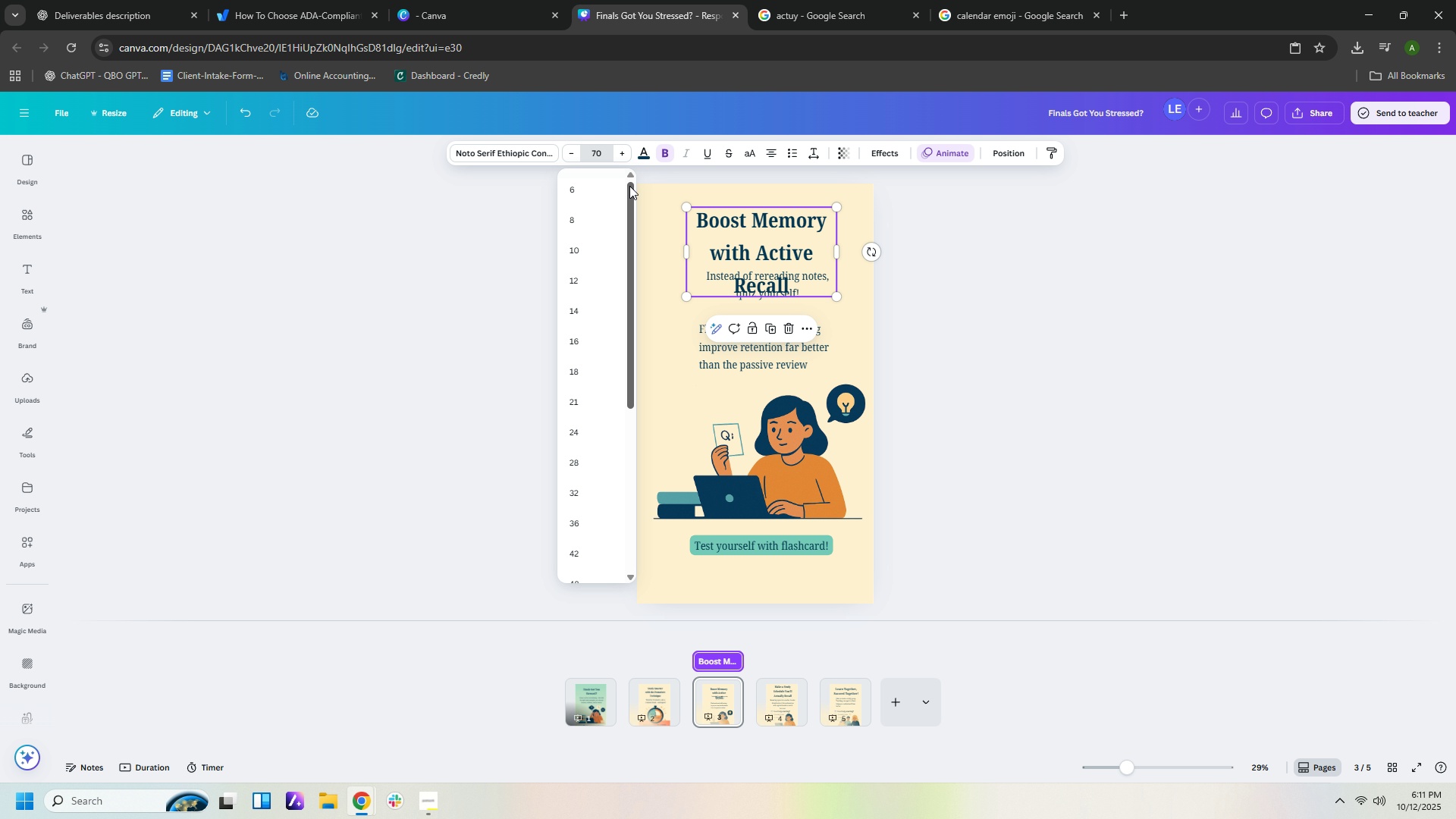 
key(NumpadEnter)
 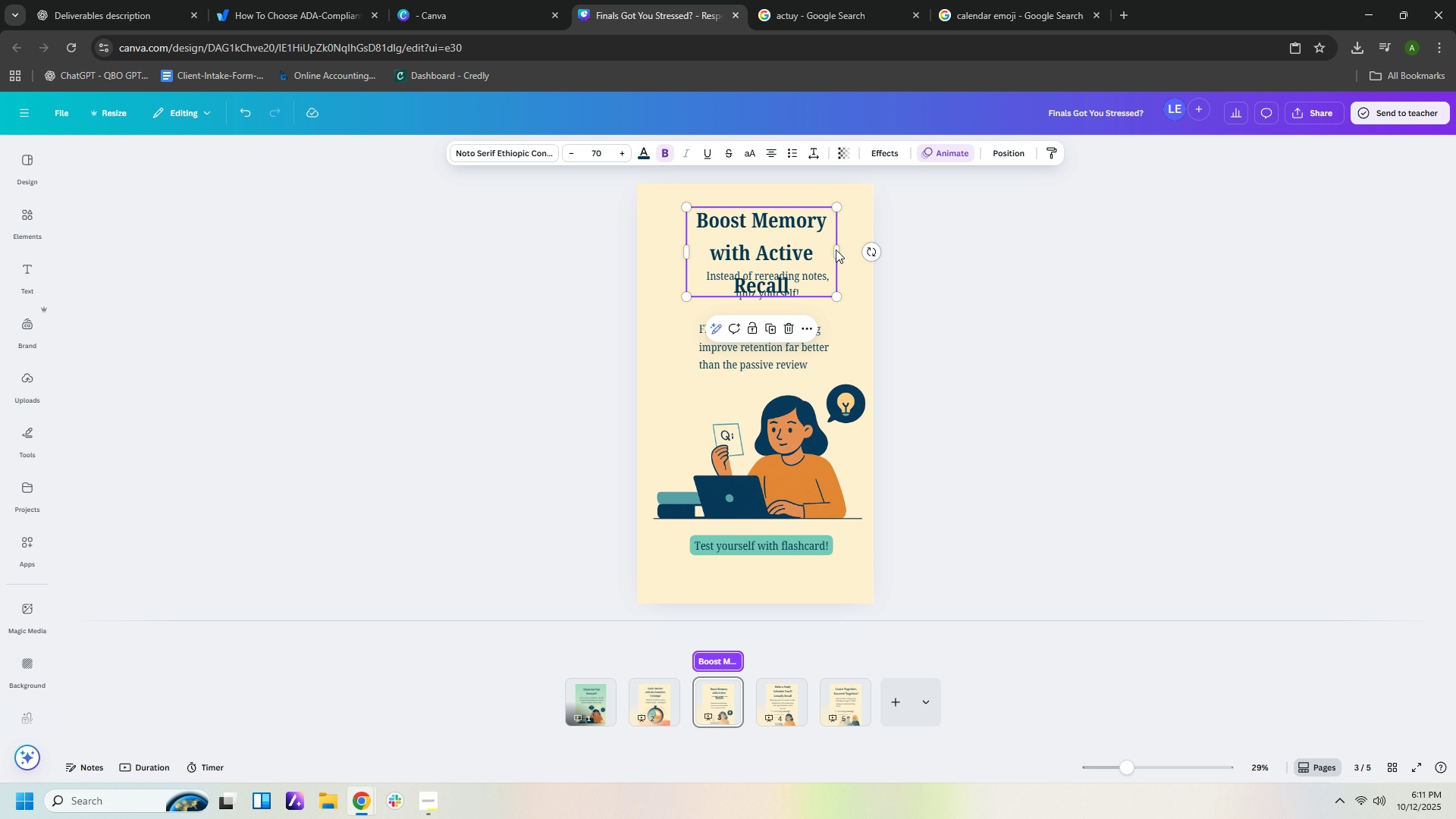 
left_click_drag(start_coordinate=[838, 249], to_coordinate=[853, 247])
 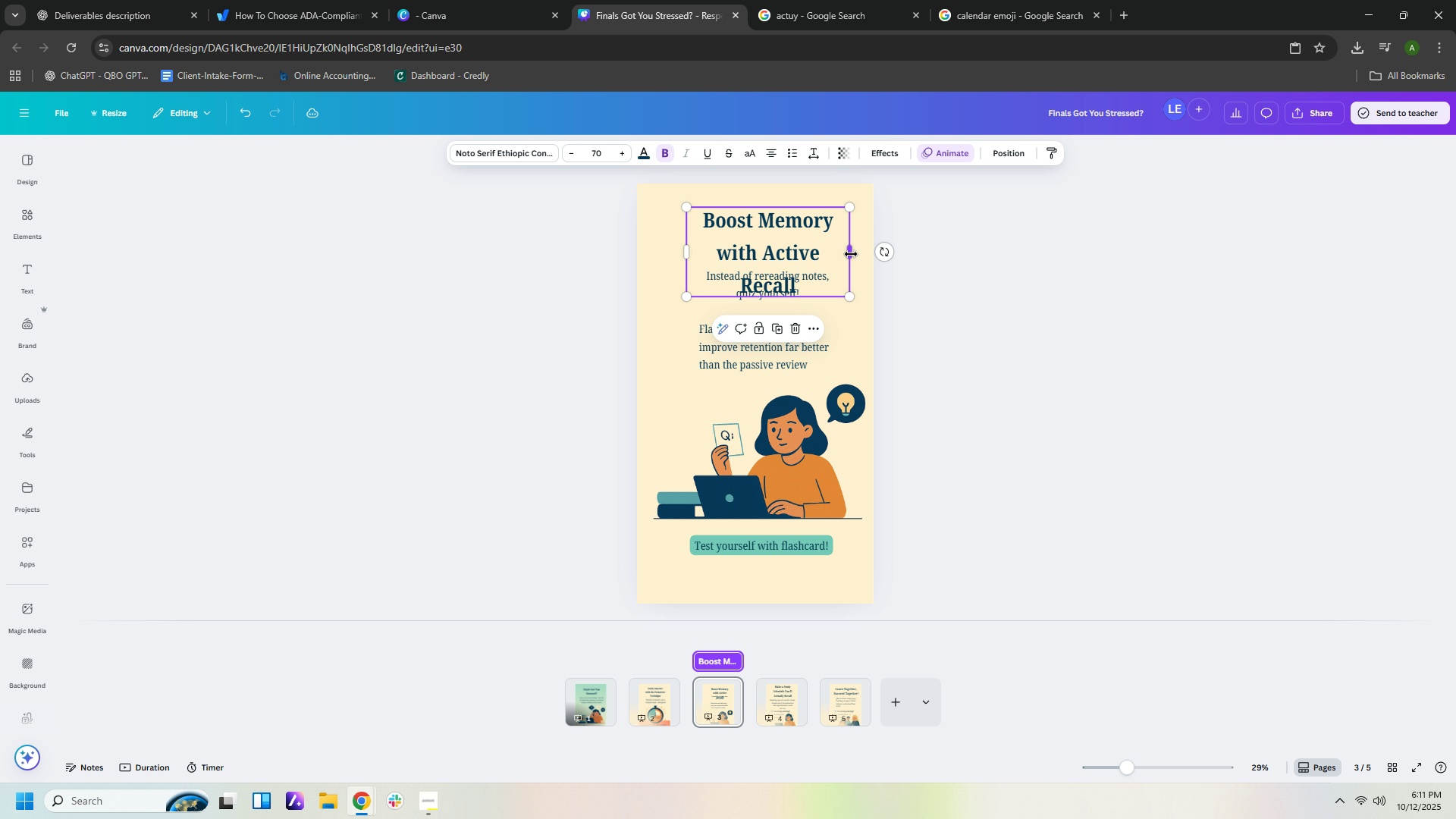 
left_click_drag(start_coordinate=[850, 254], to_coordinate=[858, 254])
 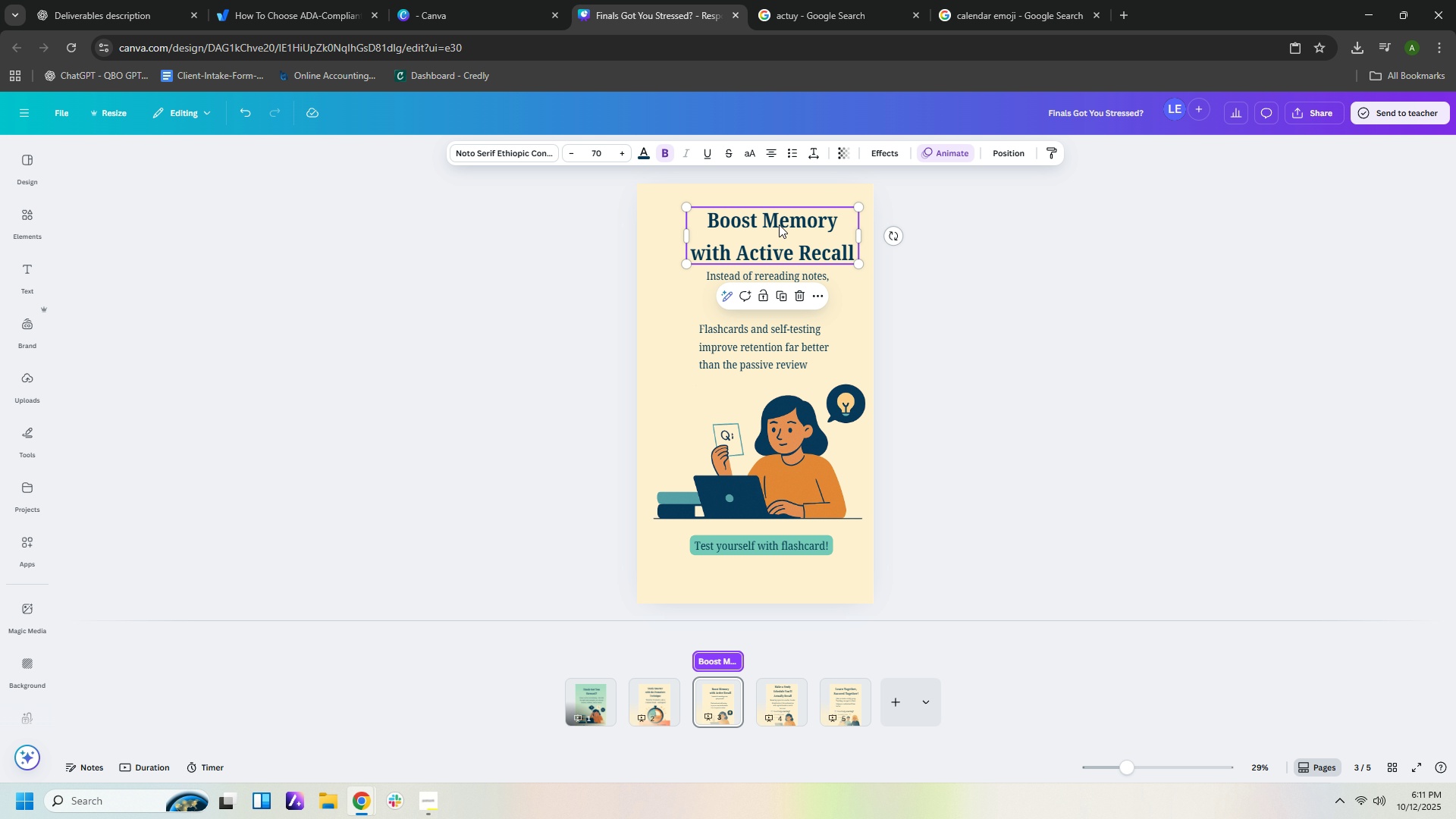 
left_click_drag(start_coordinate=[779, 224], to_coordinate=[762, 223])
 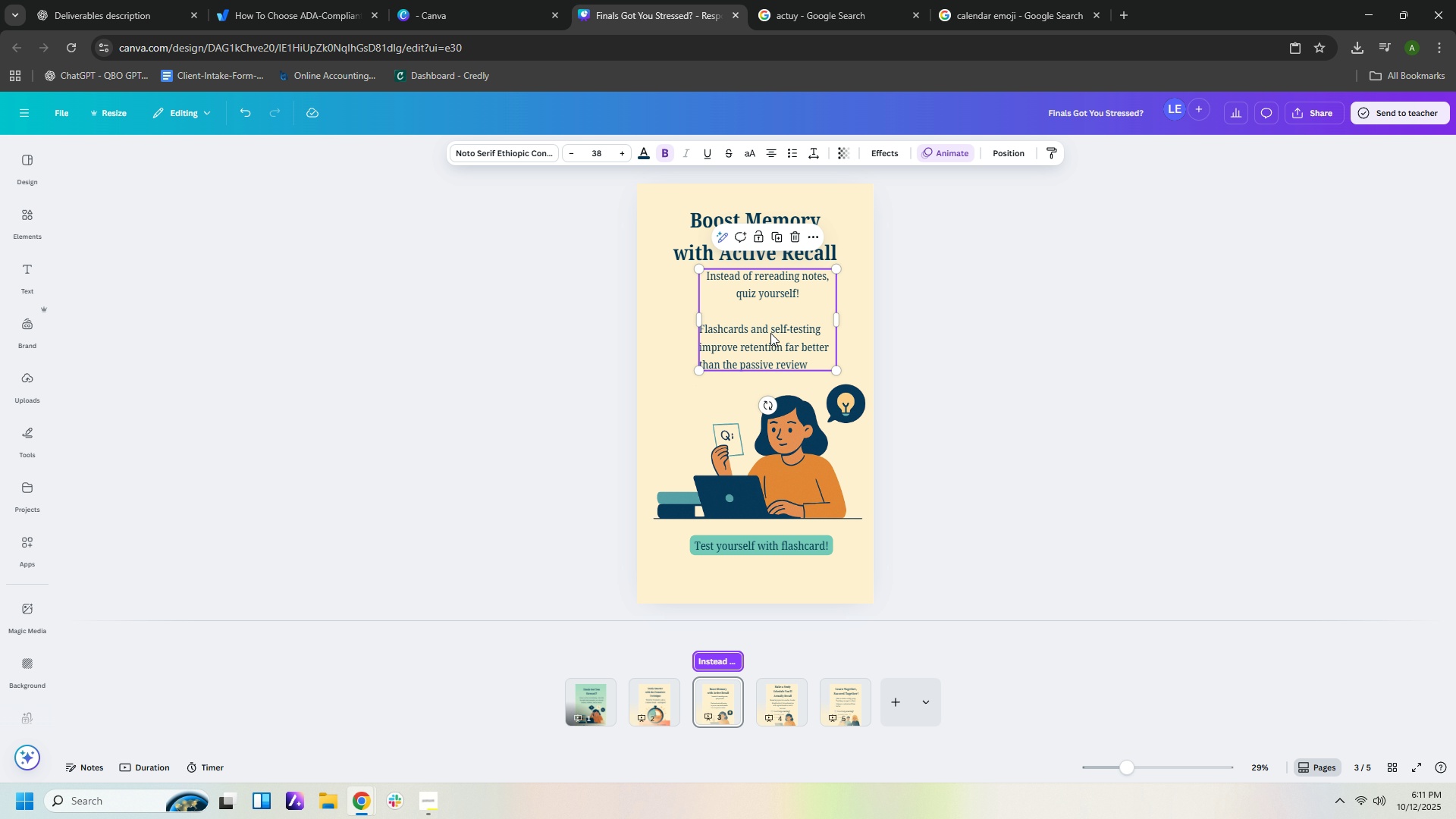 
left_click([770, 333])
 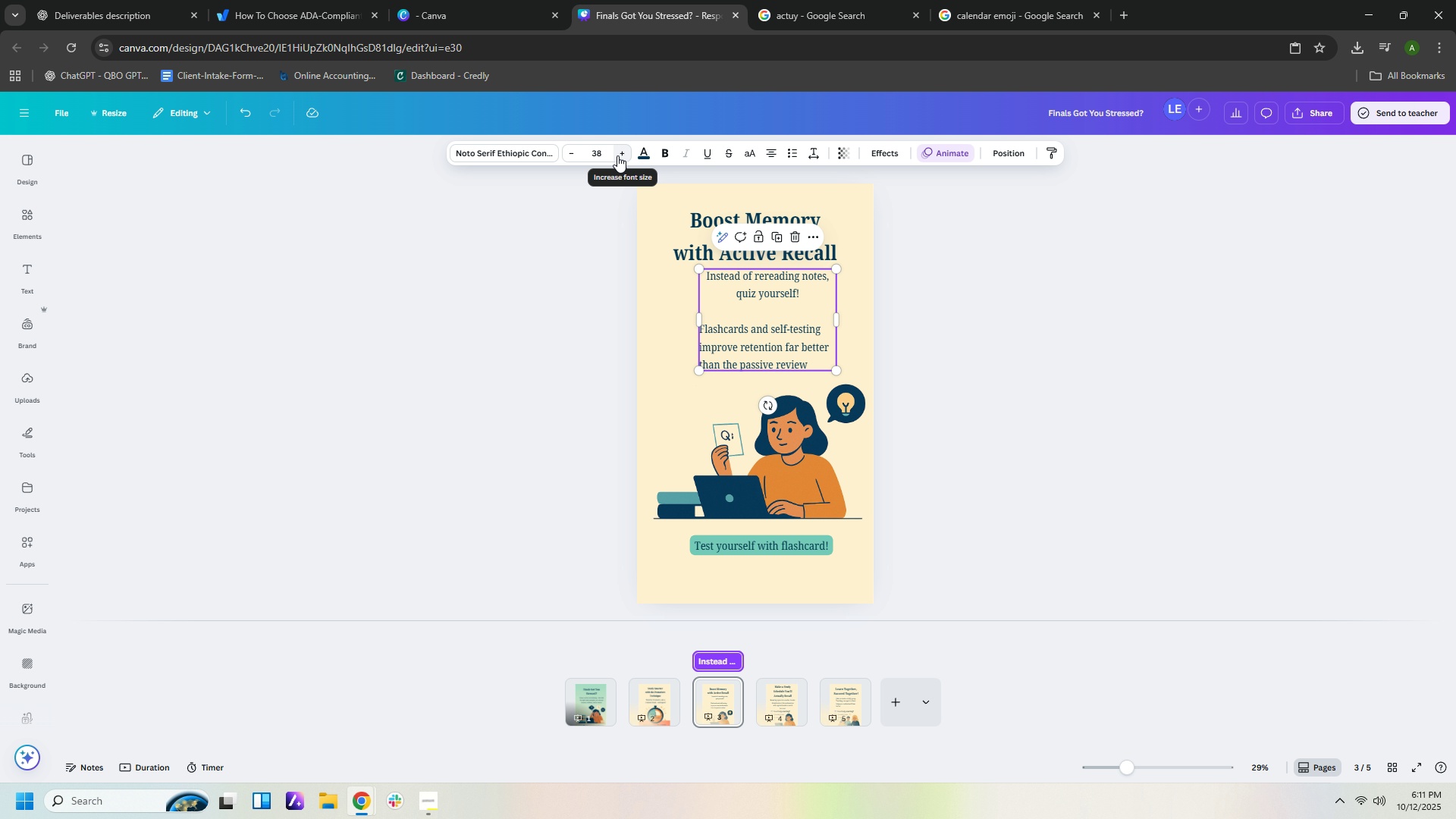 
double_click([617, 155])
 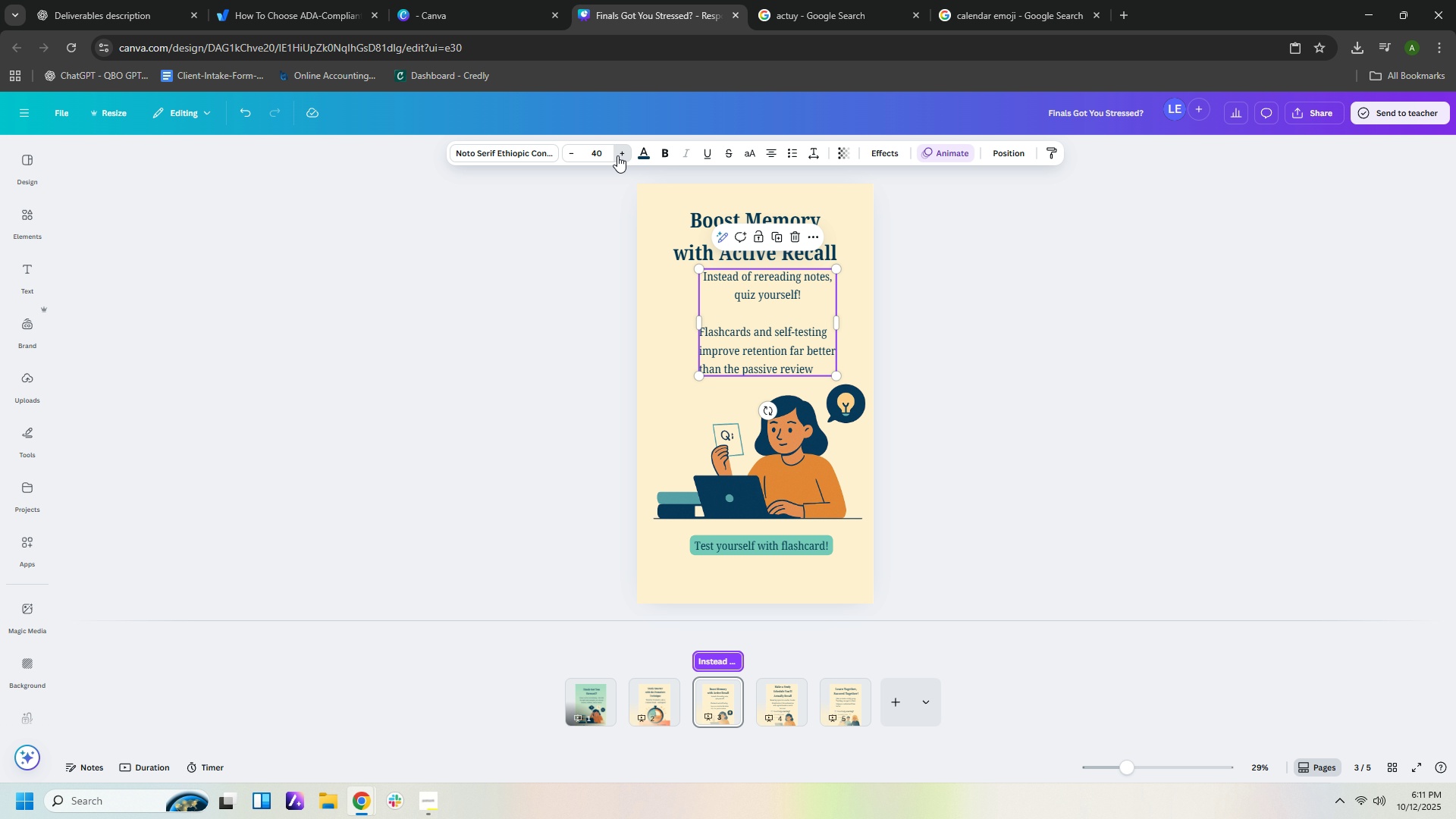 
triple_click([617, 155])
 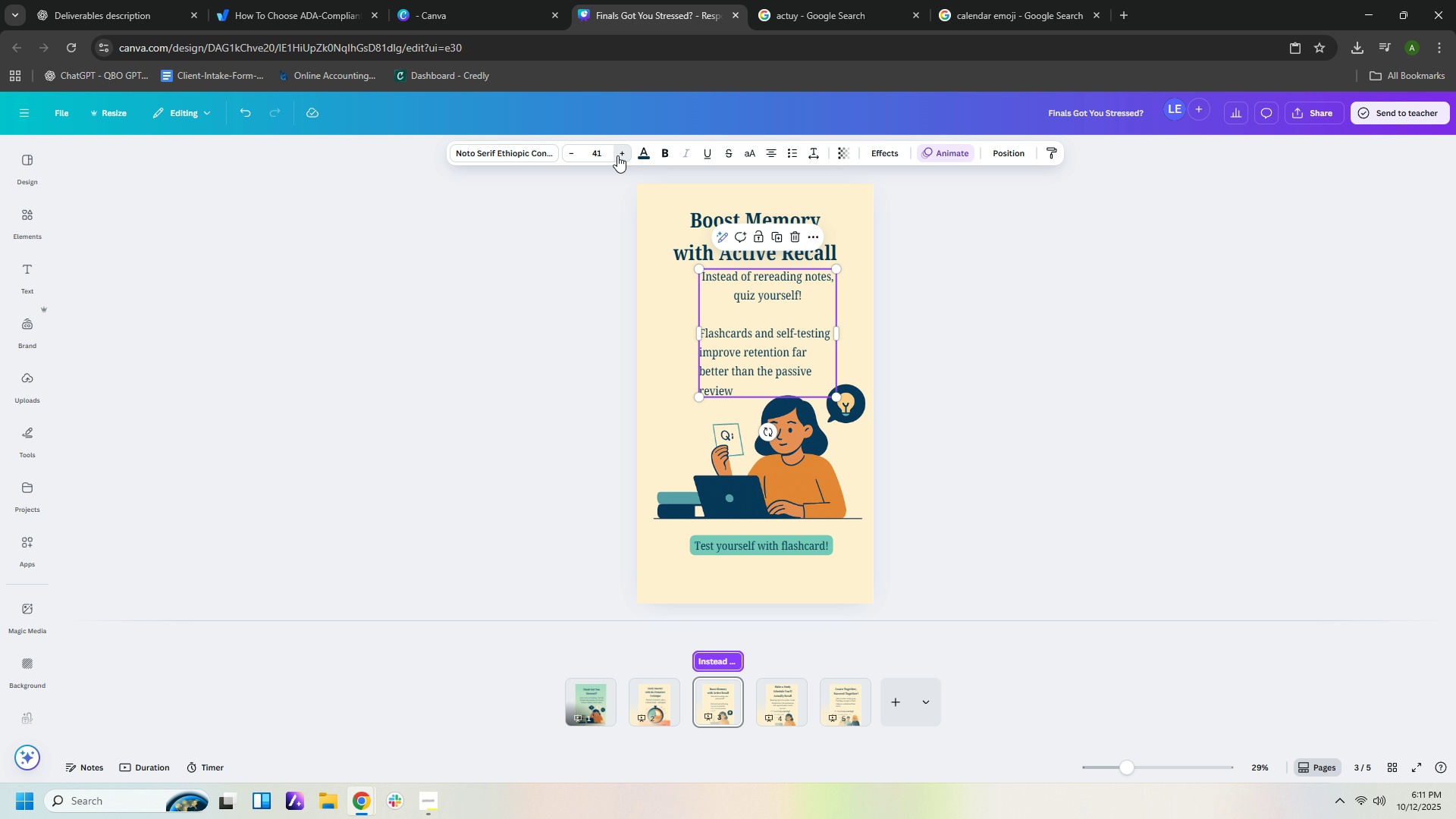 
triple_click([617, 155])
 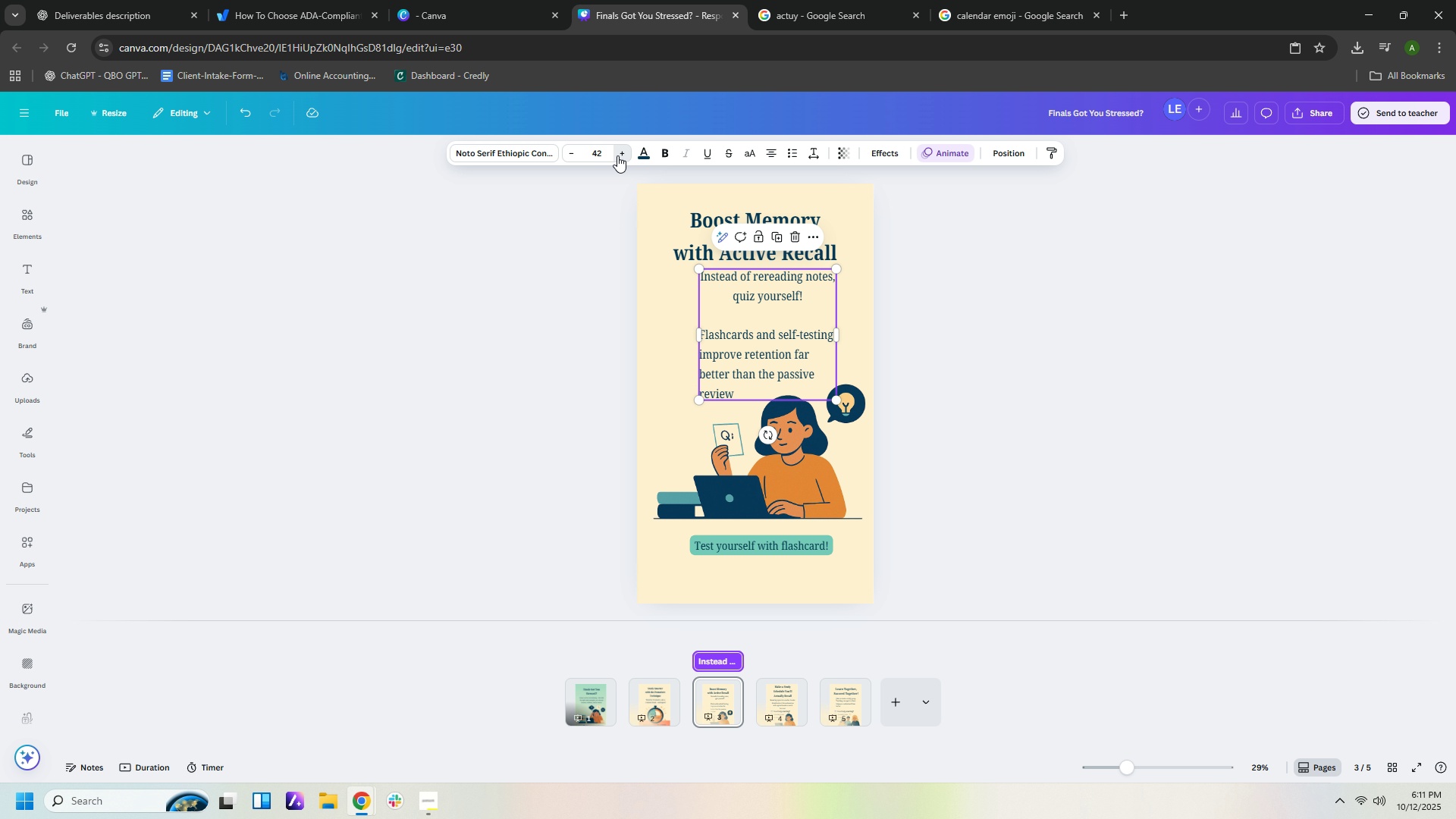 
triple_click([617, 155])
 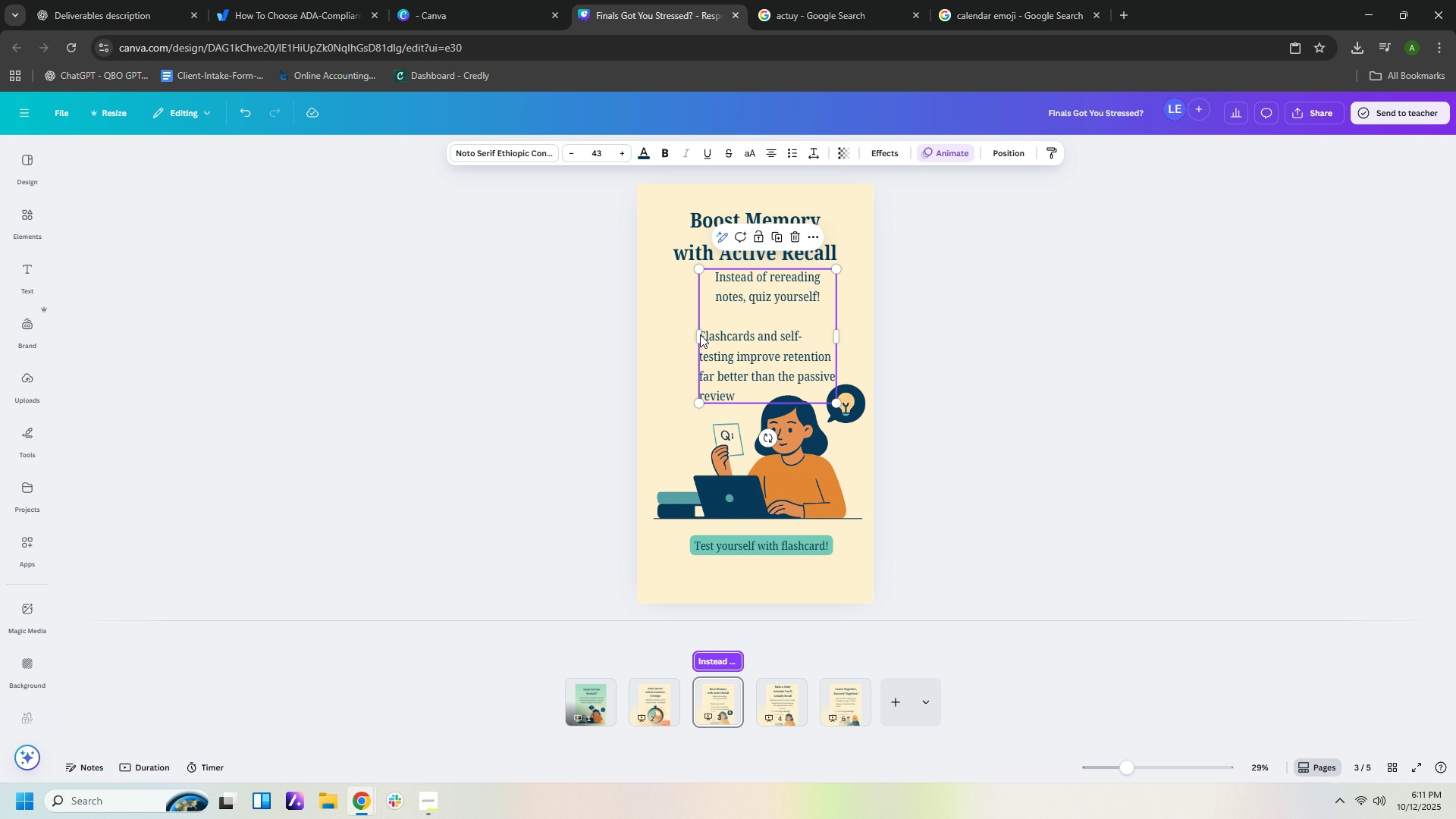 
left_click_drag(start_coordinate=[698, 334], to_coordinate=[686, 334])
 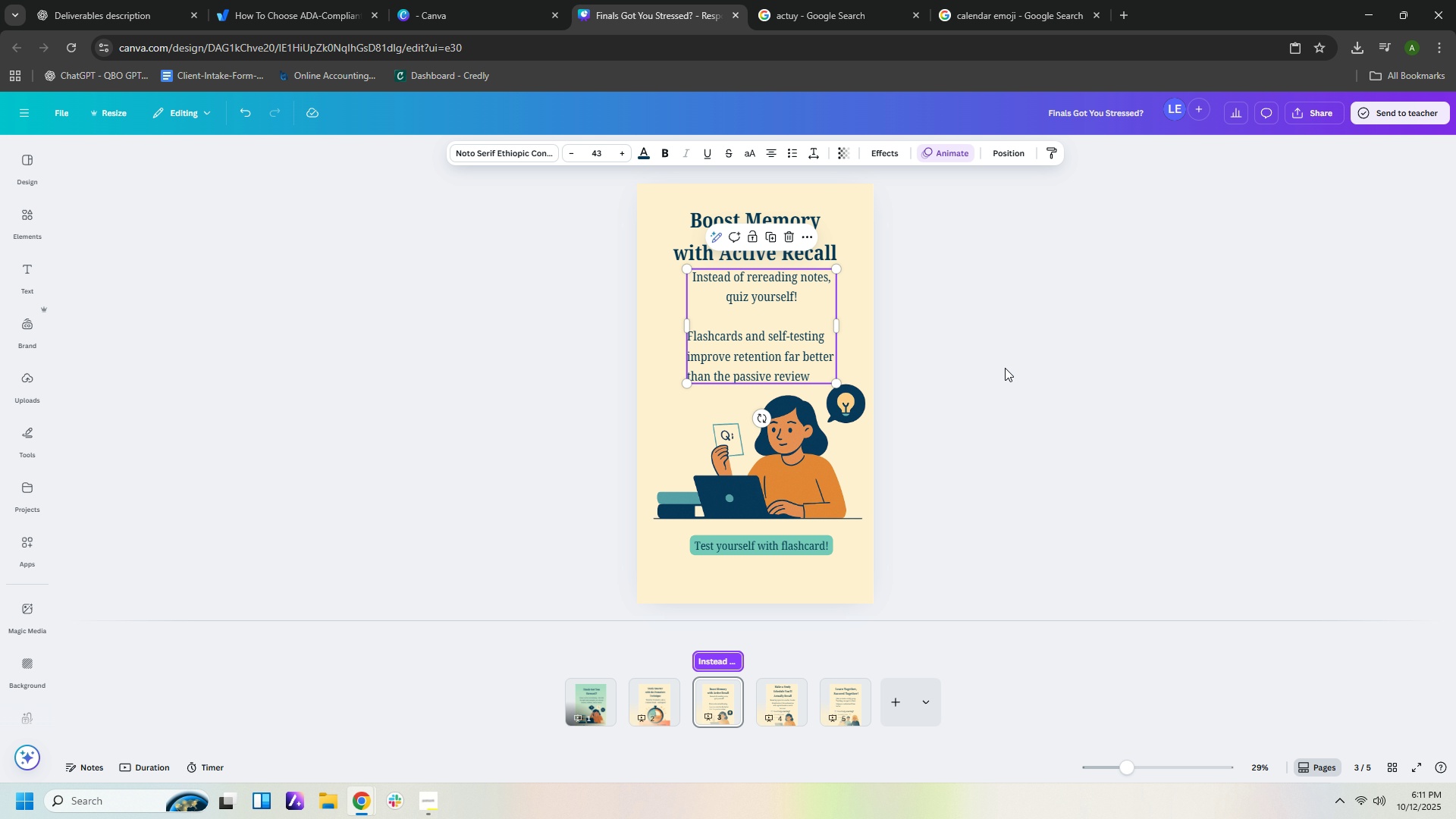 
left_click([1005, 368])
 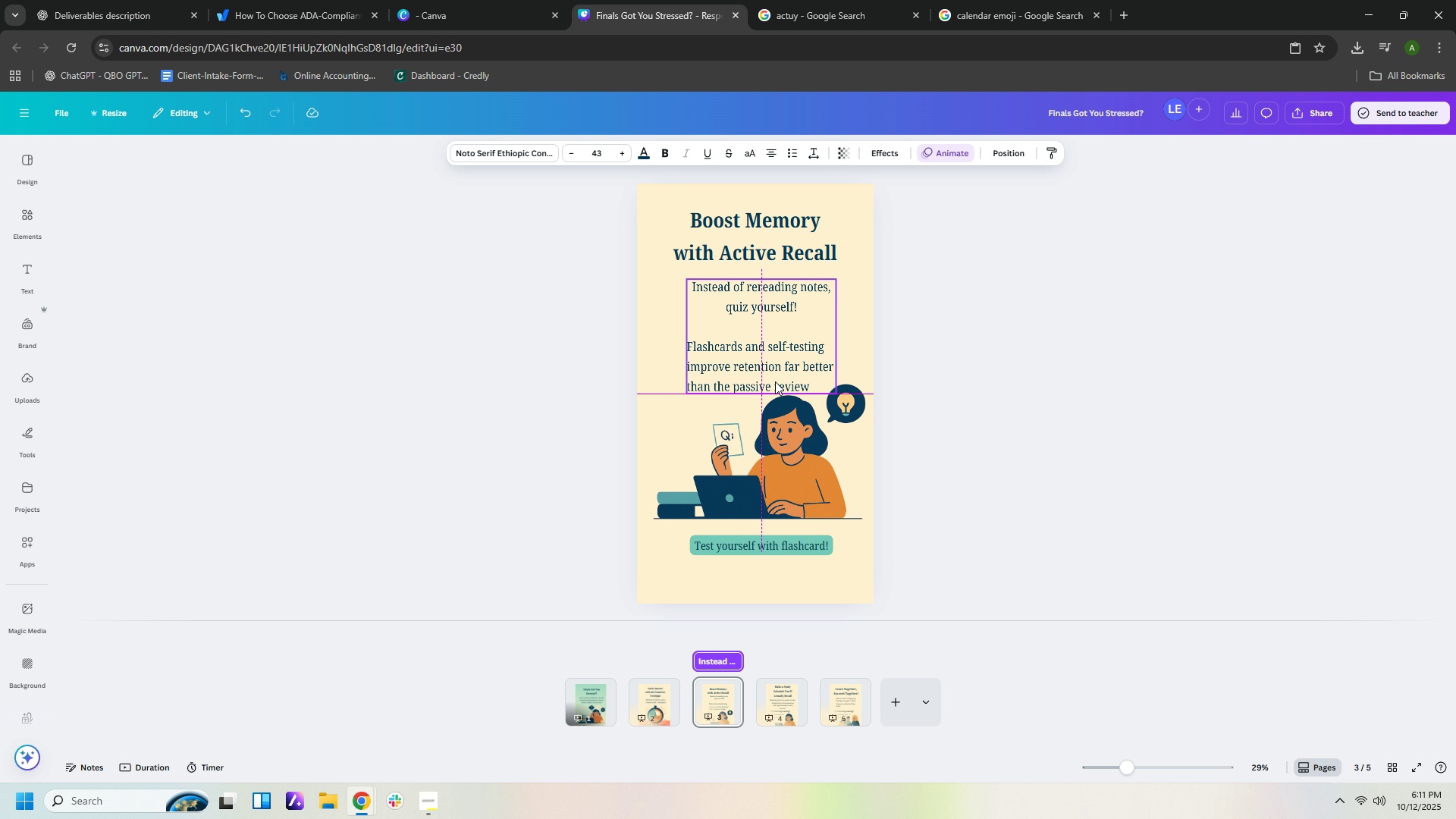 
left_click_drag(start_coordinate=[777, 218], to_coordinate=[778, 212])
 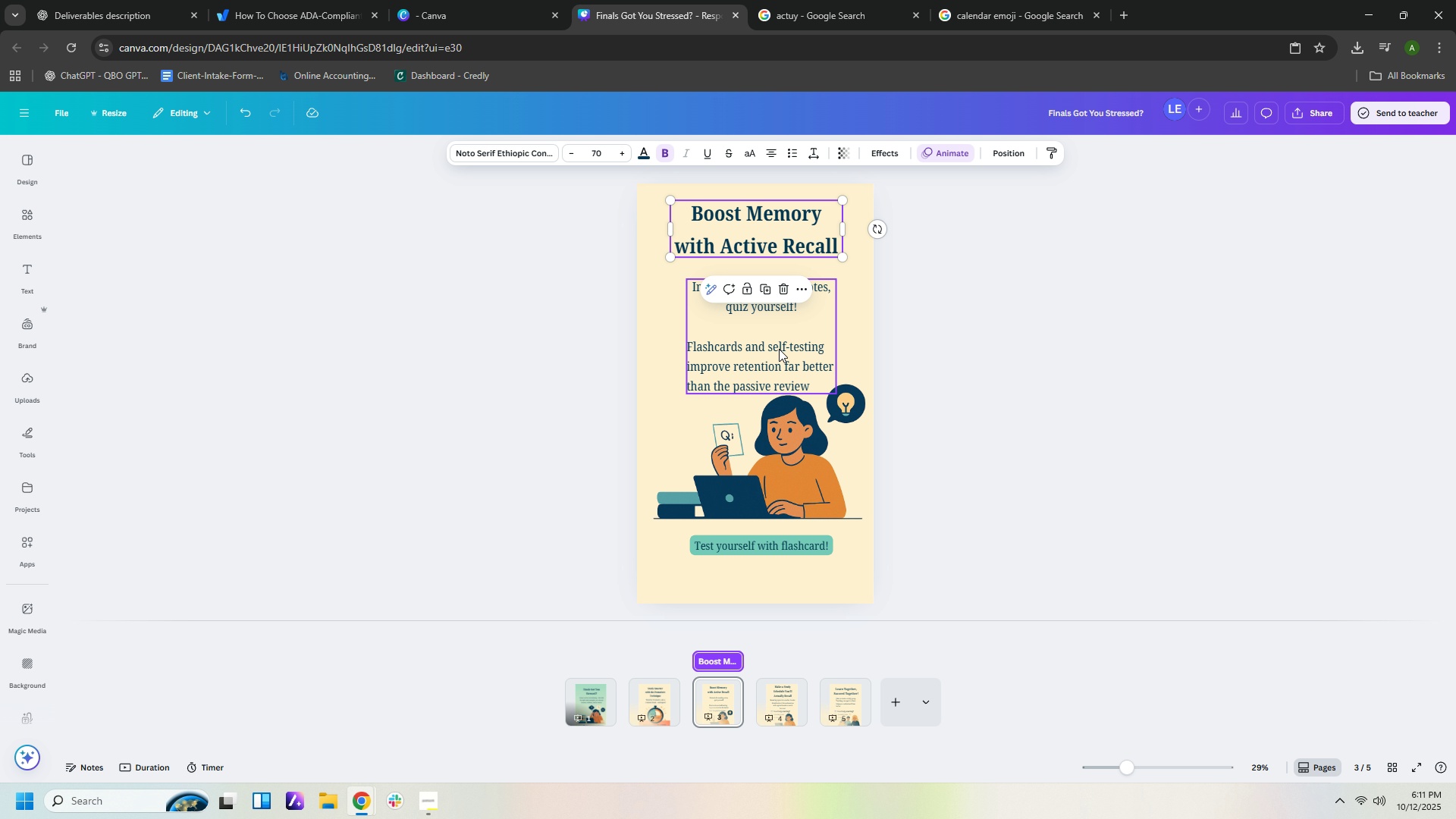 
left_click_drag(start_coordinate=[779, 349], to_coordinate=[781, 340])
 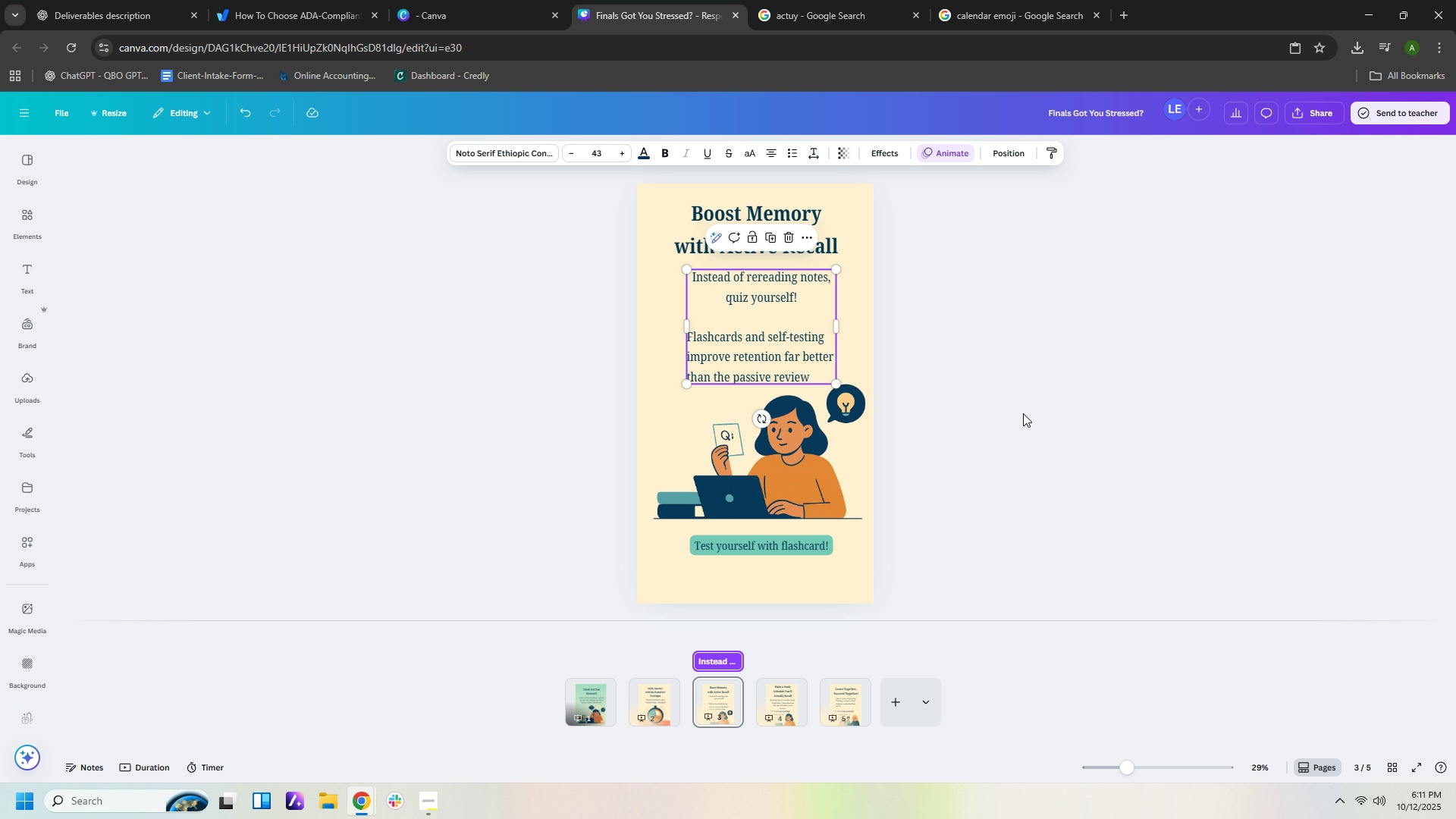 
left_click([1023, 413])
 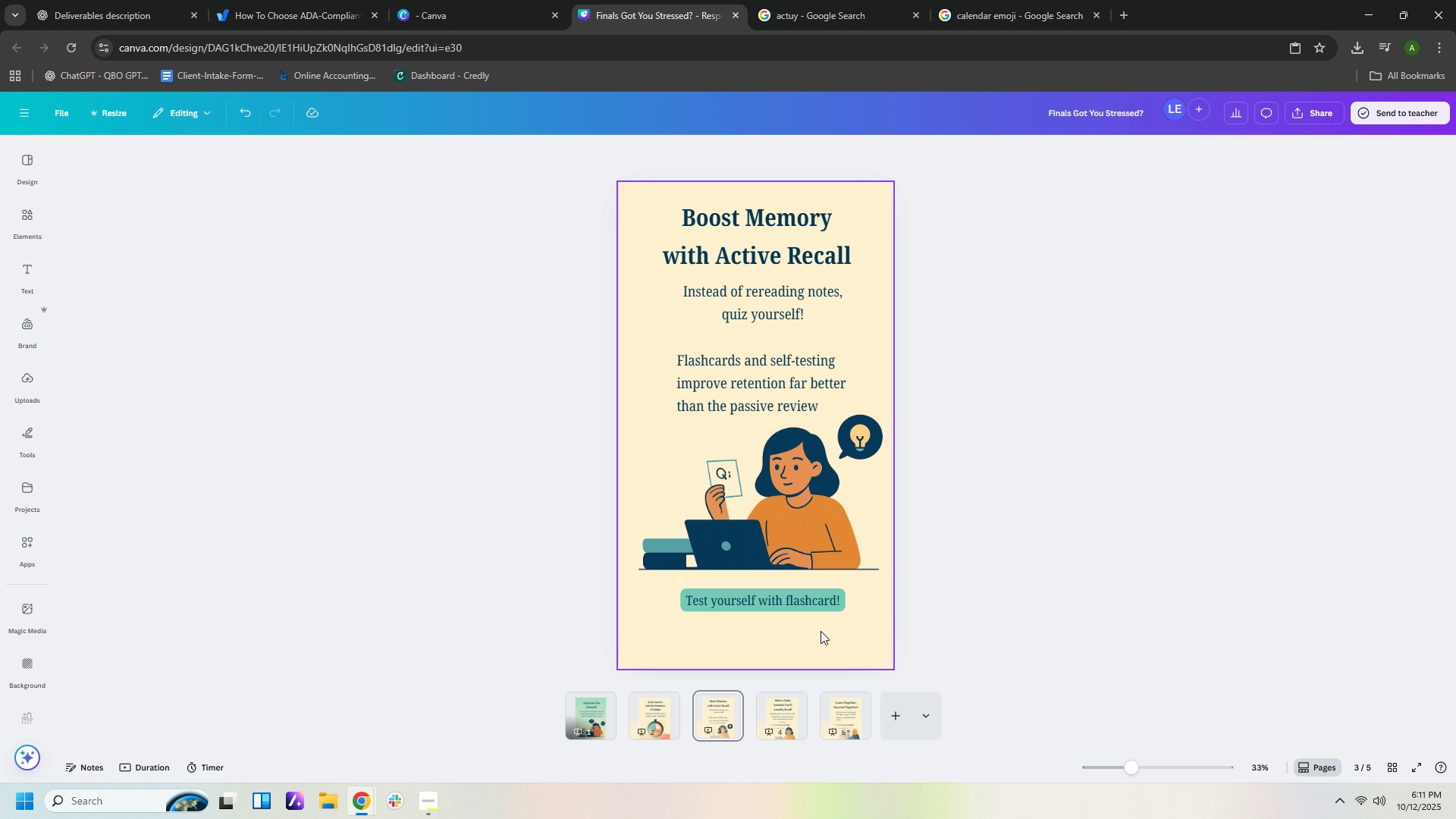 
left_click_drag(start_coordinate=[798, 597], to_coordinate=[801, 602])
 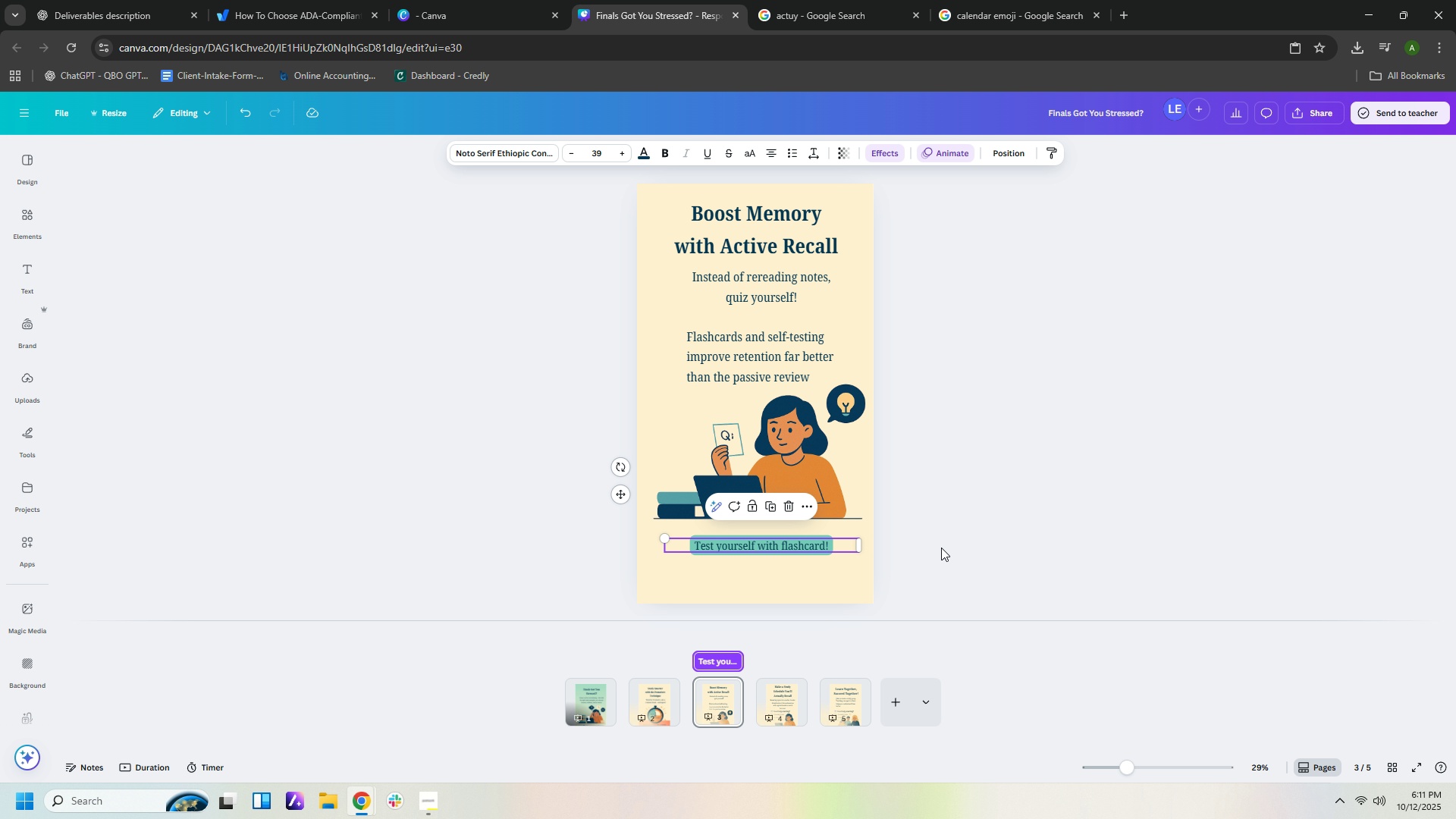 
left_click([941, 548])
 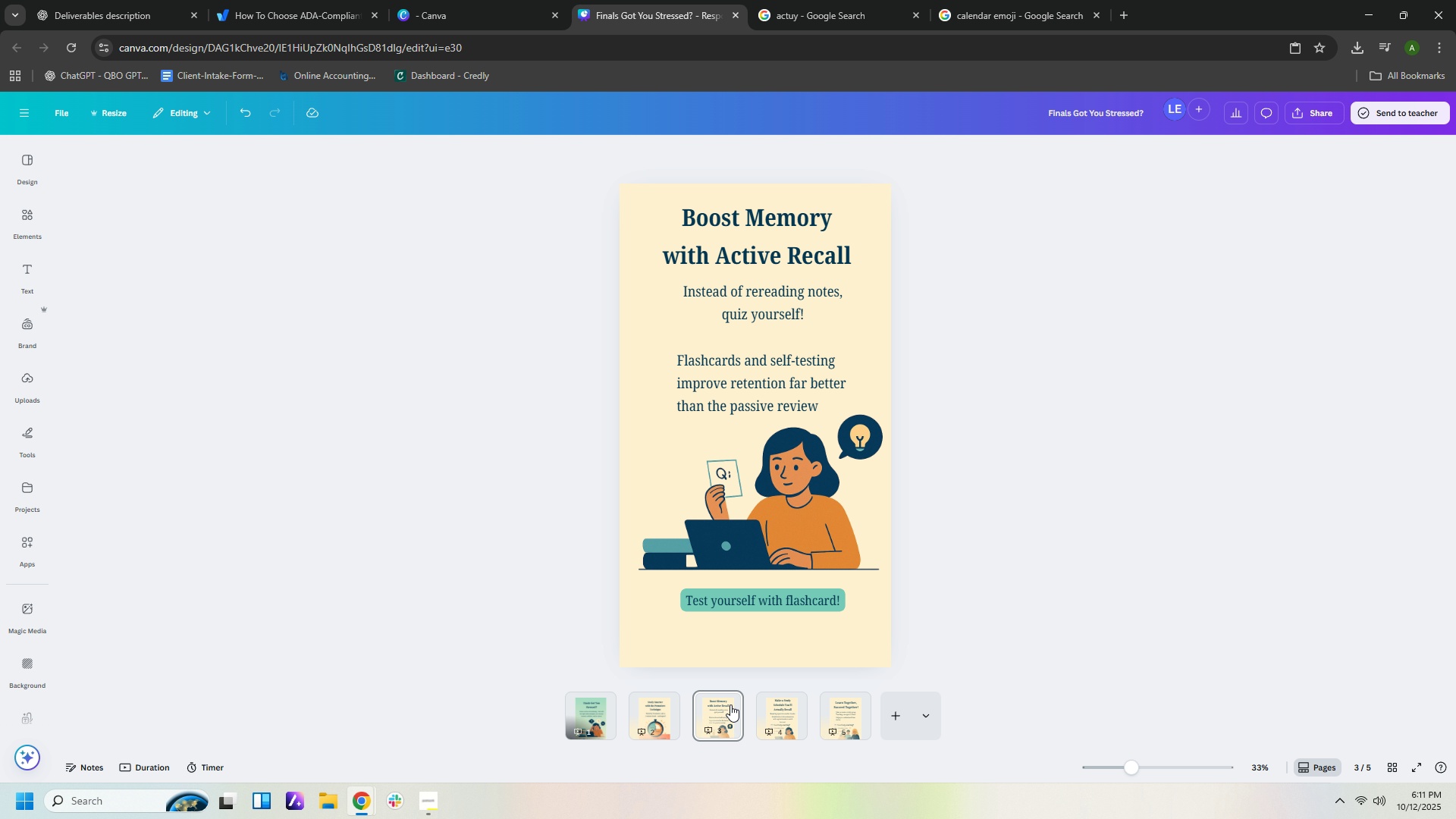 
left_click([662, 720])
 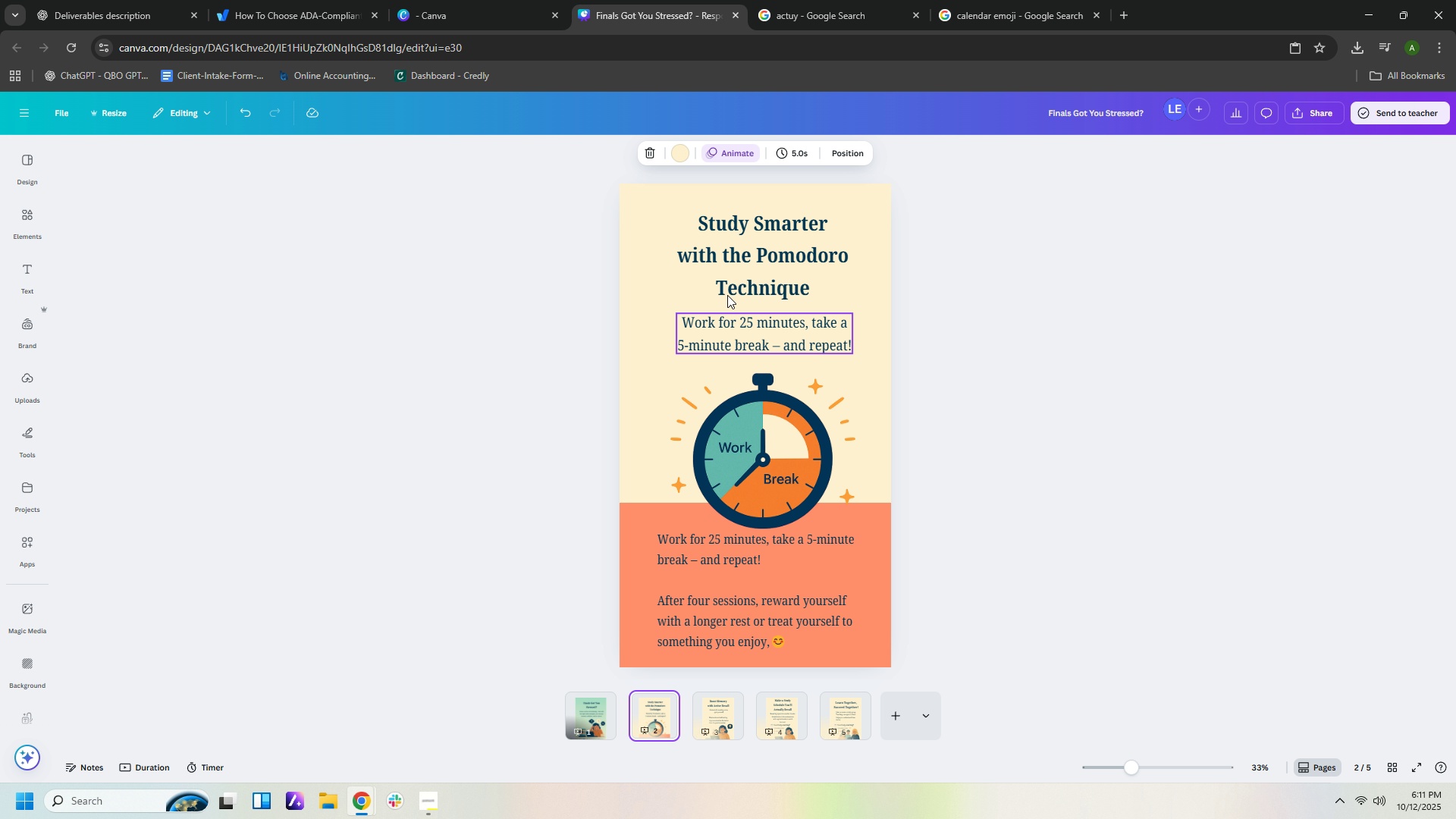 
left_click([742, 273])
 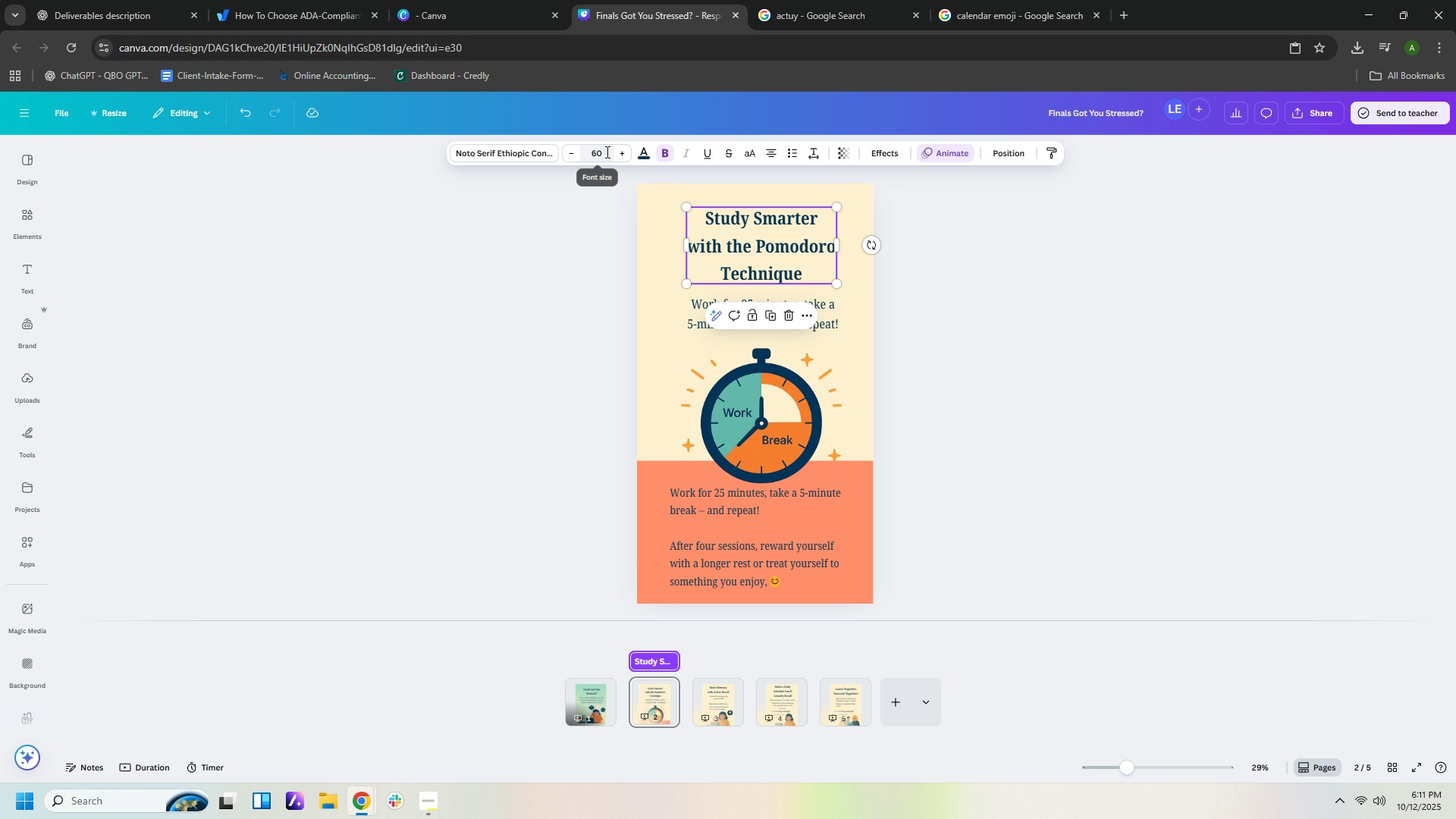 
left_click([606, 152])
 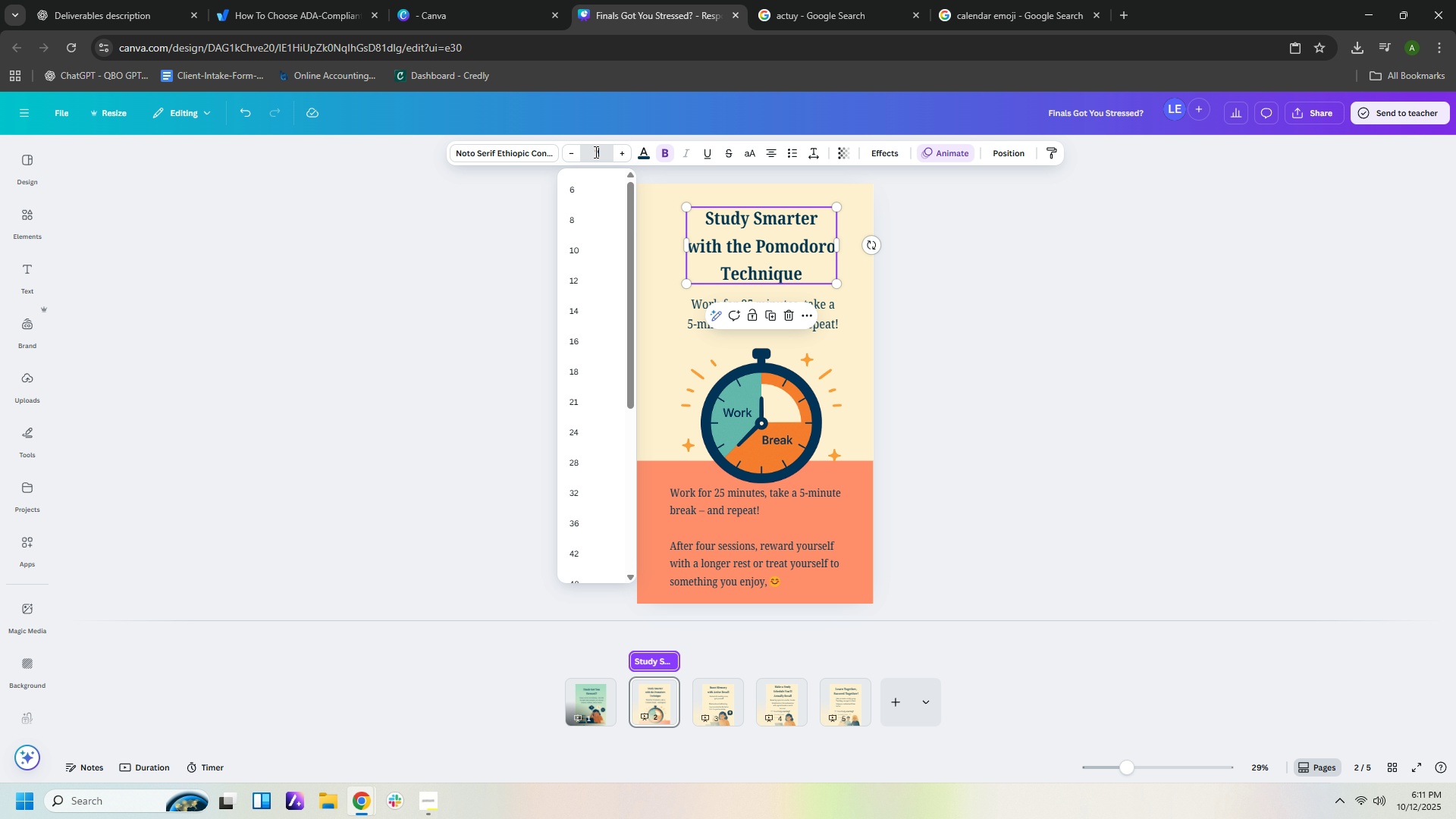 
key(Numpad7)
 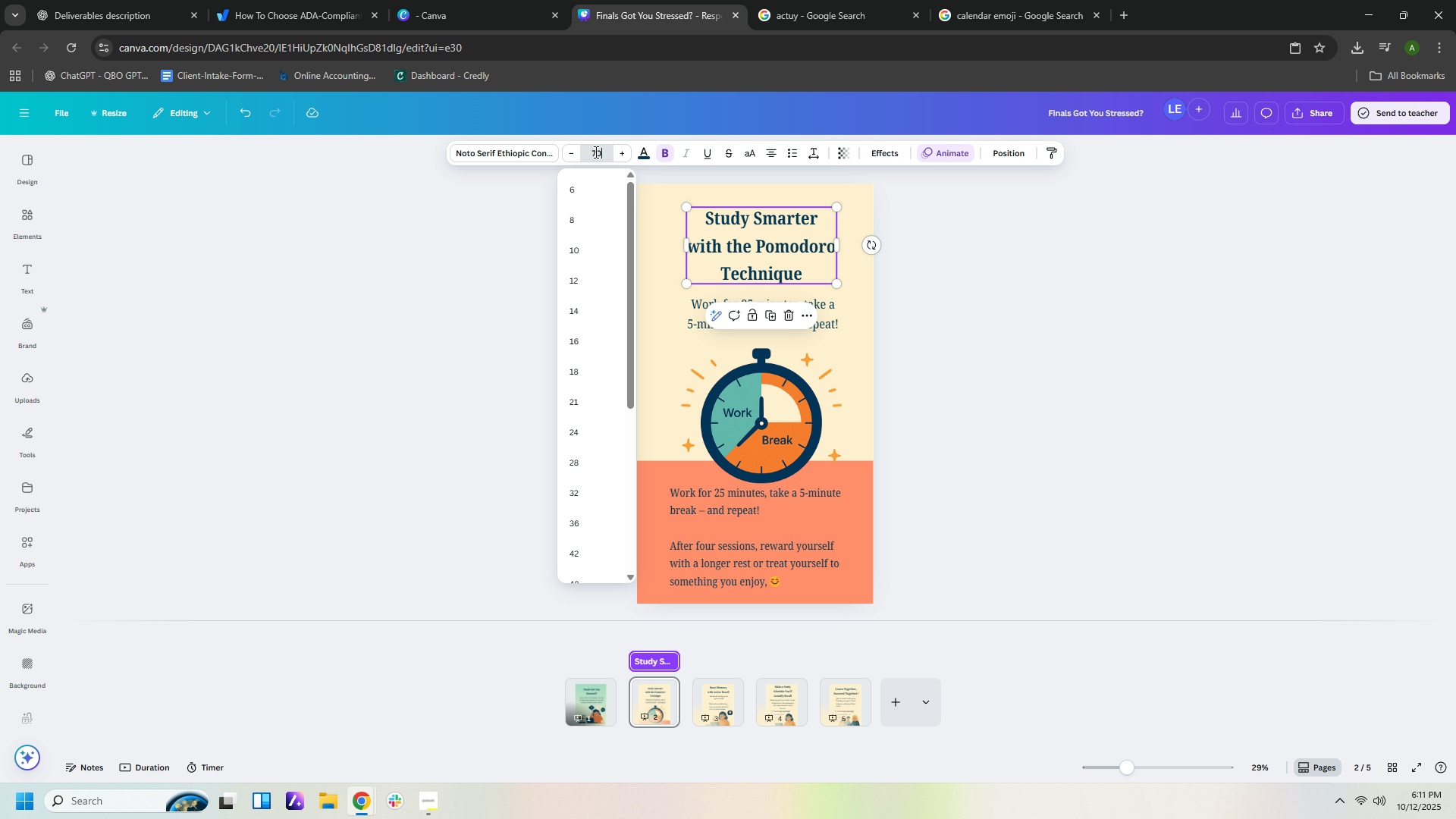 
key(Numpad0)
 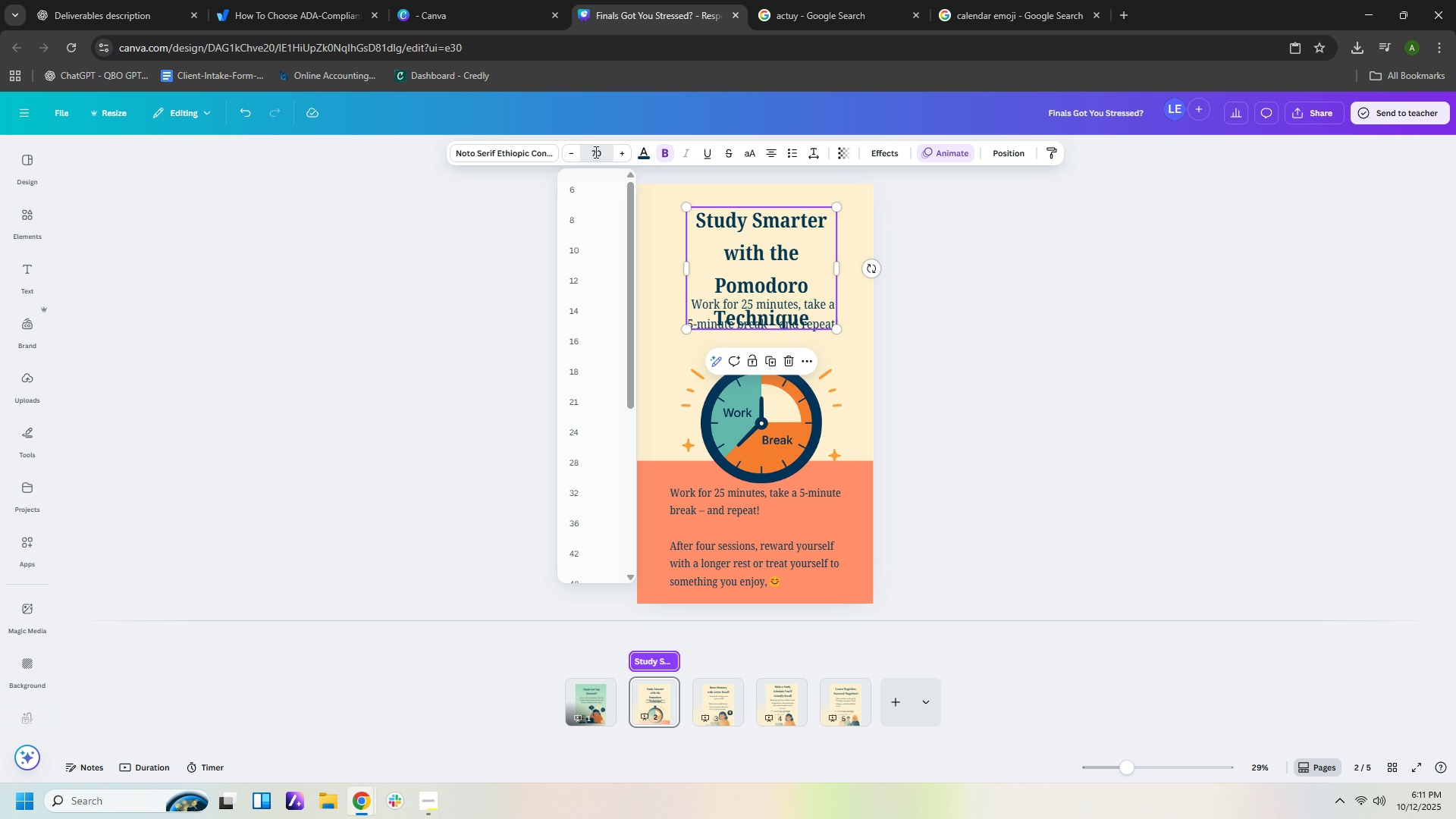 
key(NumpadEnter)
 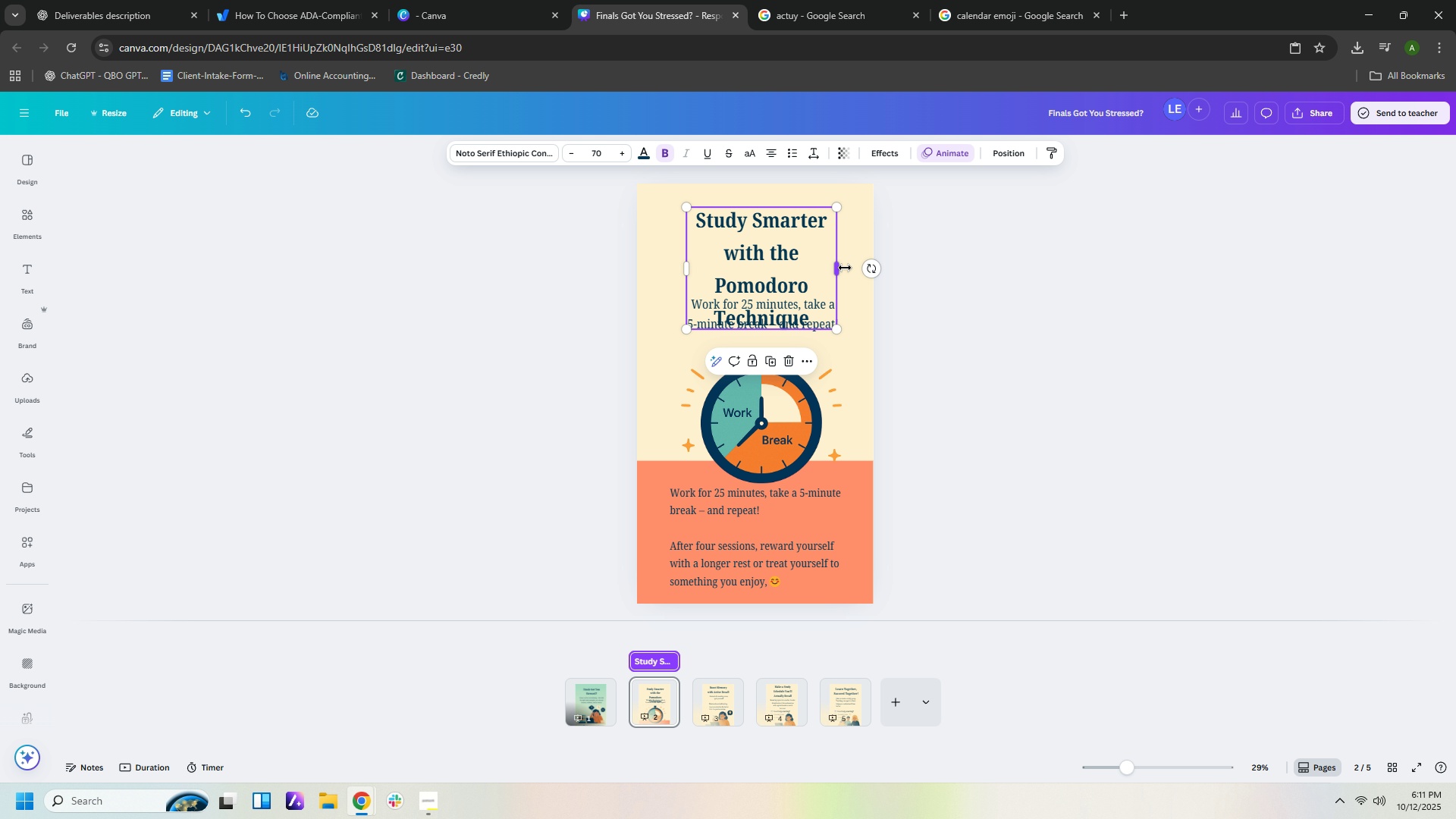 
left_click_drag(start_coordinate=[843, 268], to_coordinate=[871, 263])
 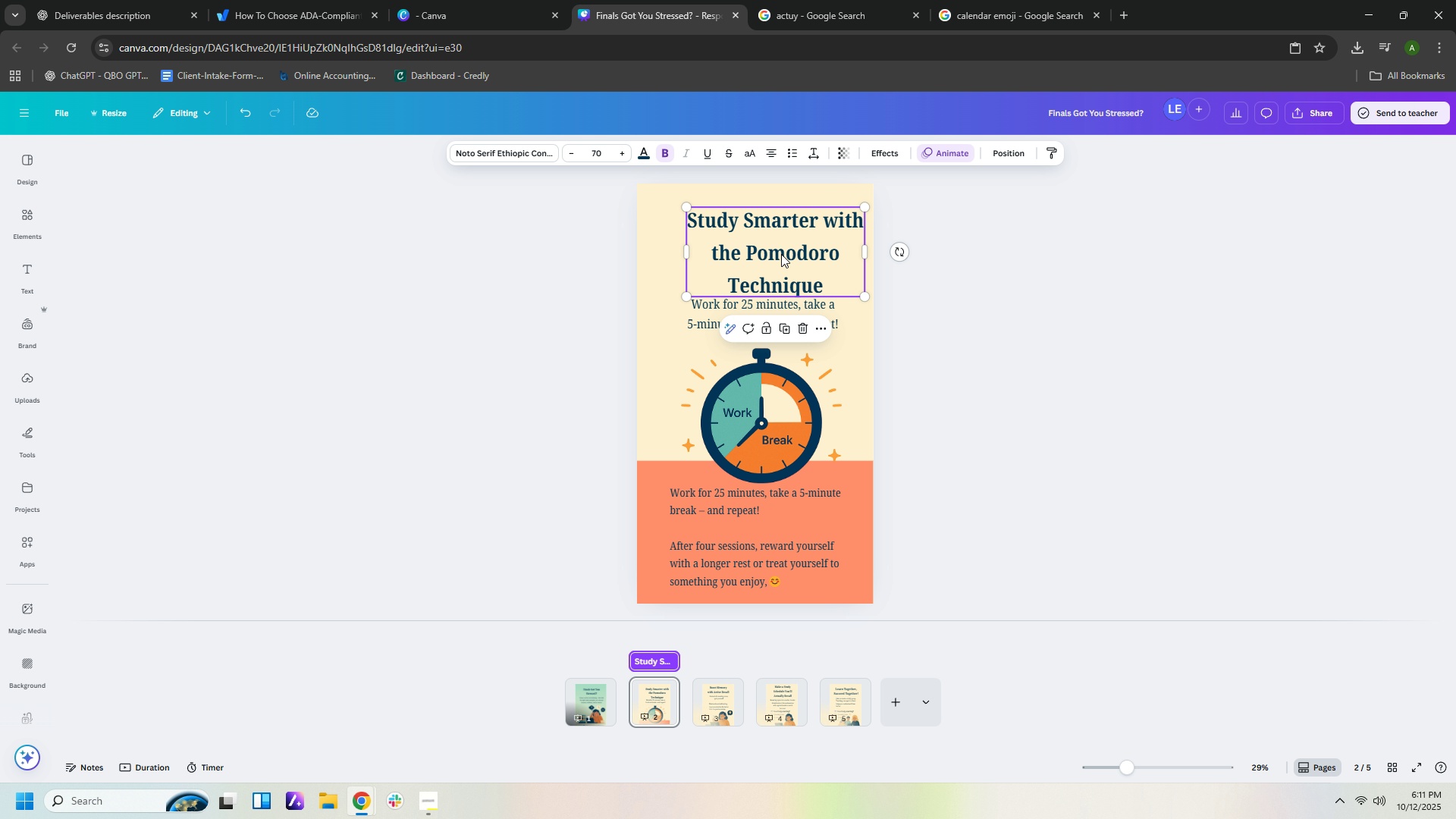 
left_click_drag(start_coordinate=[781, 252], to_coordinate=[764, 244])
 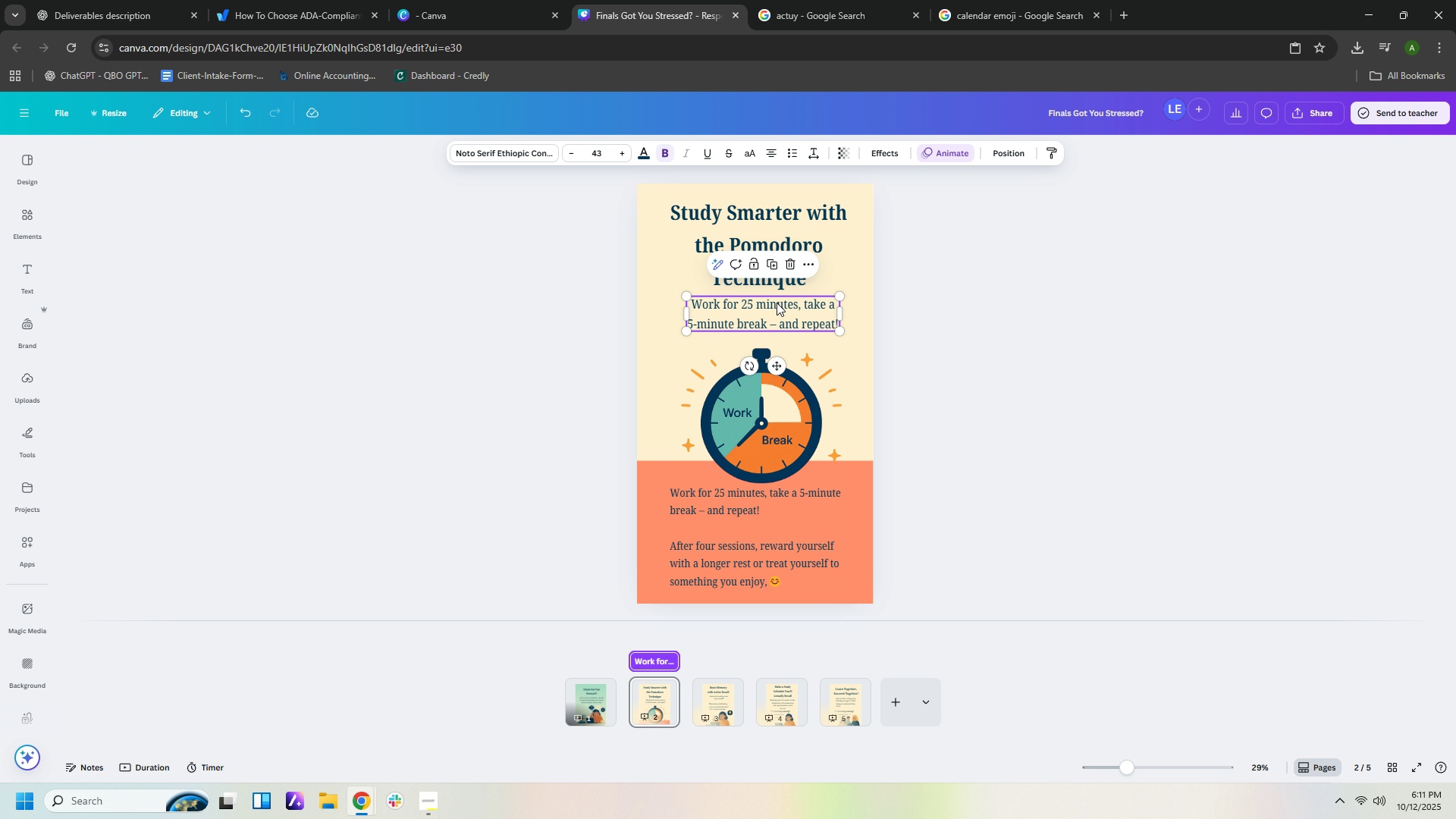 
left_click([777, 303])
 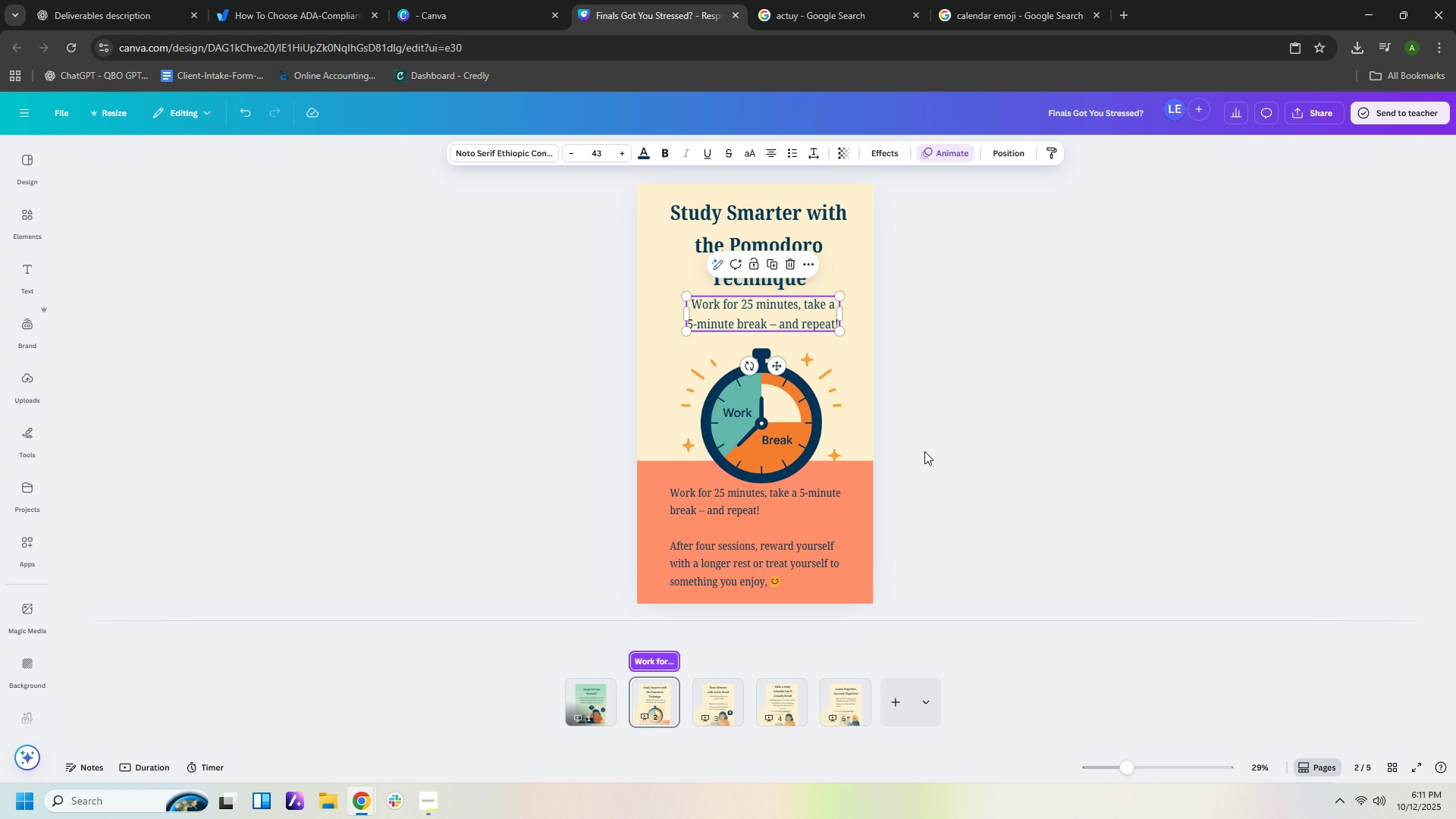 
left_click([927, 458])
 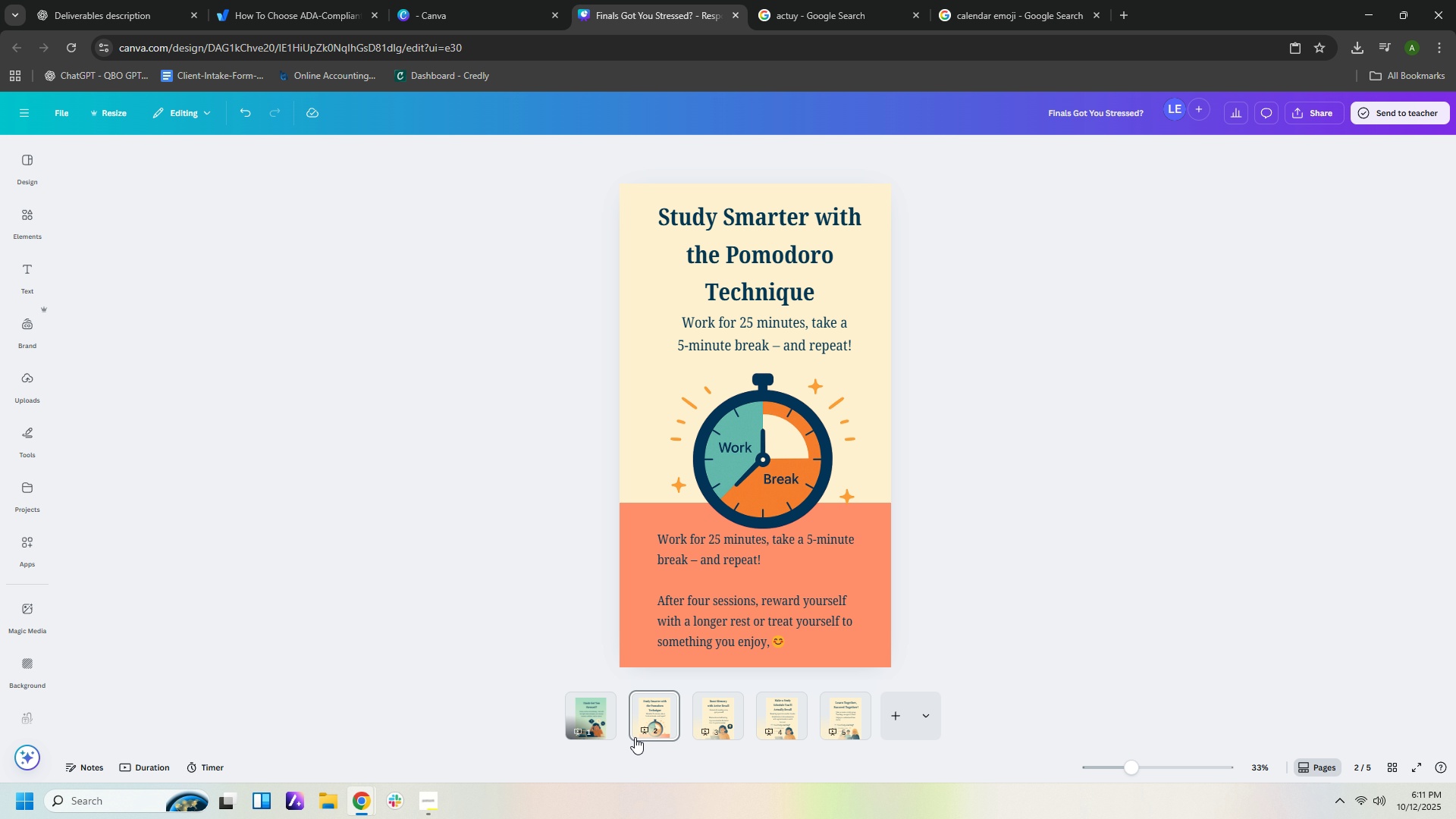 
left_click([595, 706])
 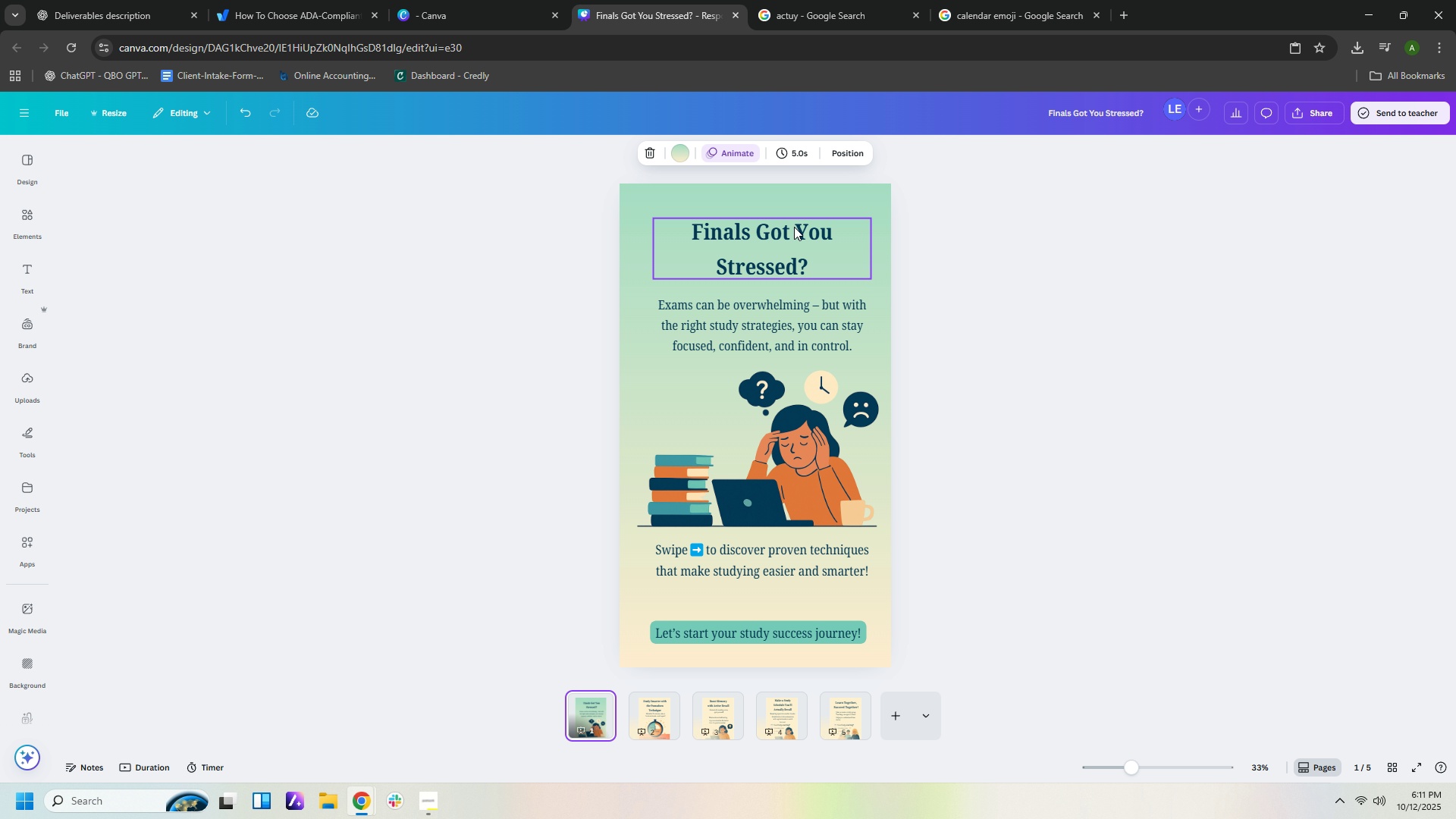 
left_click([794, 227])
 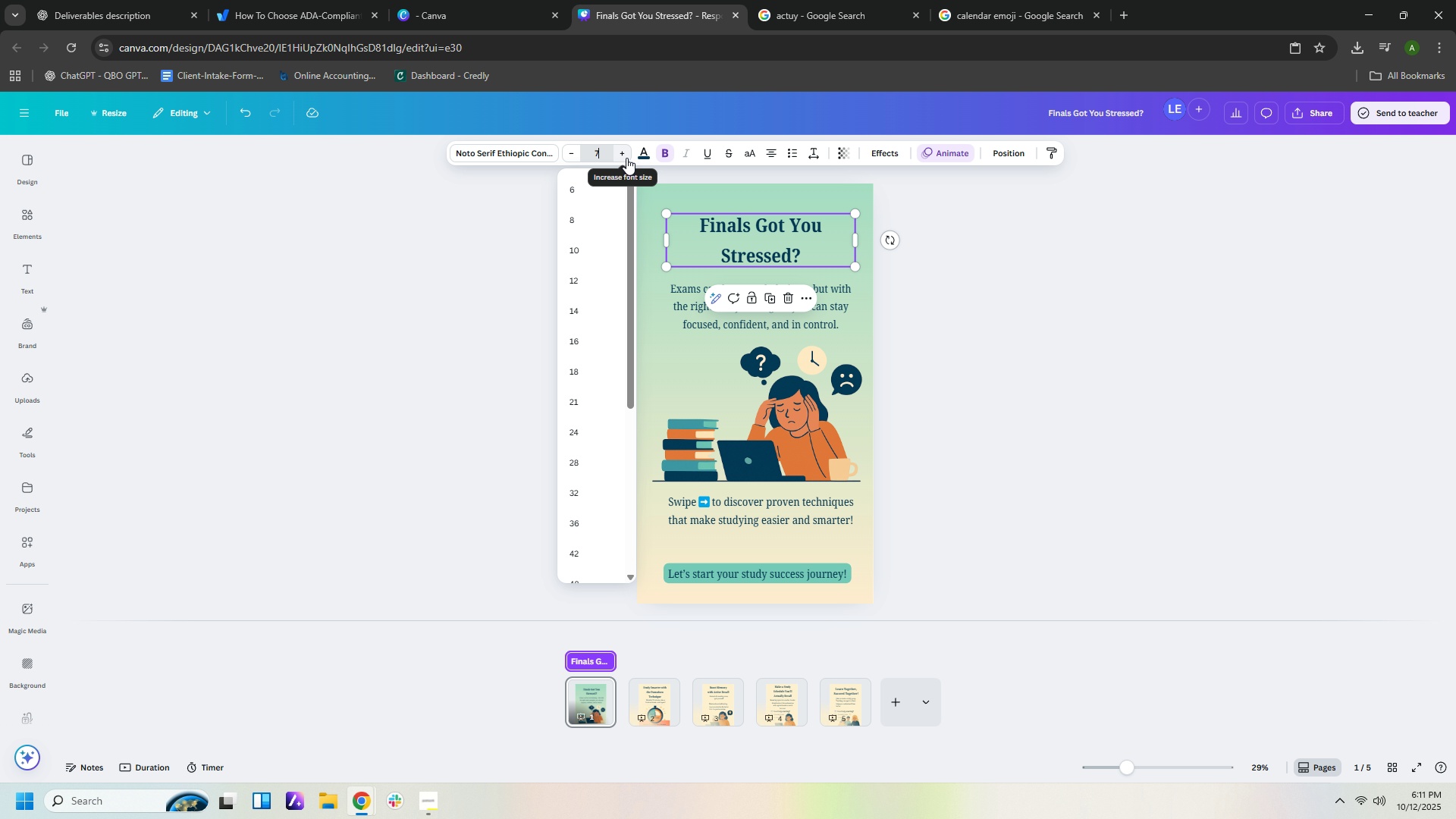 
key(Numpad7)
 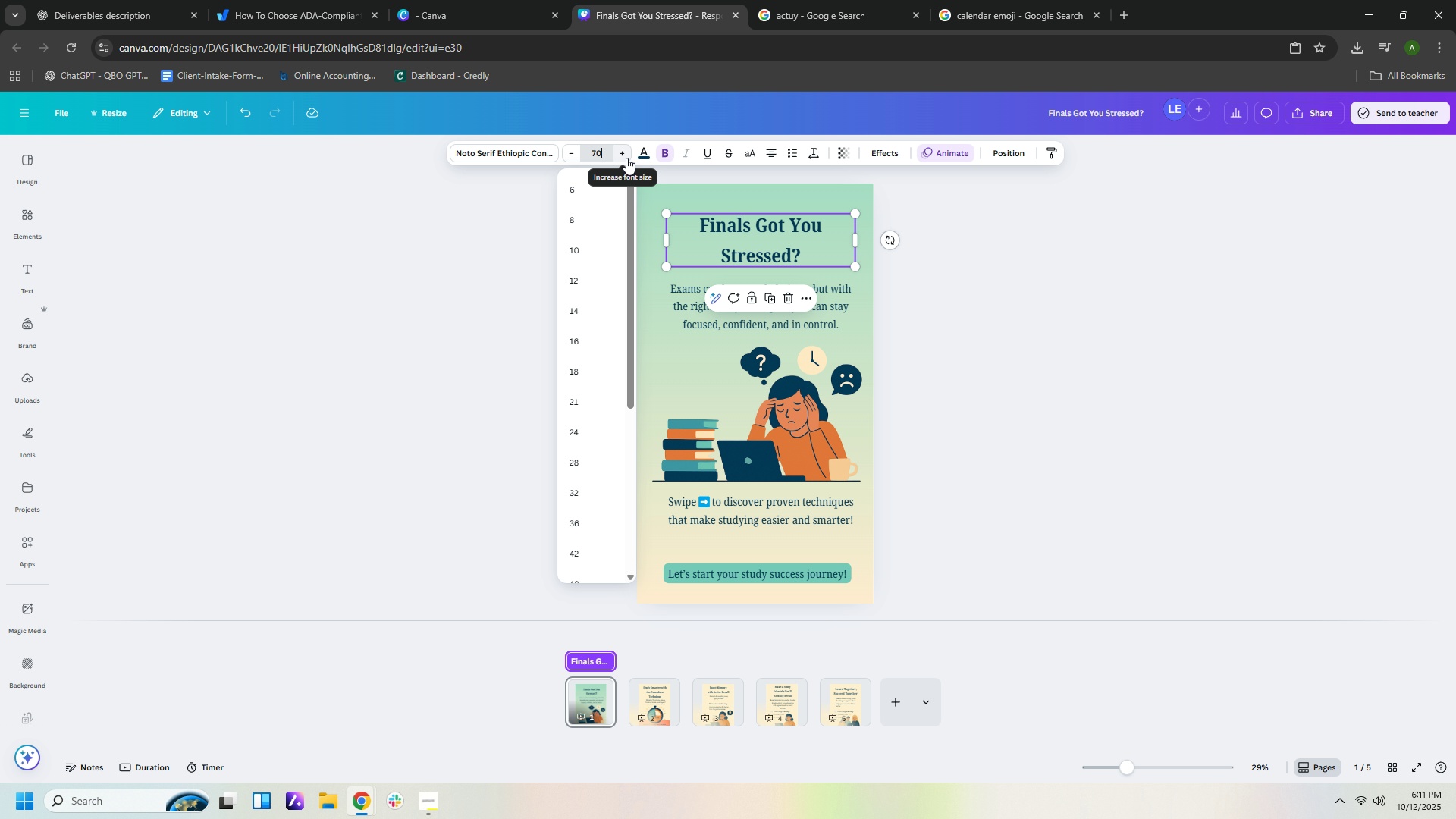 
key(Numpad0)
 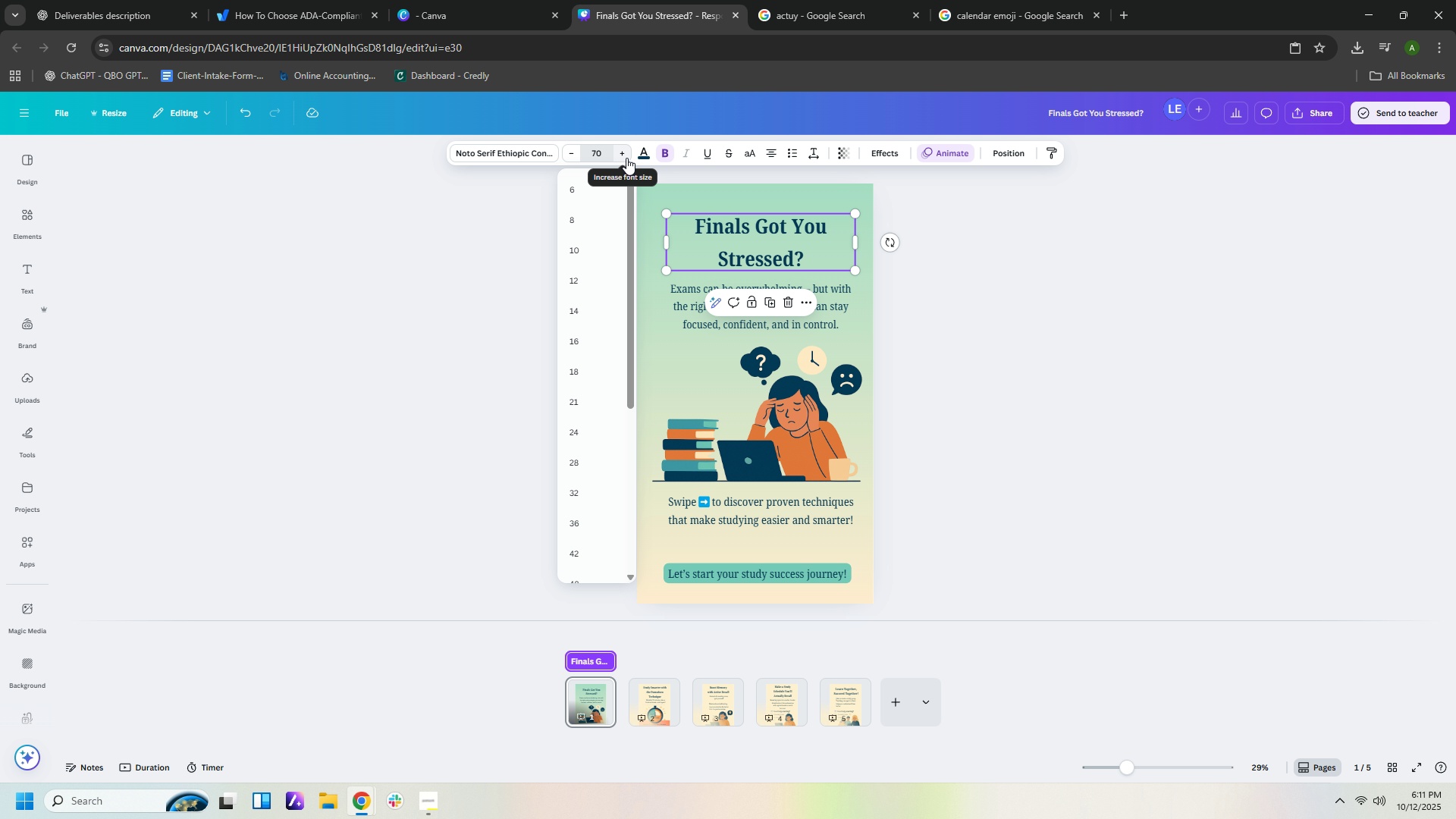 
key(NumpadEnter)
 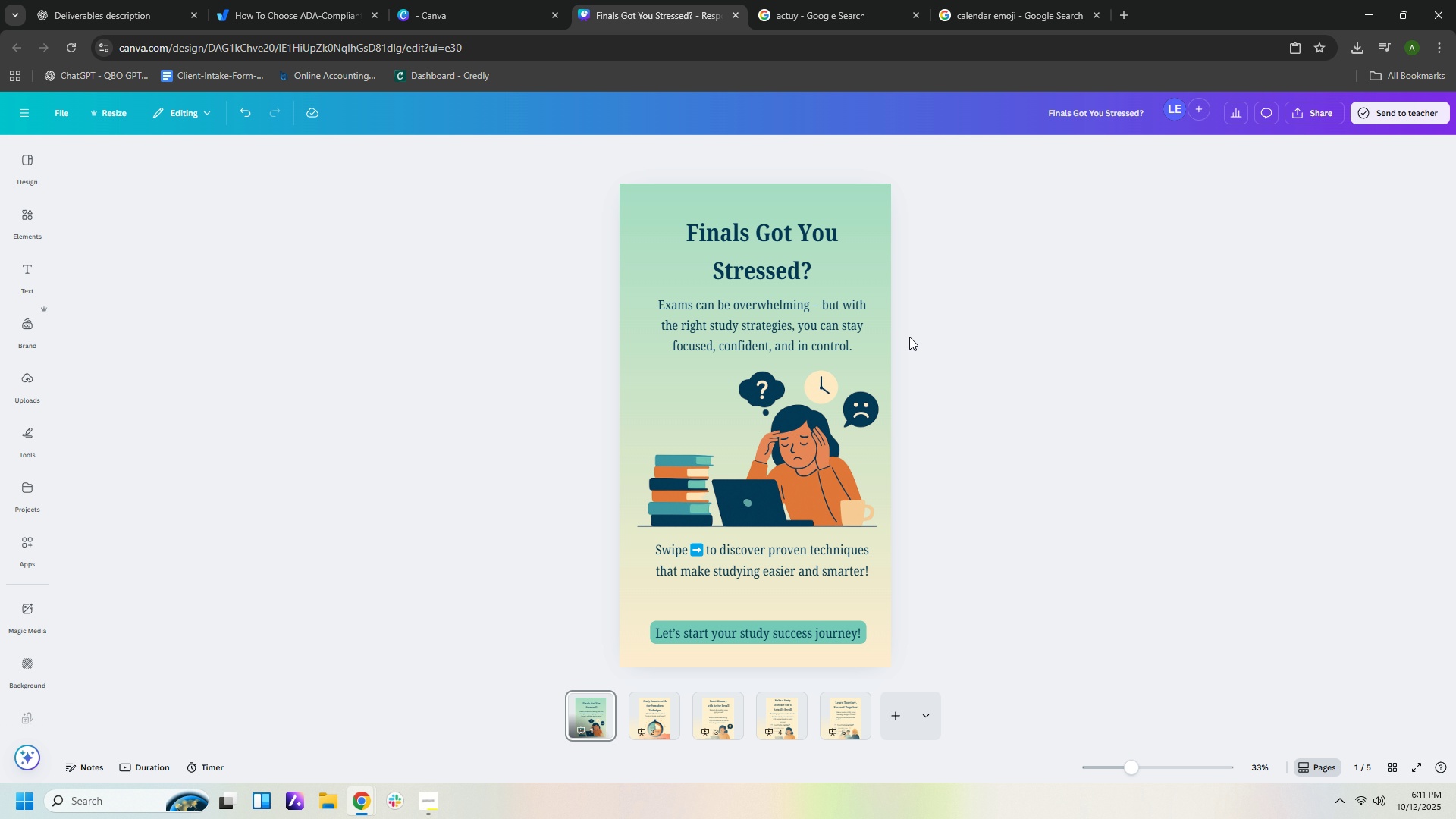 
left_click([820, 316])
 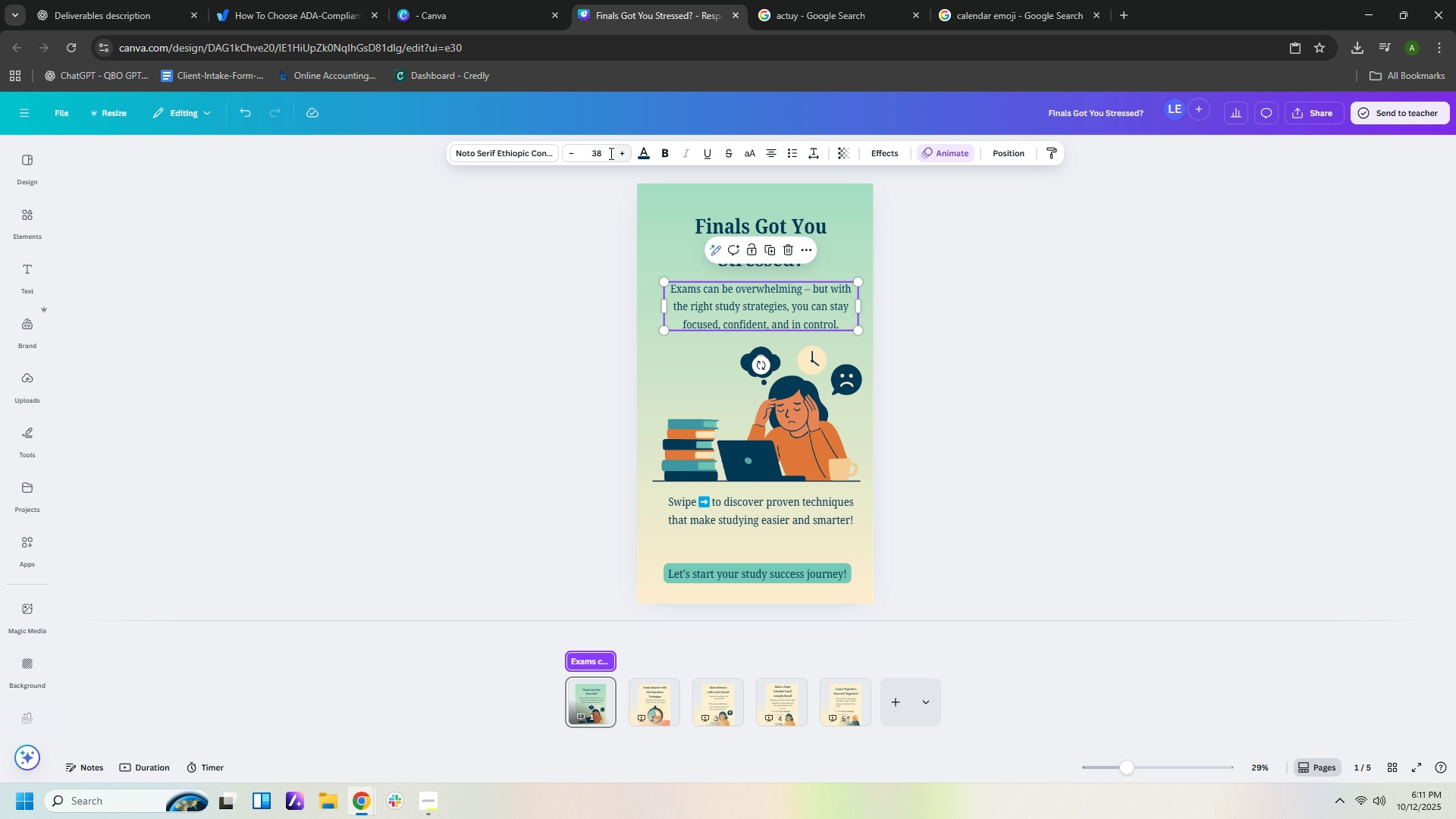 
left_click([607, 150])
 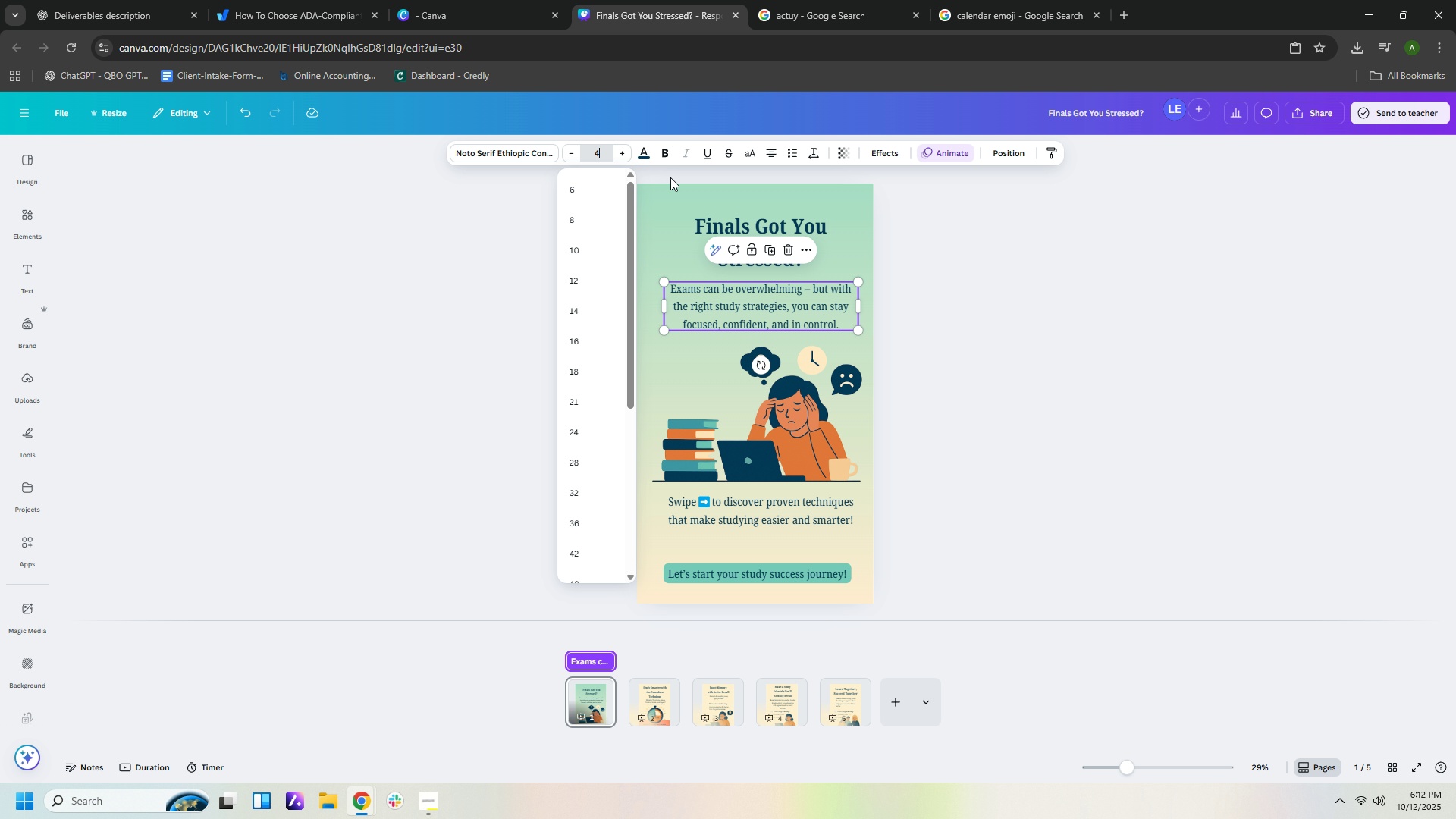 
key(Numpad4)
 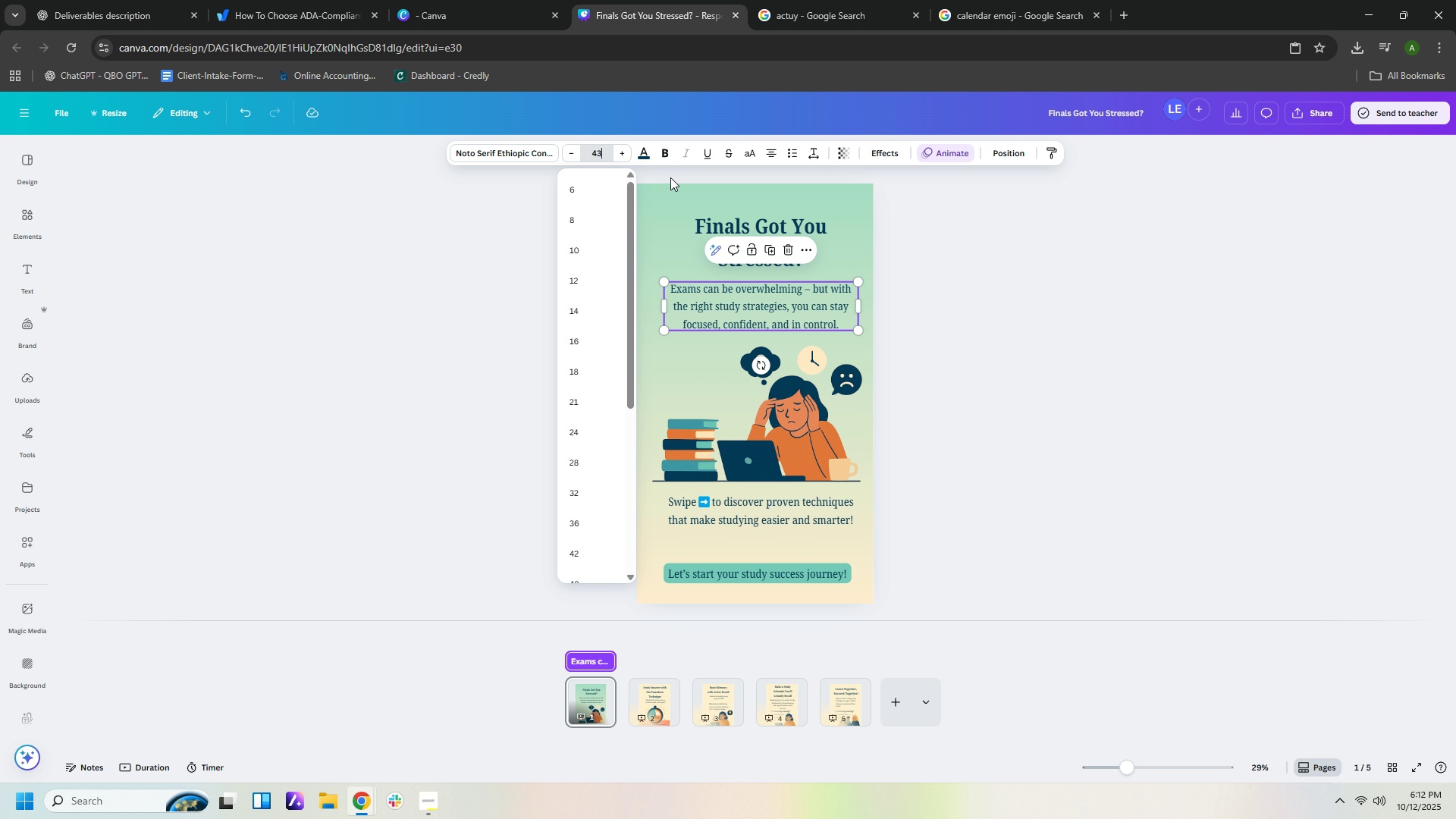 
key(Numpad3)
 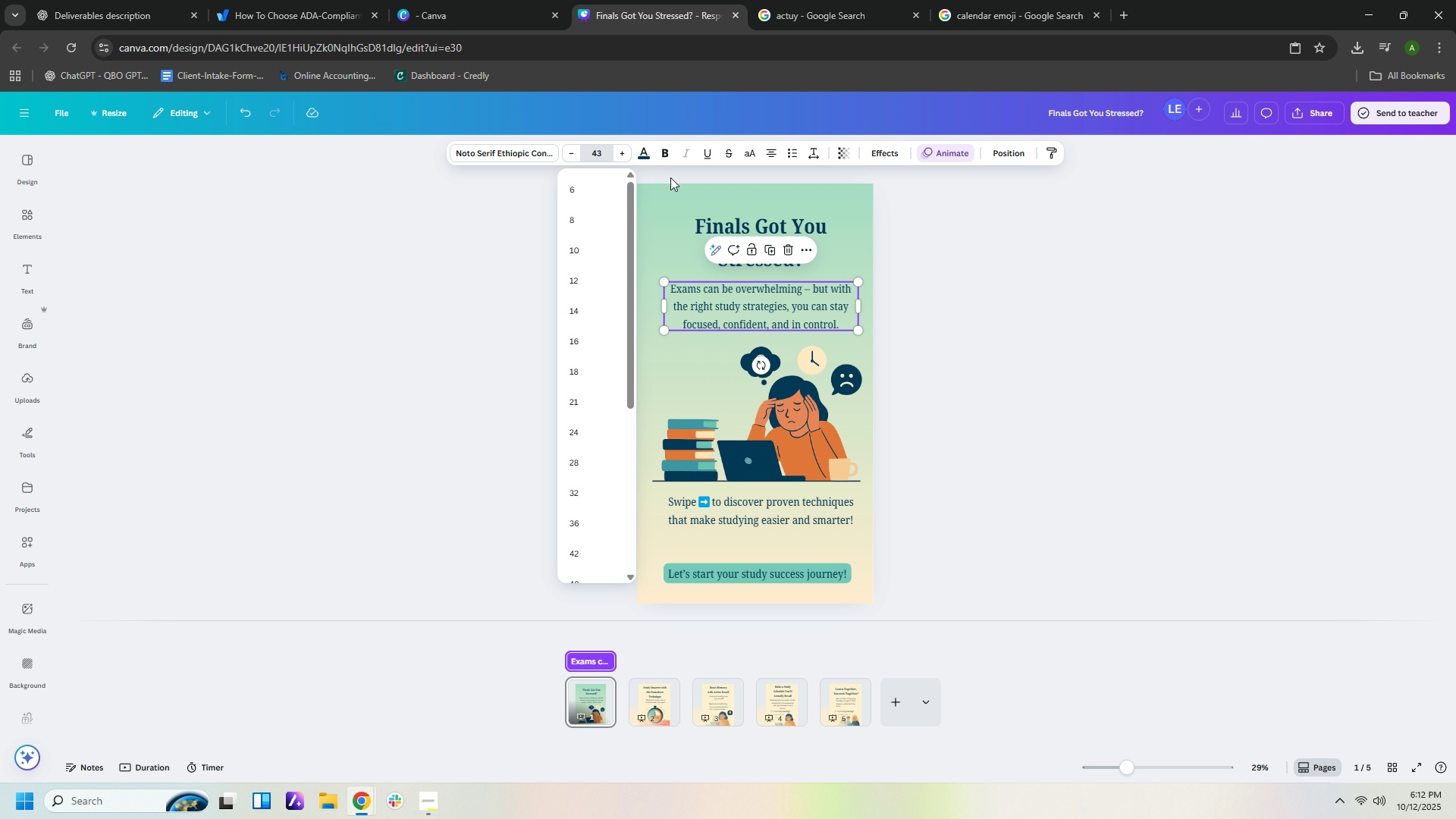 
key(NumpadEnter)
 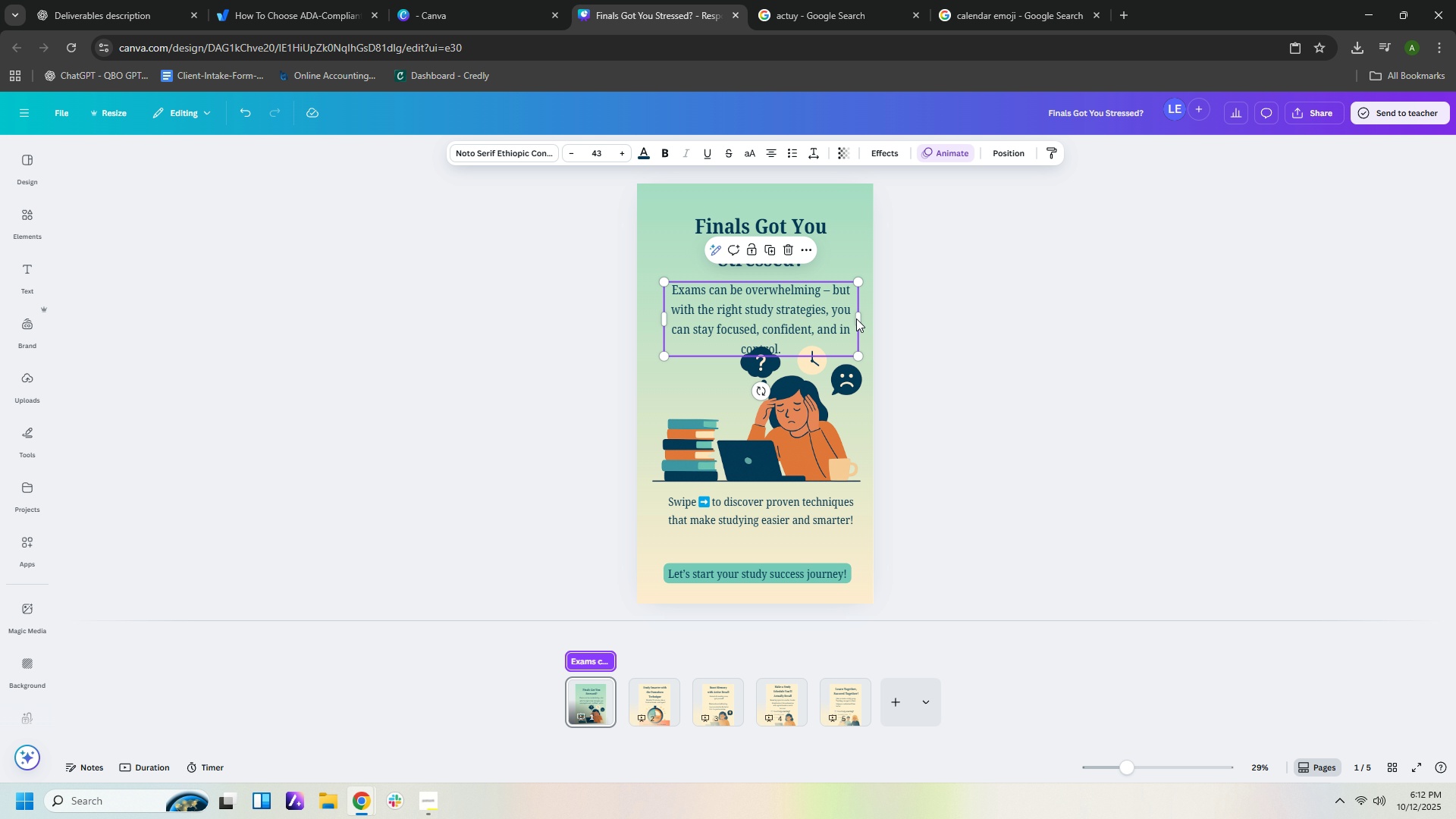 
left_click_drag(start_coordinate=[858, 317], to_coordinate=[868, 317])
 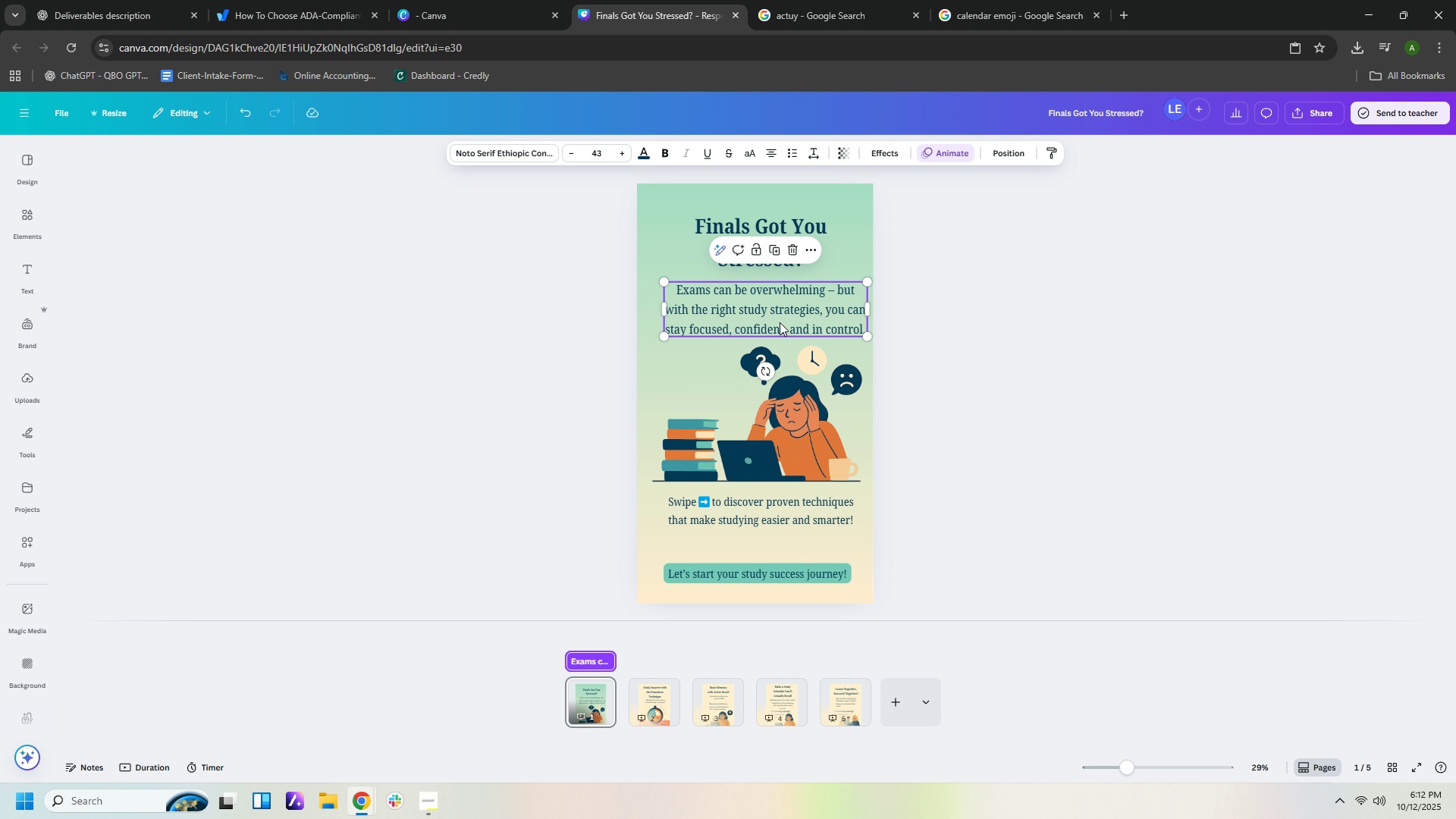 
left_click_drag(start_coordinate=[780, 315], to_coordinate=[770, 315])
 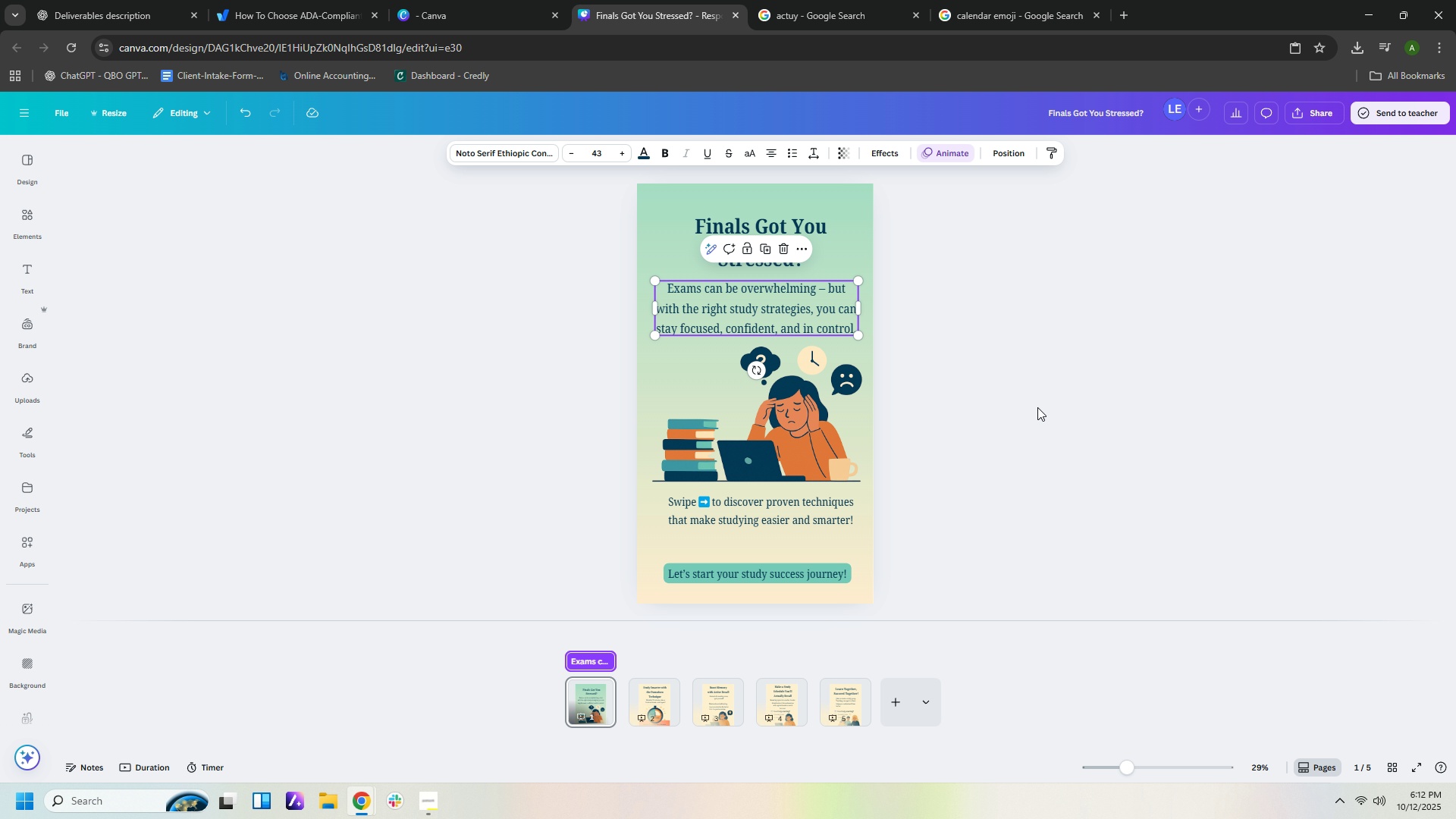 
left_click([1037, 407])
 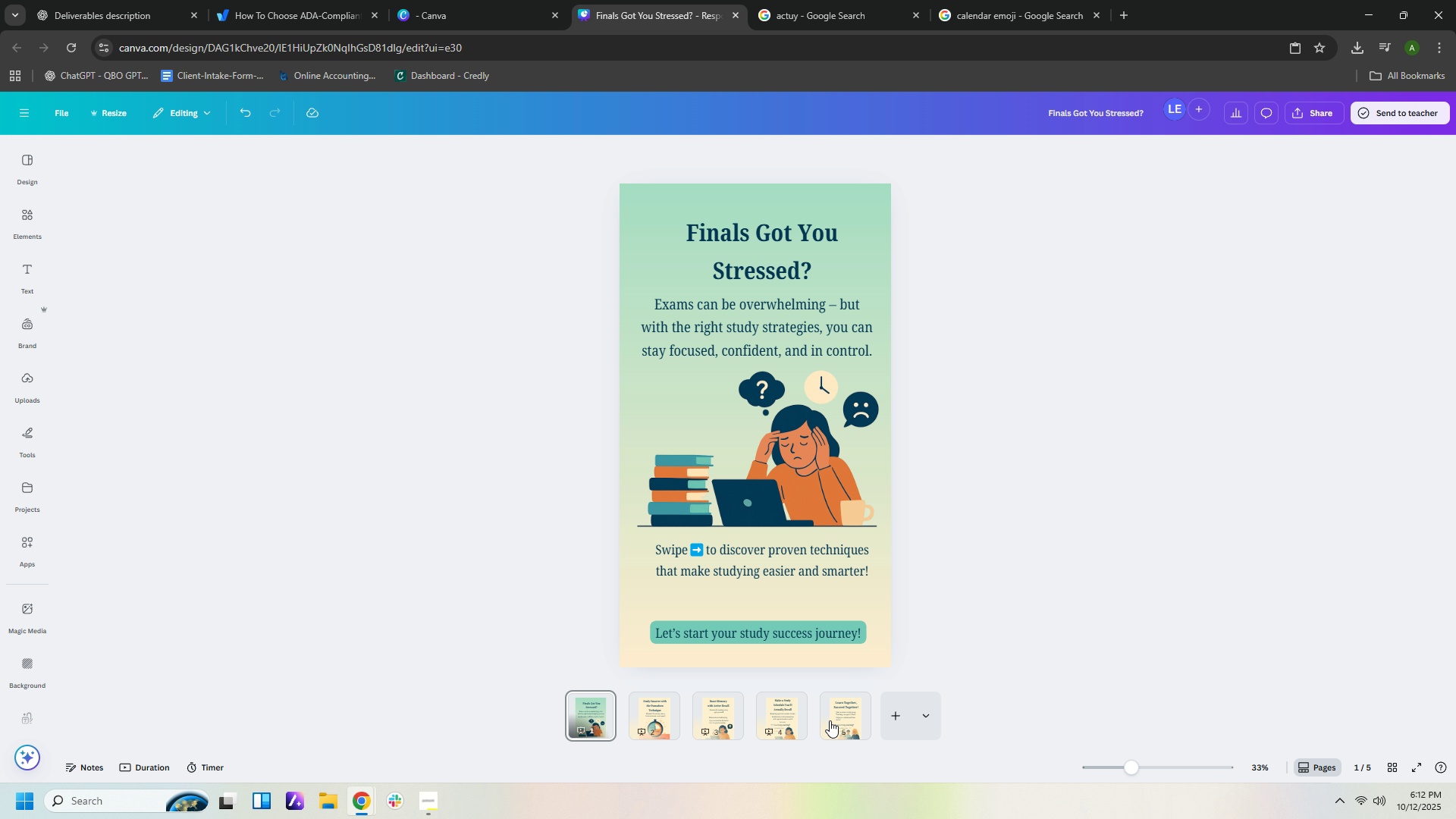 
left_click([671, 720])
 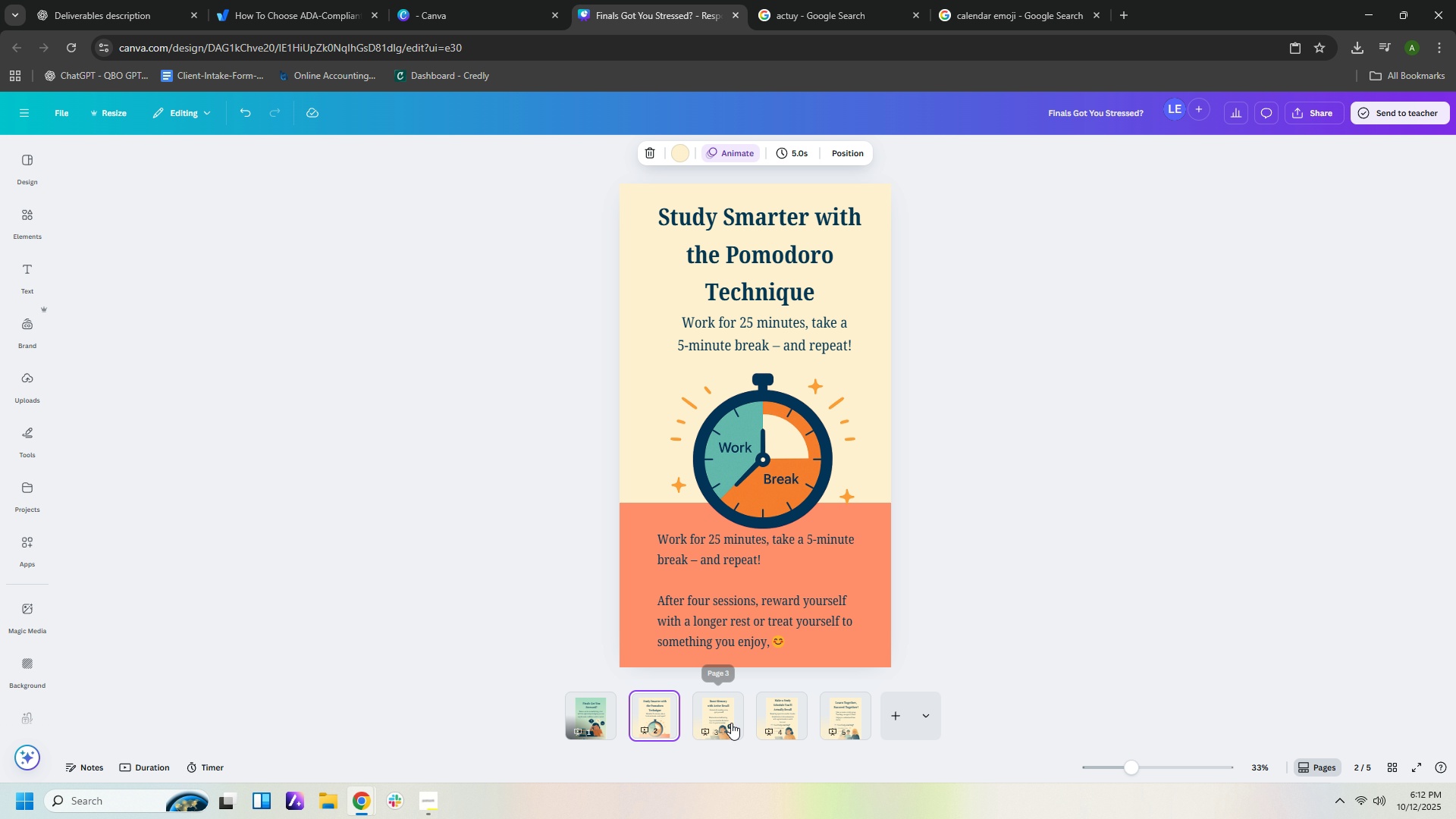 
left_click([731, 723])
 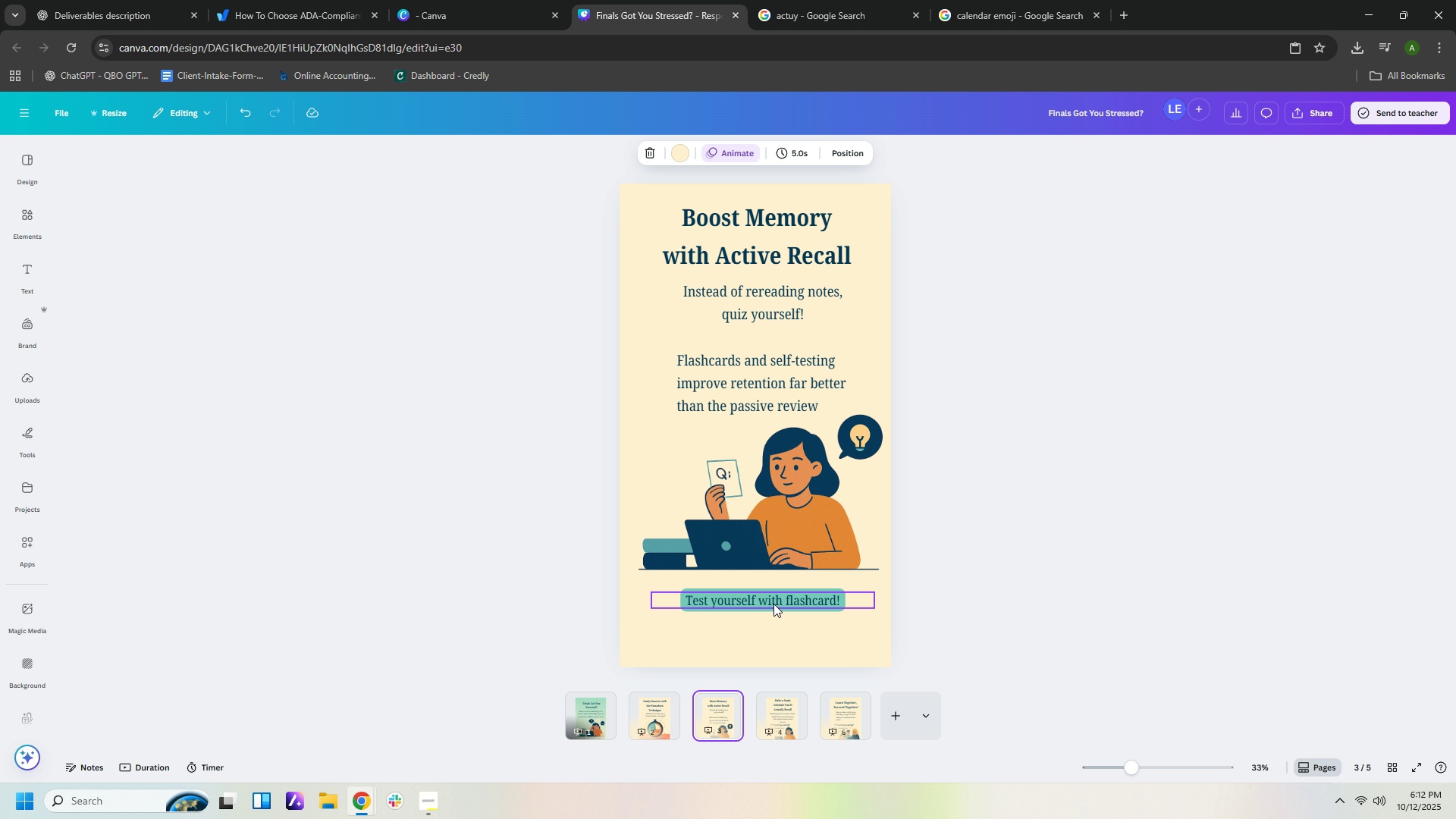 
left_click_drag(start_coordinate=[774, 604], to_coordinate=[772, 614])
 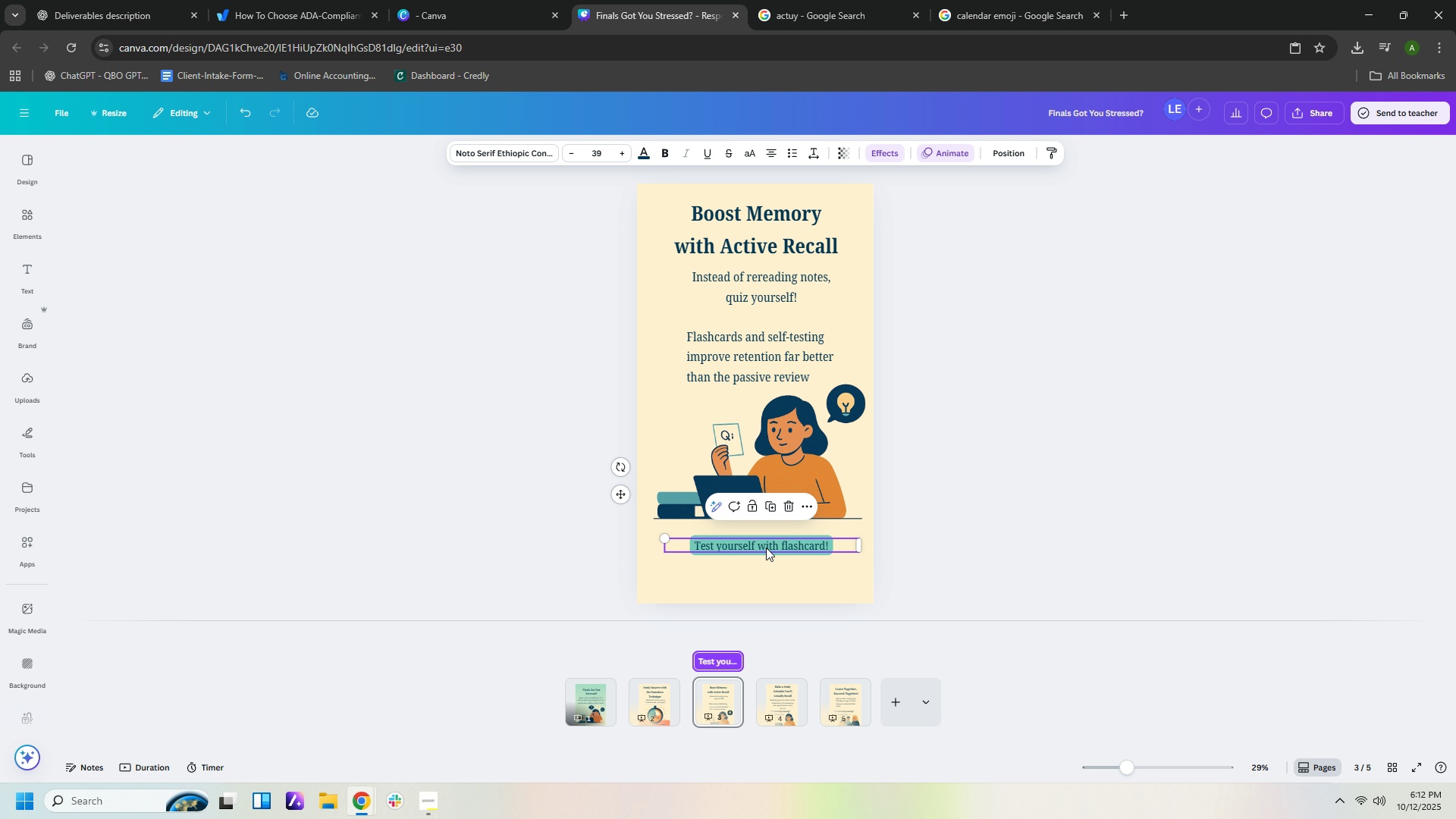 
left_click_drag(start_coordinate=[766, 547], to_coordinate=[761, 573])
 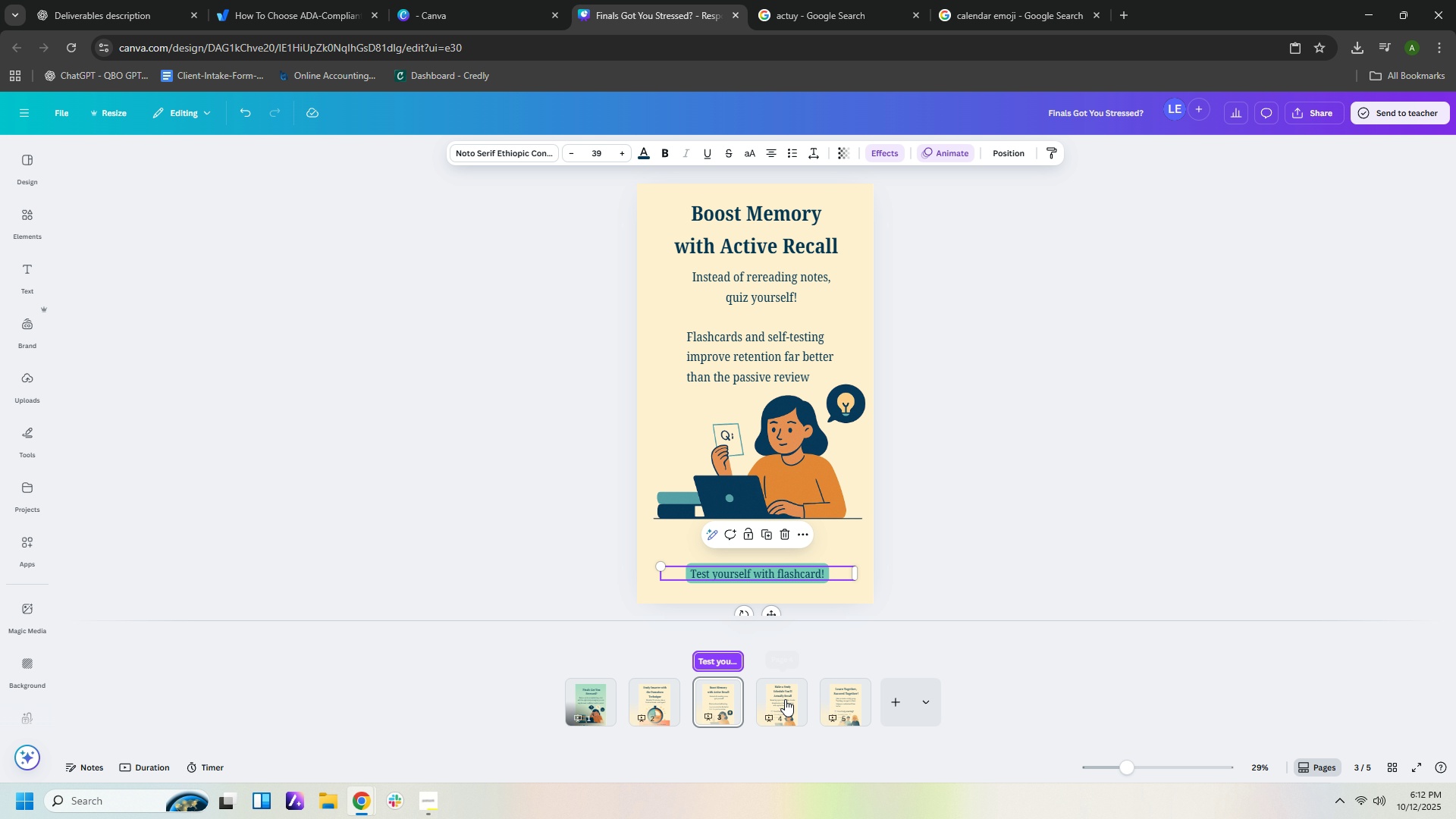 
left_click([785, 699])
 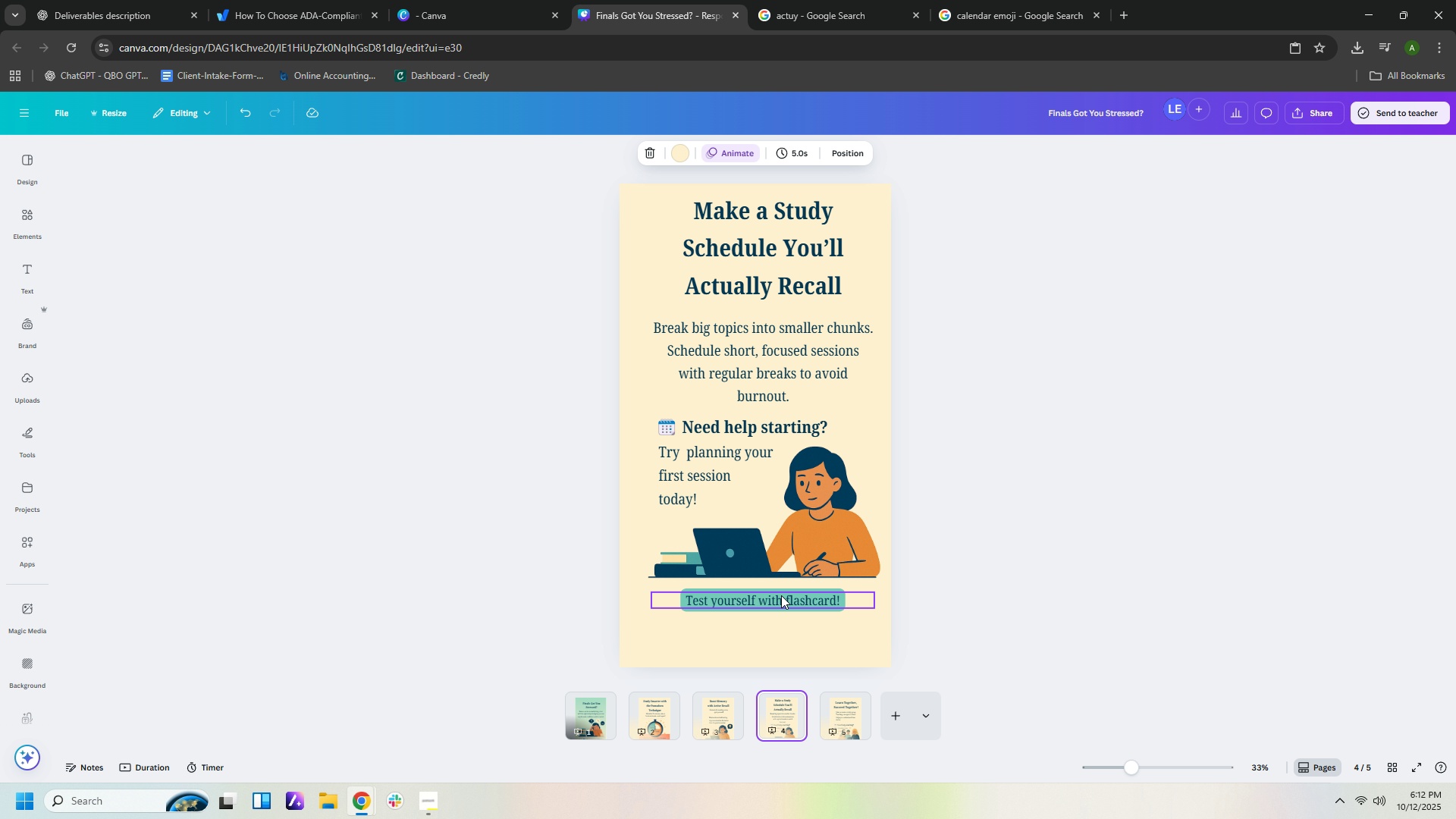 
left_click_drag(start_coordinate=[779, 597], to_coordinate=[769, 576])
 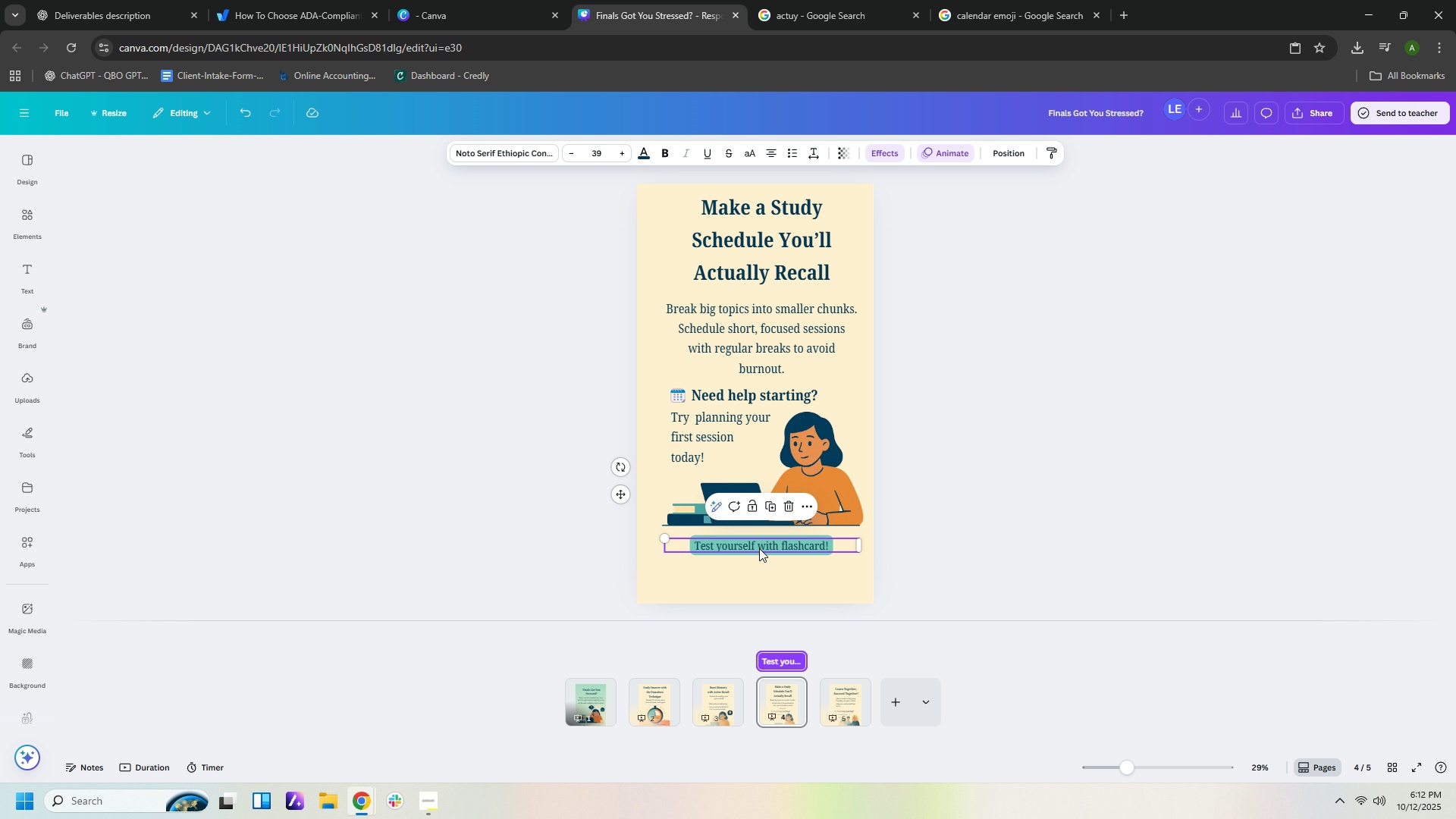 
left_click_drag(start_coordinate=[758, 545], to_coordinate=[755, 571])
 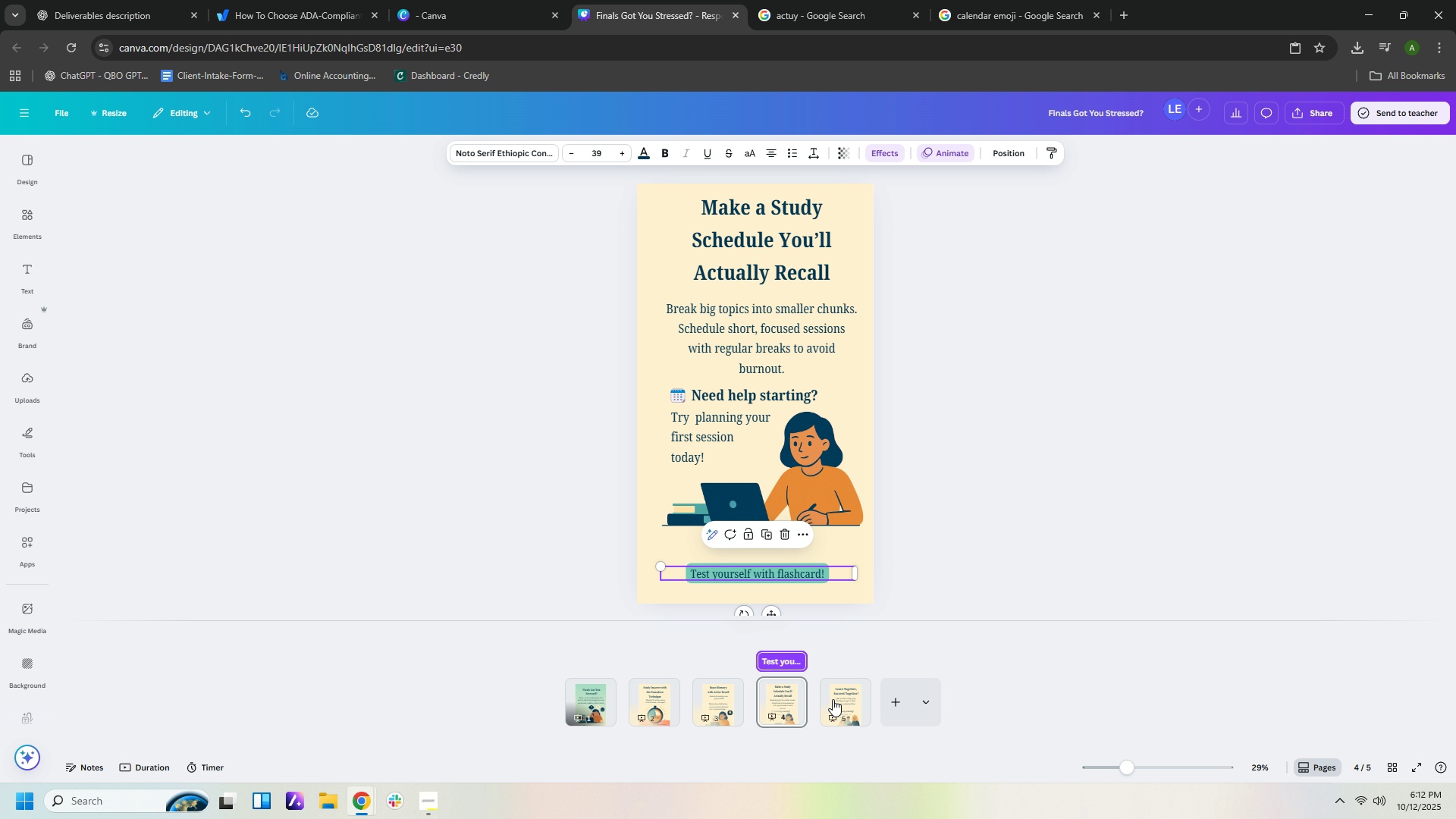 
left_click([833, 699])
 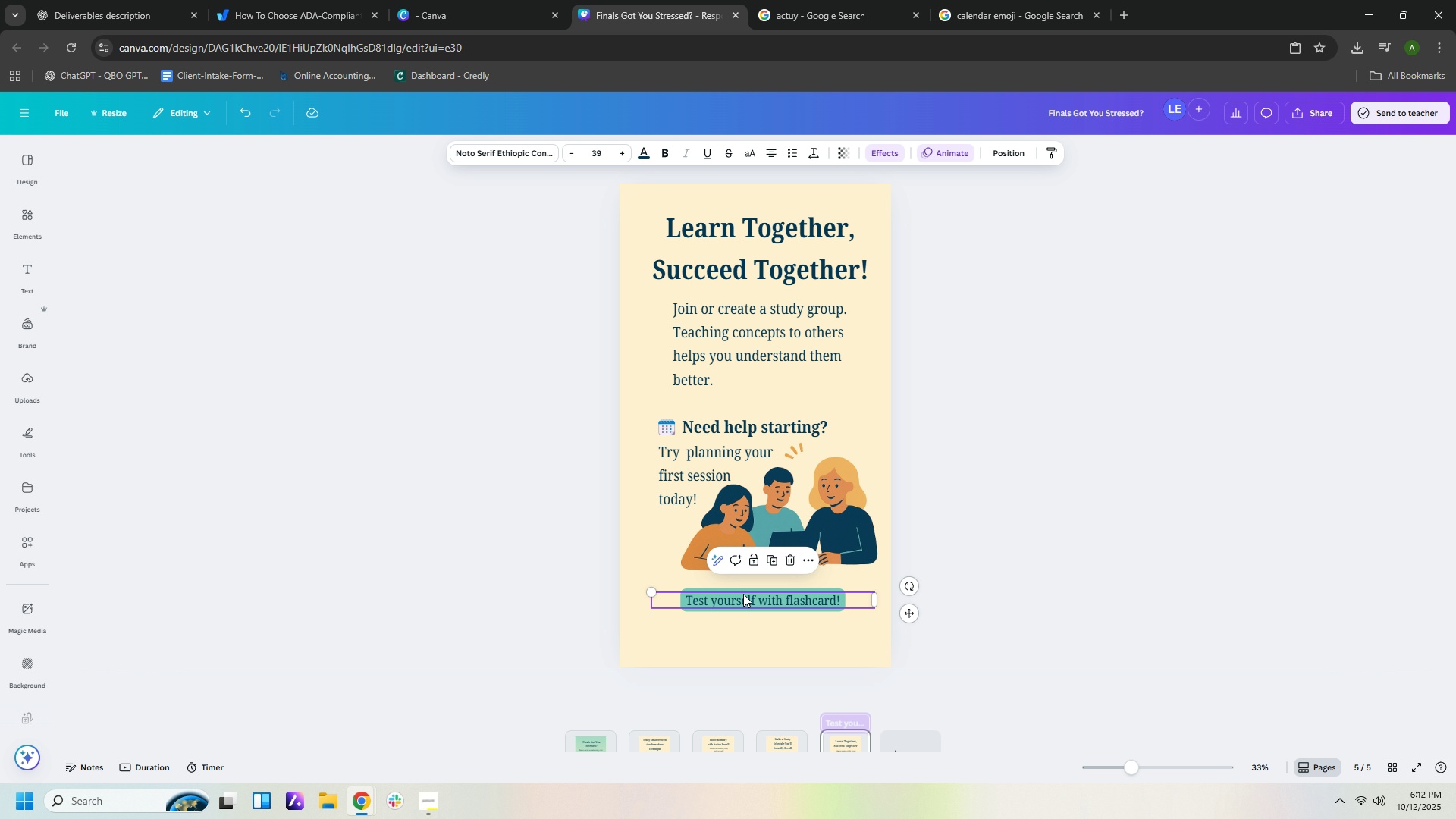 
left_click([743, 594])
 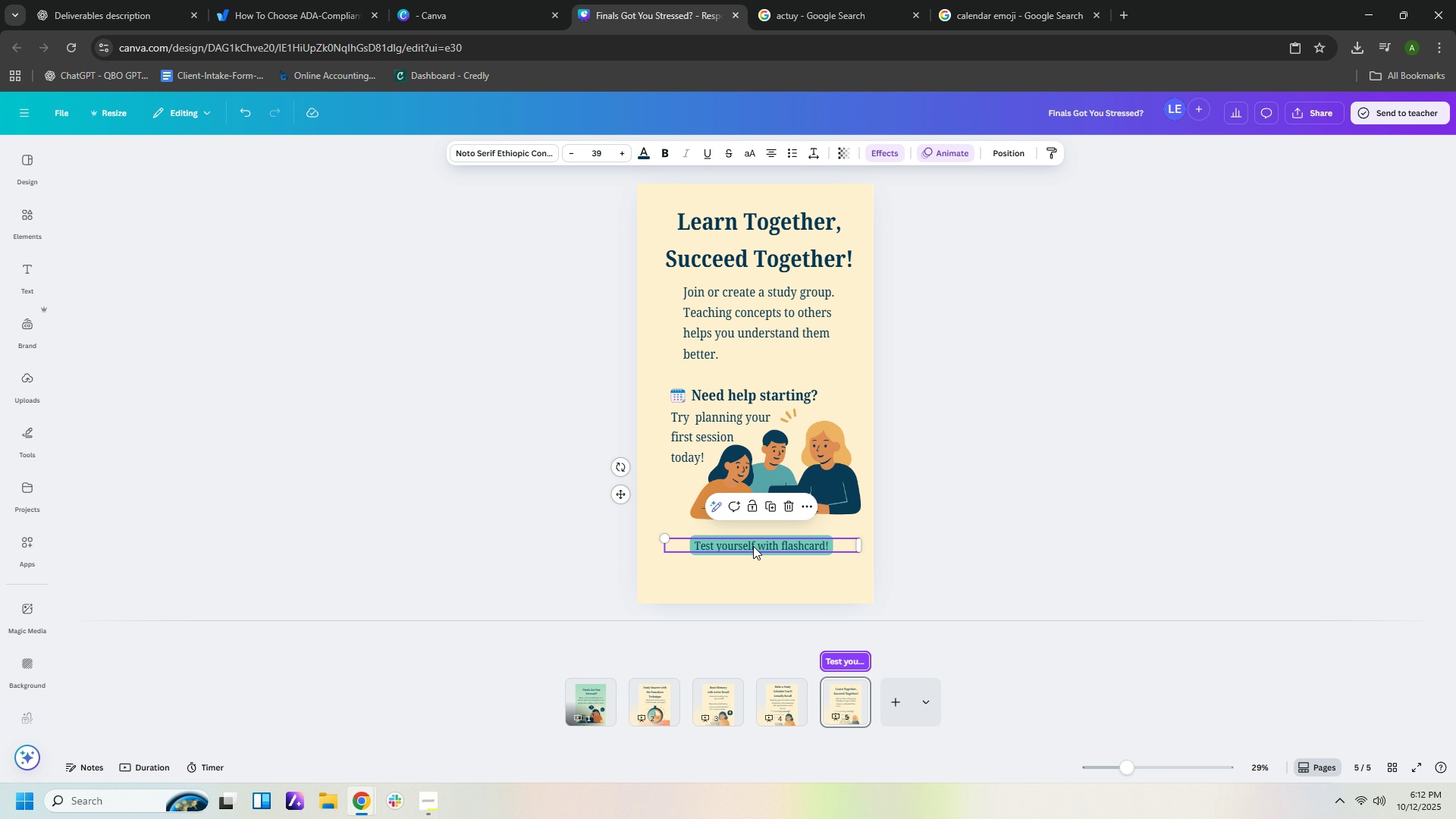 
left_click_drag(start_coordinate=[753, 545], to_coordinate=[748, 573])
 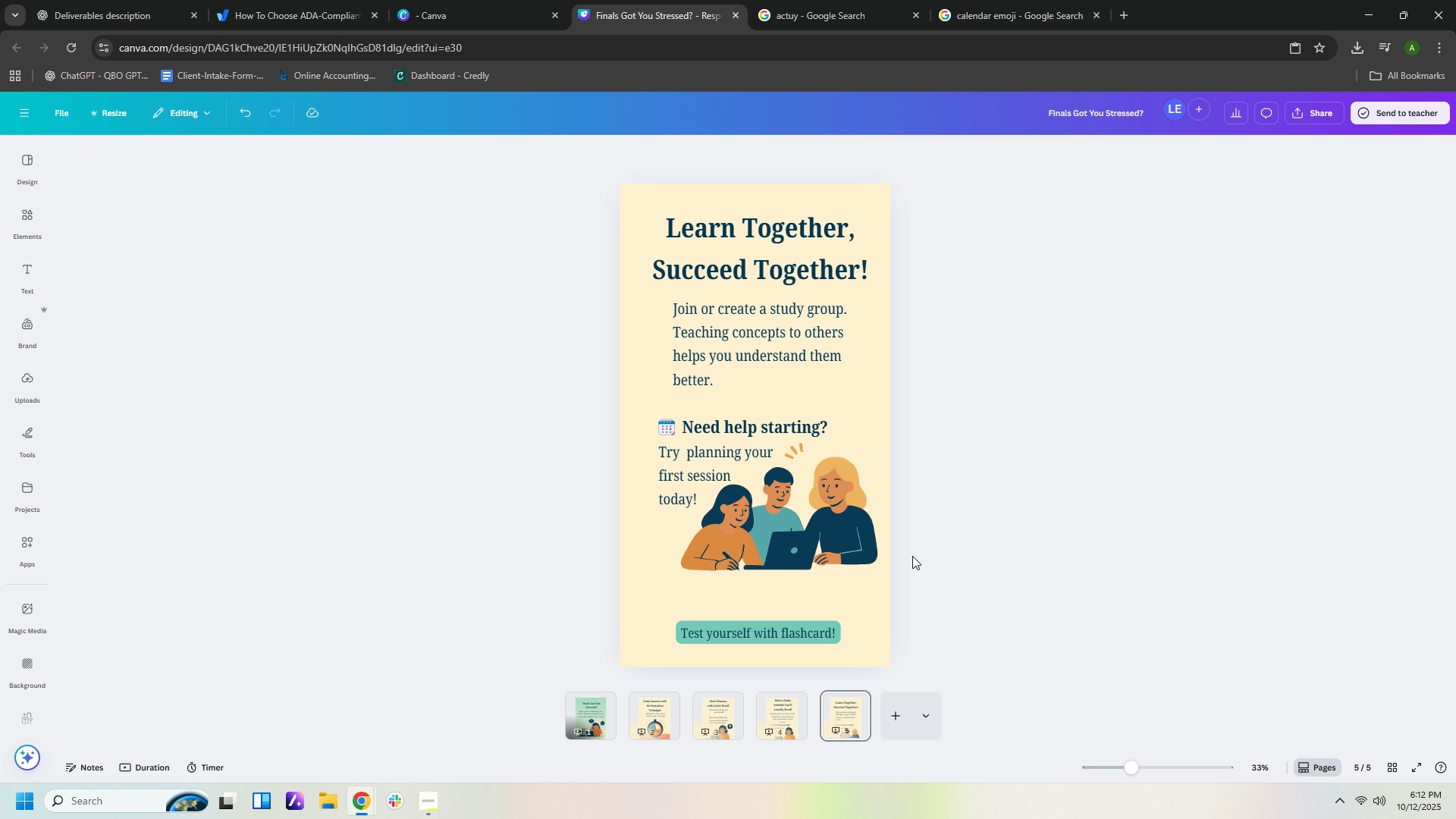 
left_click_drag(start_coordinate=[789, 527], to_coordinate=[786, 535])
 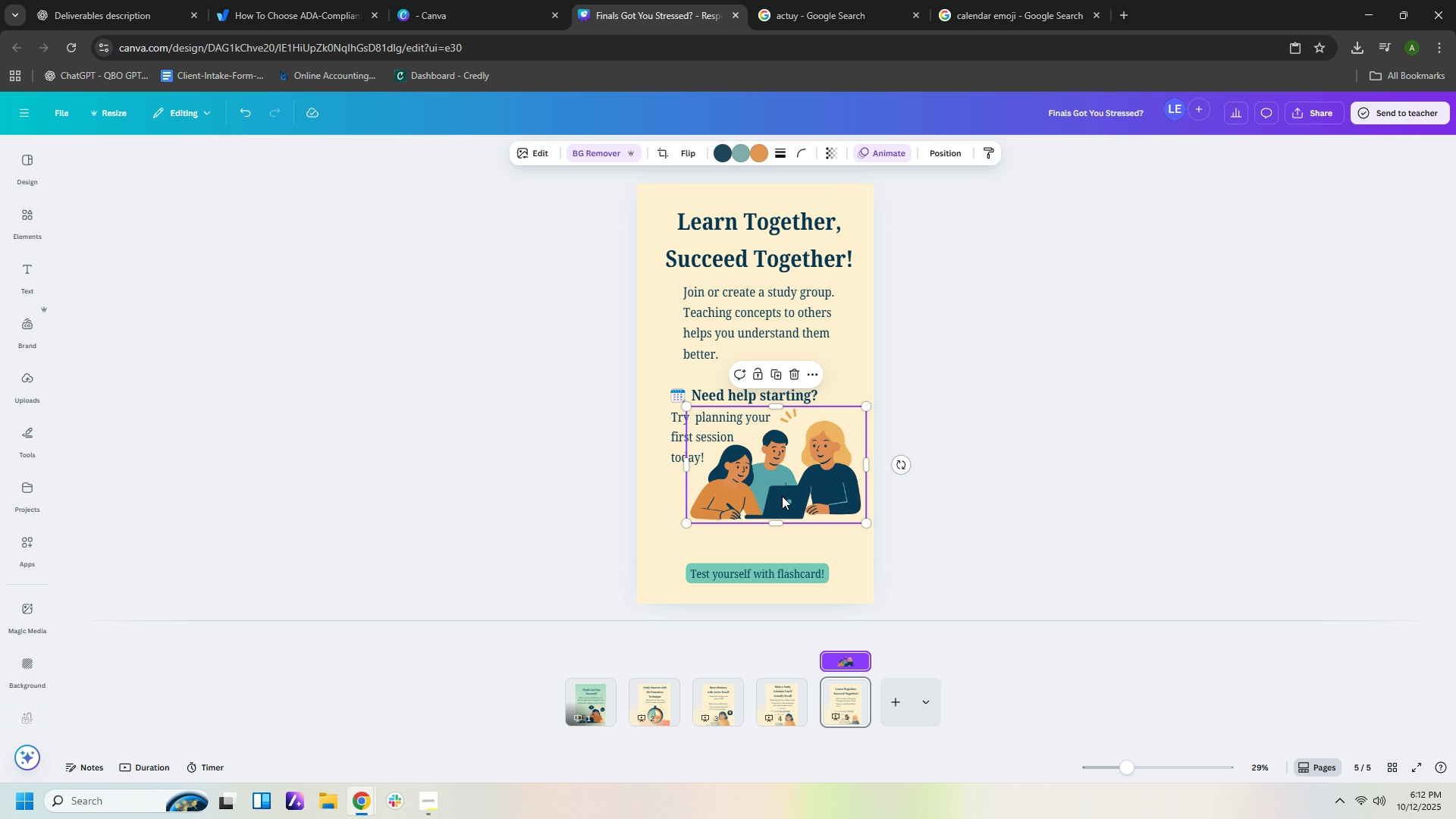 
left_click_drag(start_coordinate=[782, 493], to_coordinate=[783, 504])
 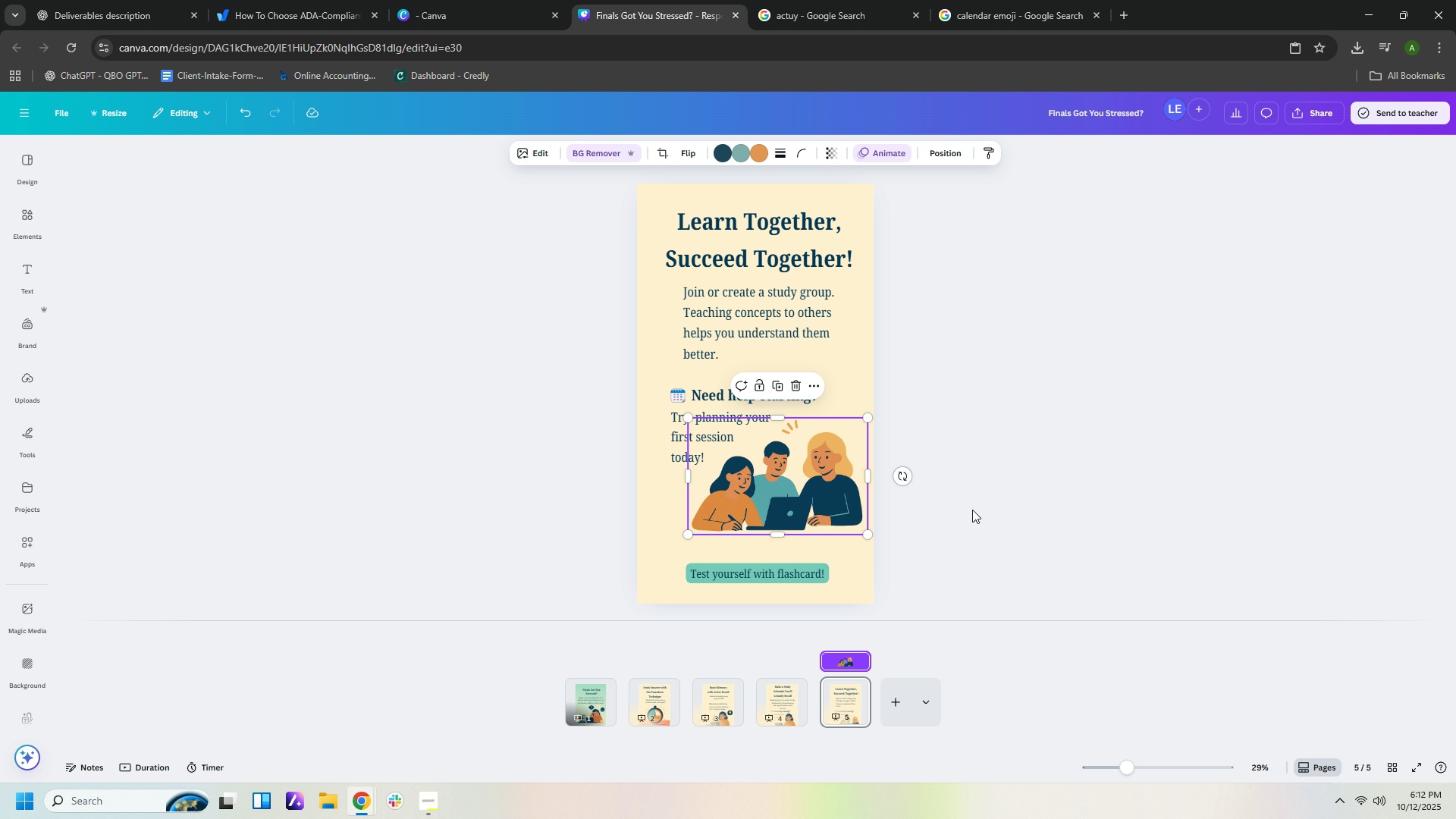 
left_click([972, 510])
 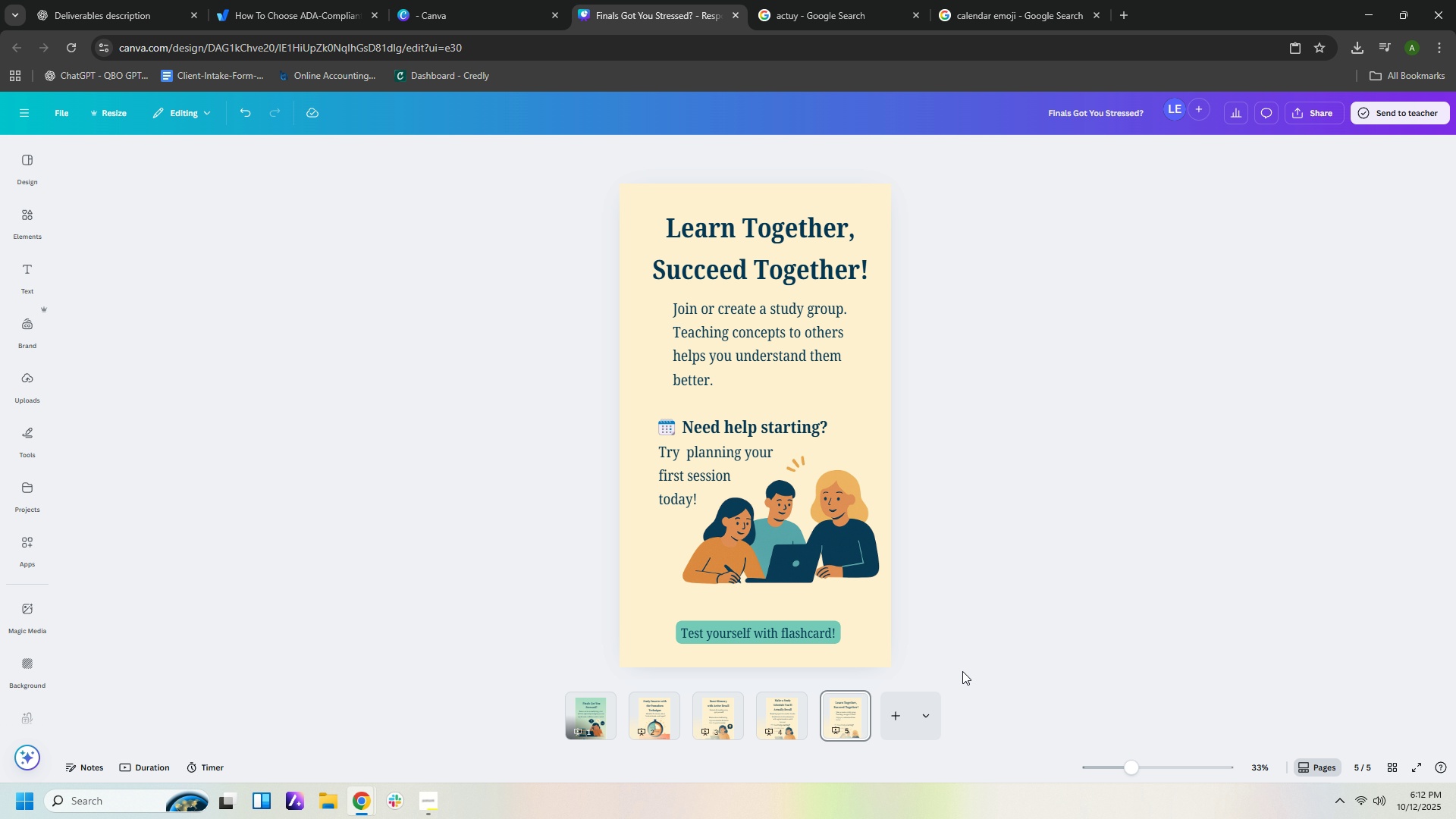 
wait(5.3)
 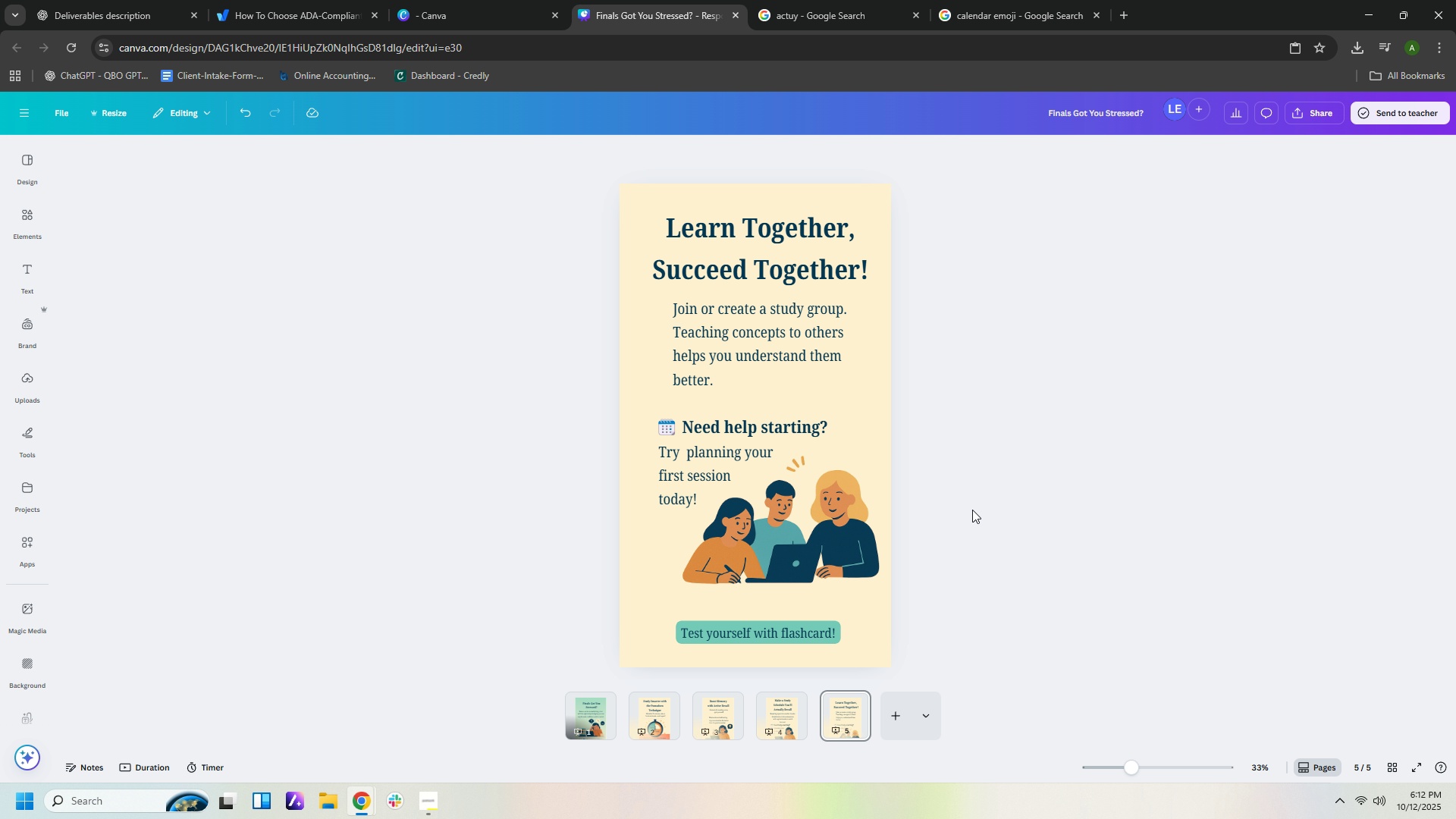 
left_click([597, 706])
 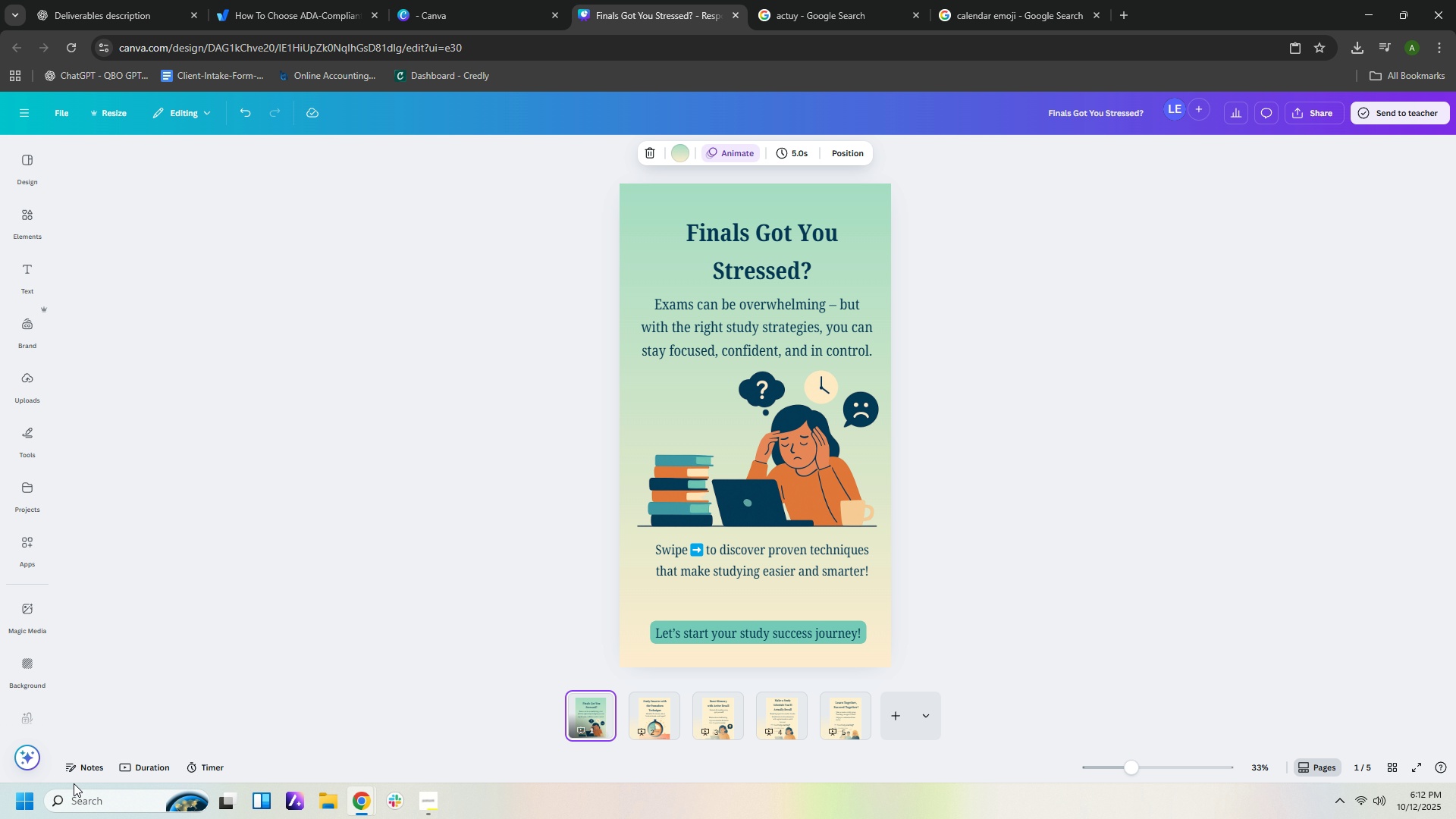 
left_click([151, 767])
 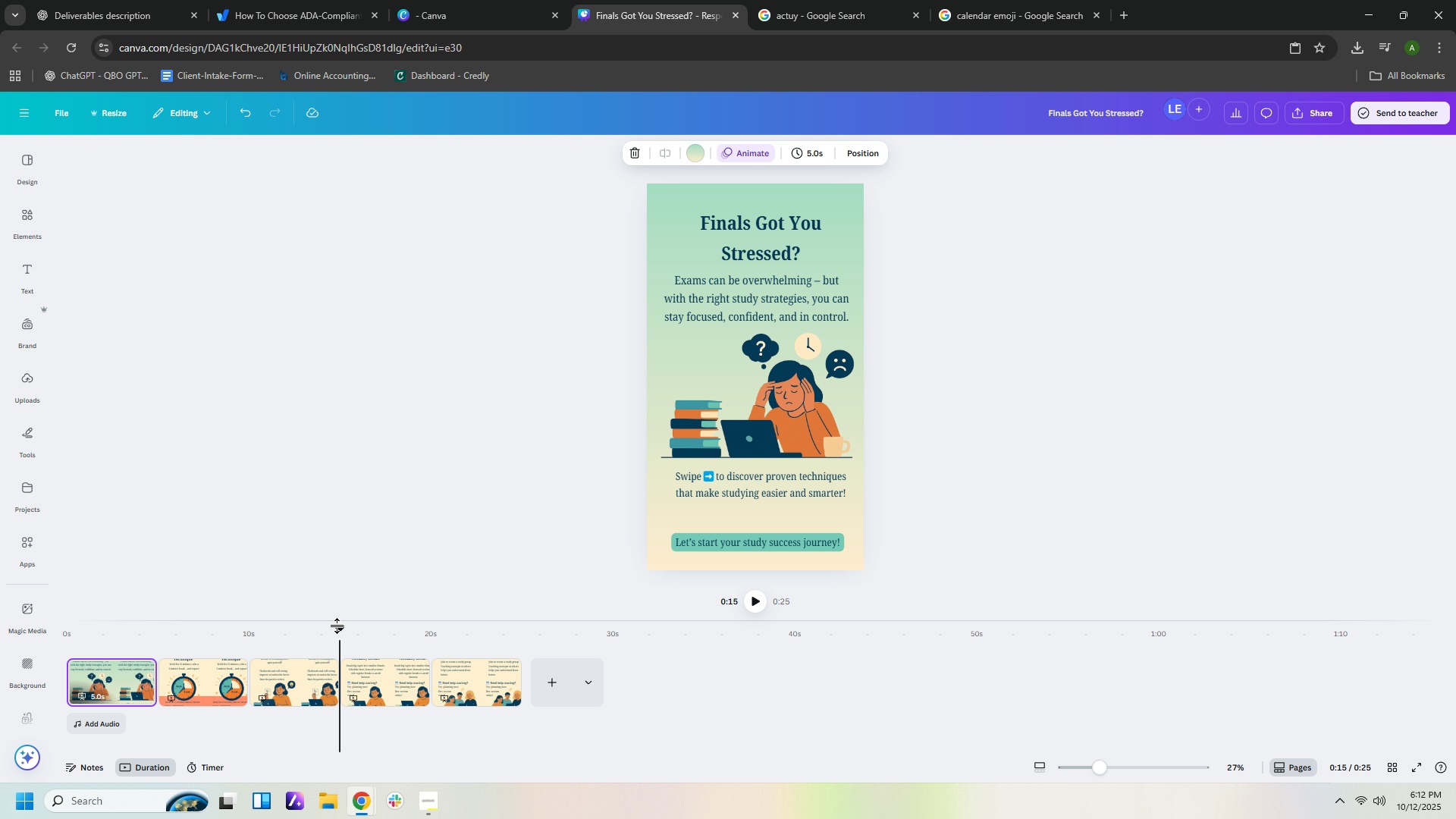 
left_click_drag(start_coordinate=[225, 711], to_coordinate=[322, 736])
 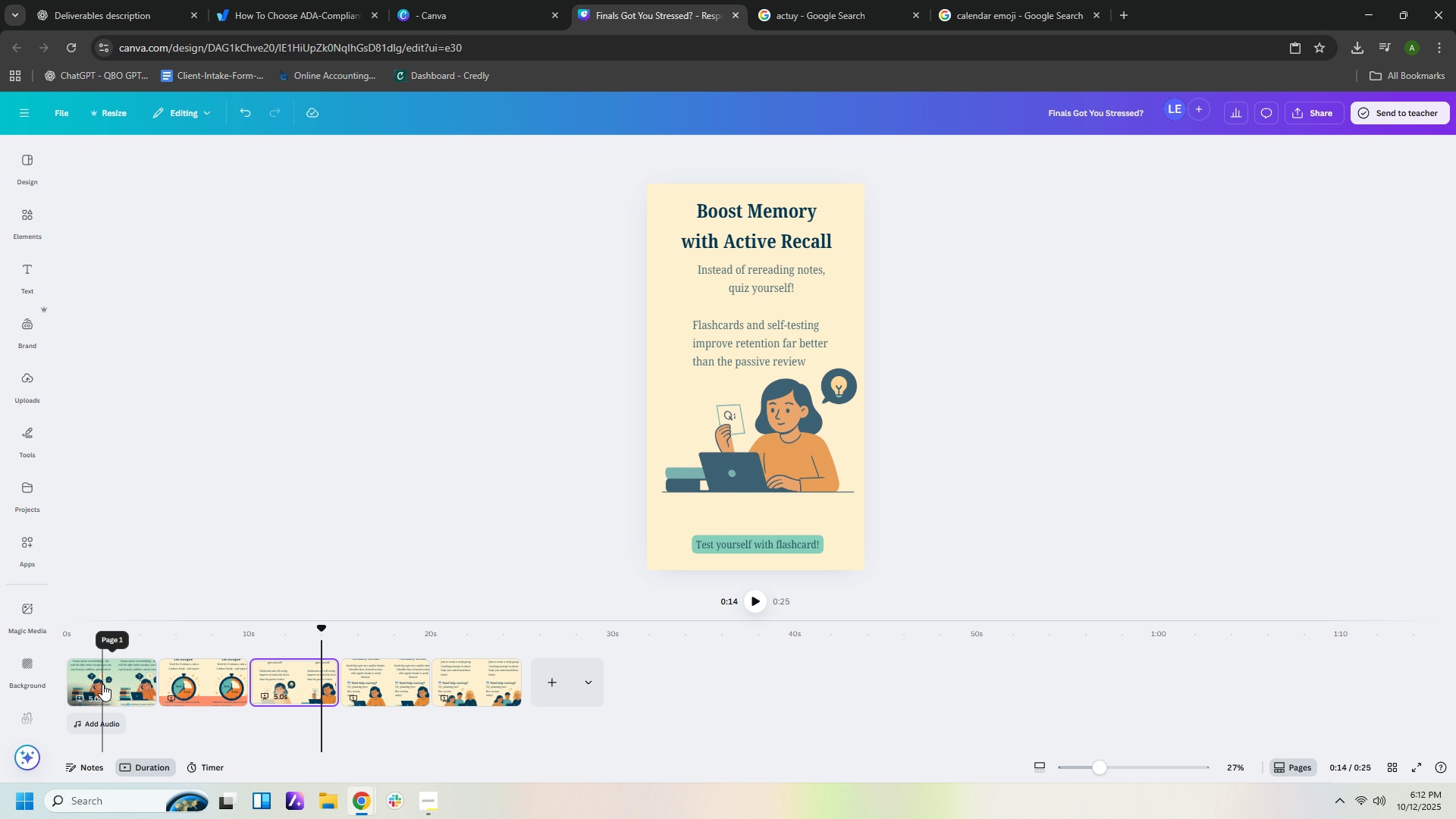 
left_click([102, 684])
 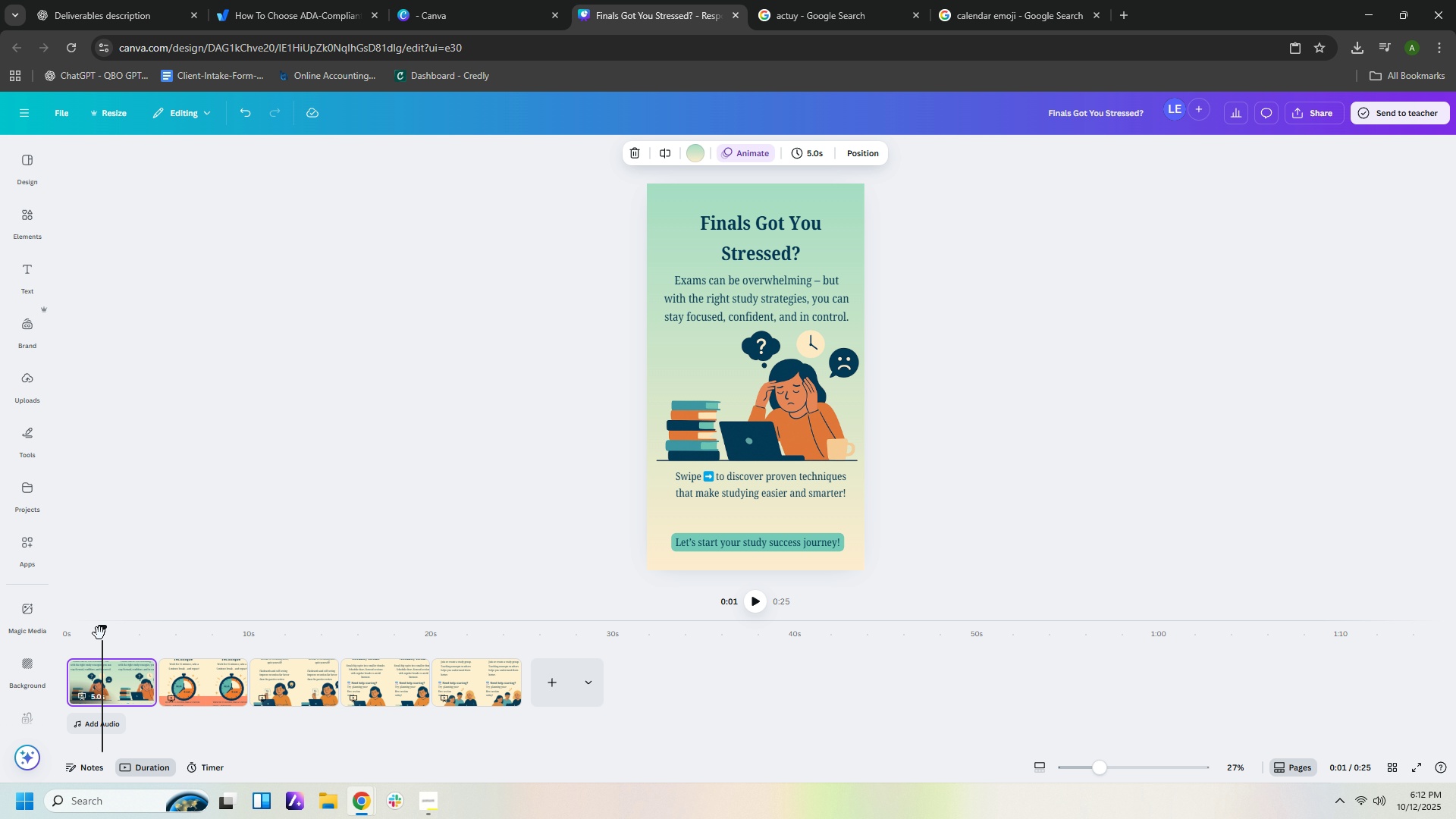 
left_click_drag(start_coordinate=[99, 629], to_coordinate=[37, 620])
 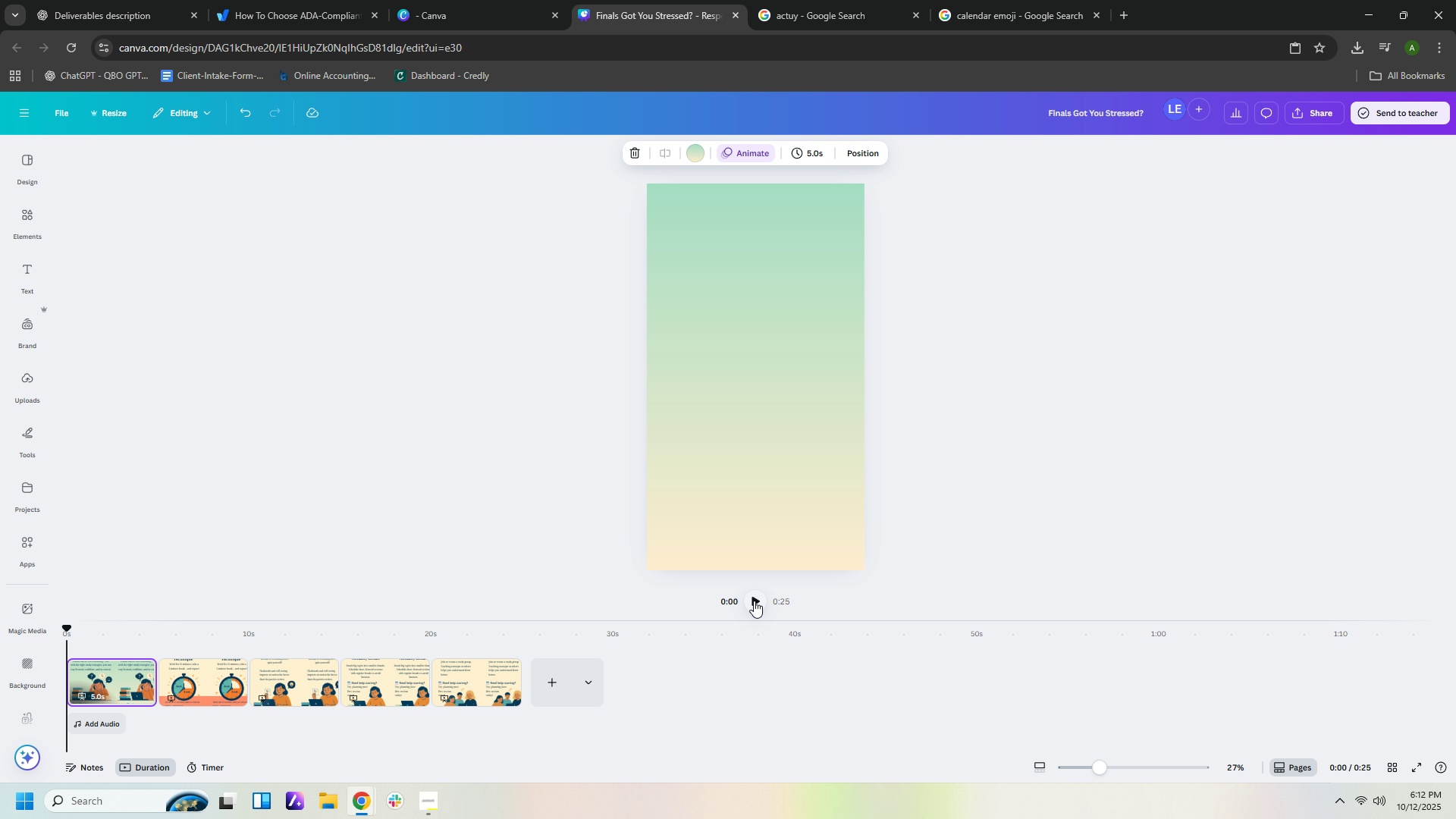 
left_click([754, 601])
 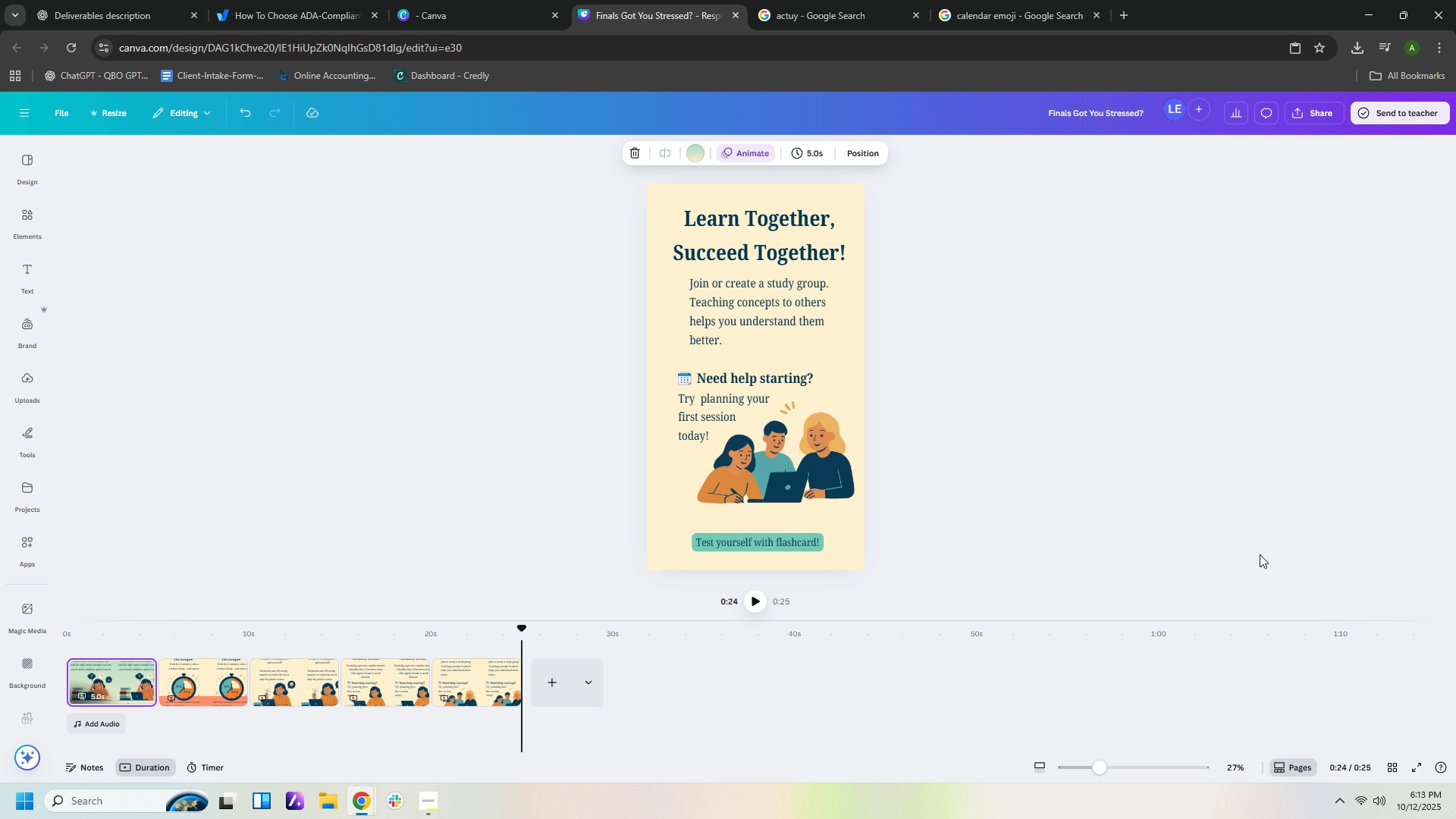 
wait(30.19)
 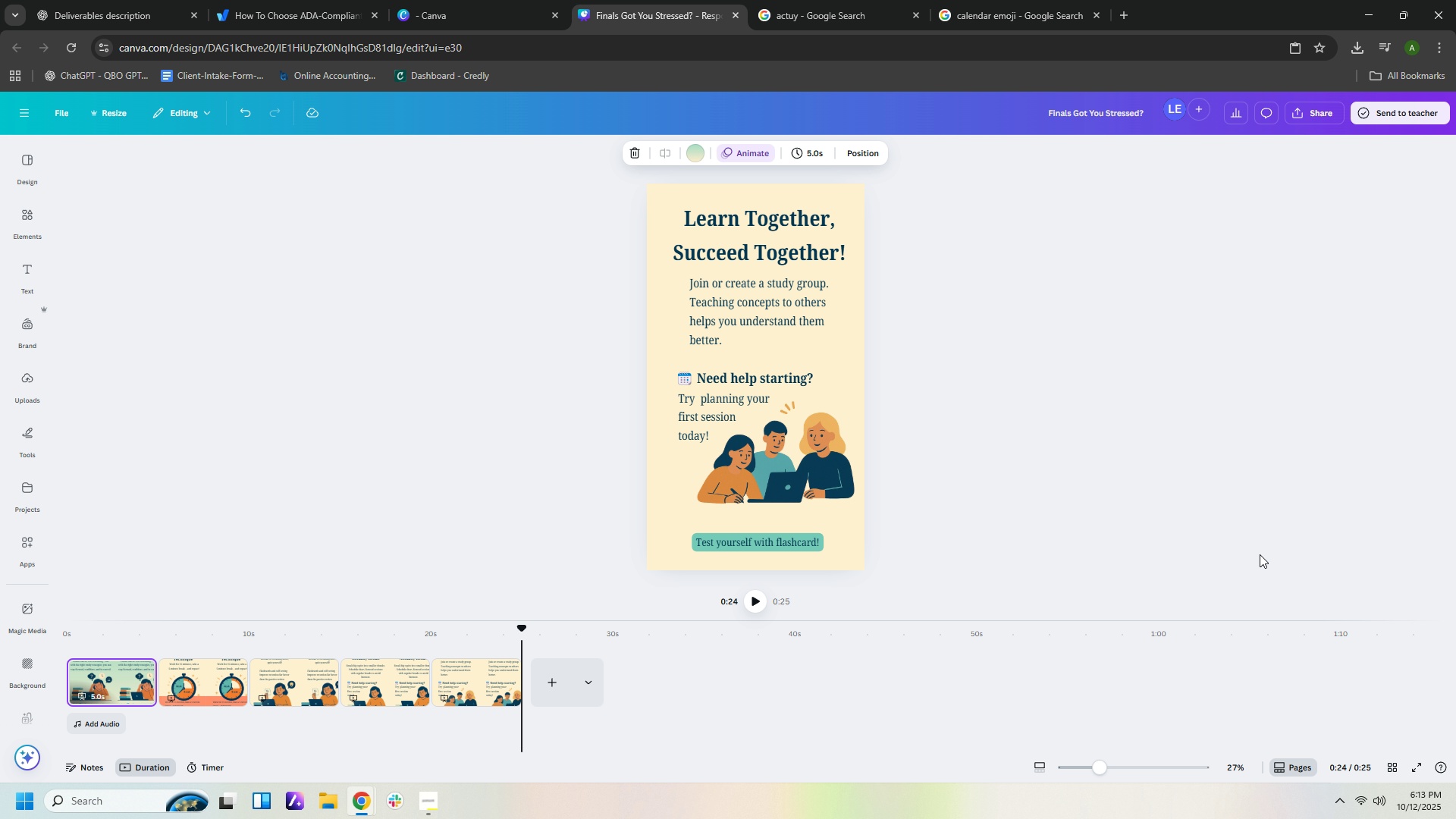 
left_click([118, 693])
 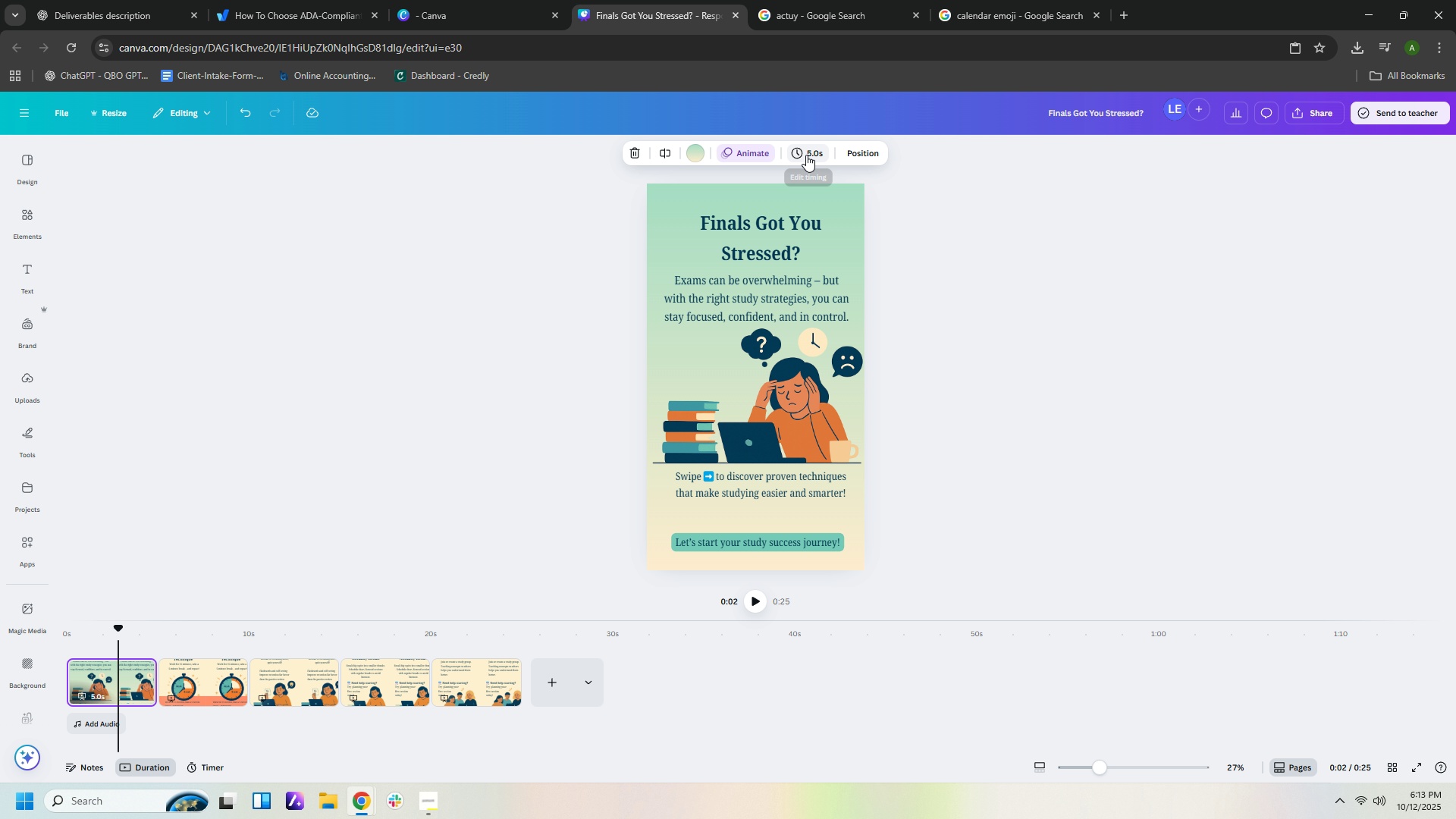 
left_click([806, 155])
 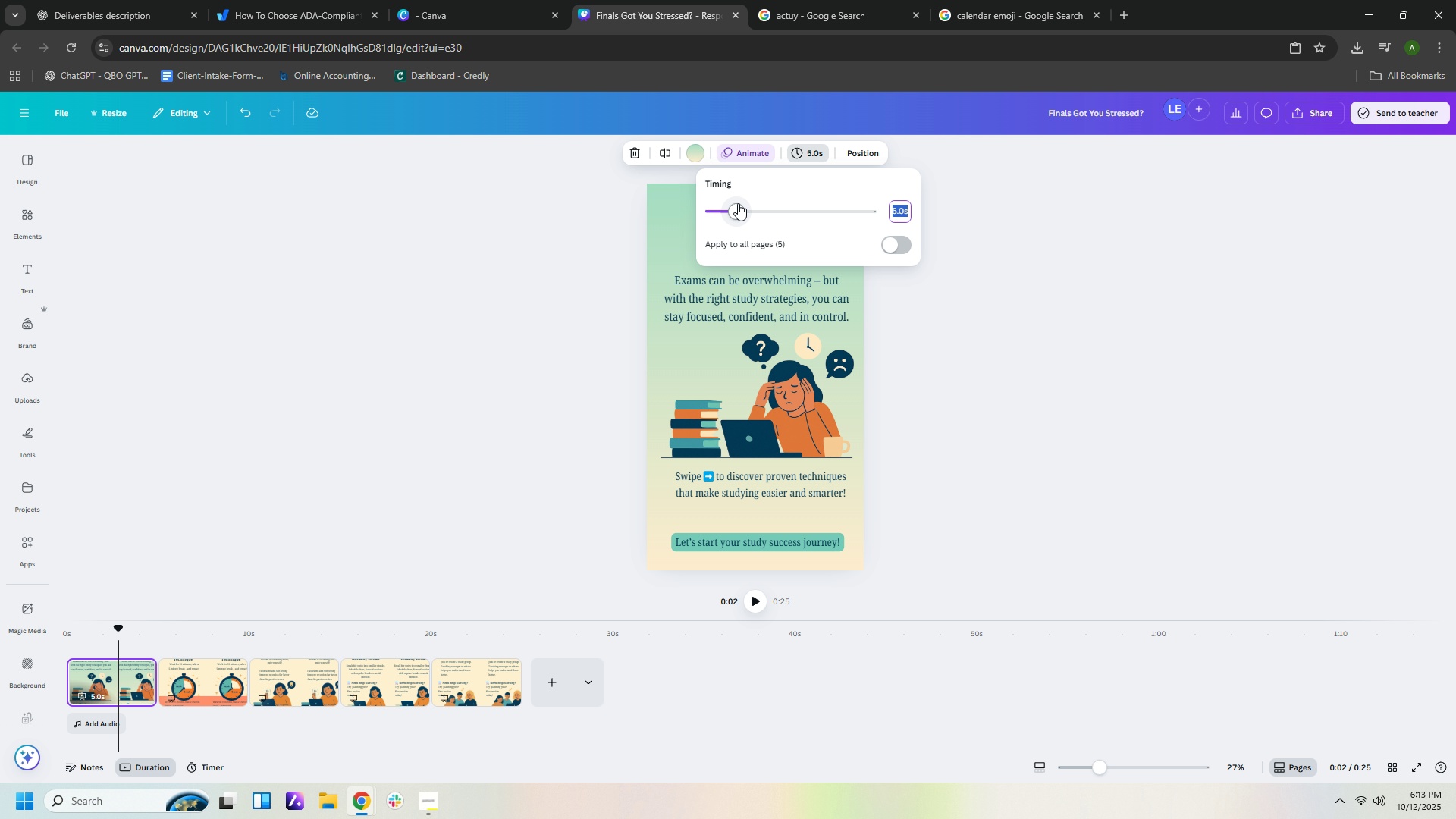 
left_click_drag(start_coordinate=[739, 212], to_coordinate=[762, 210])
 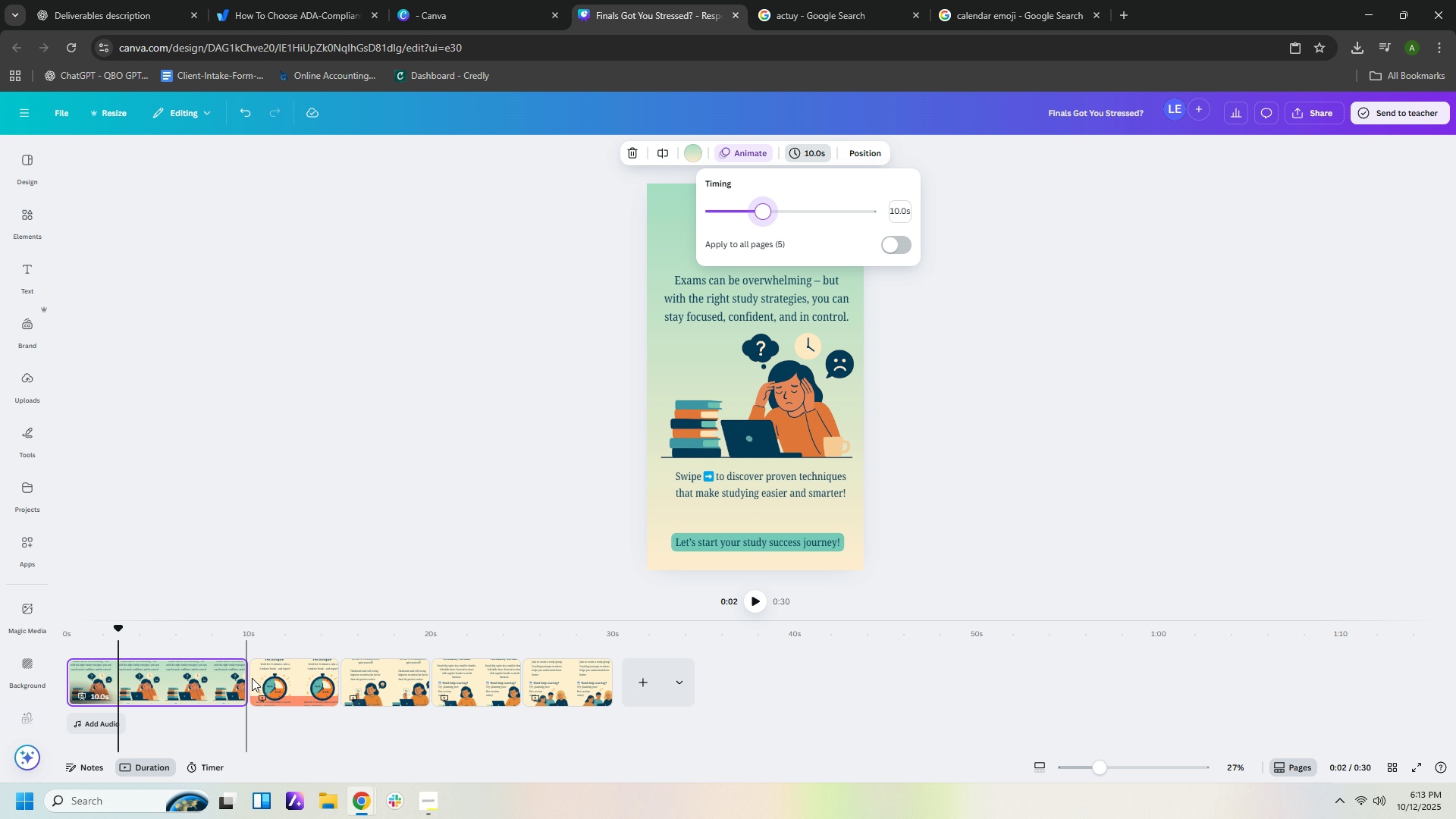 
left_click([267, 677])
 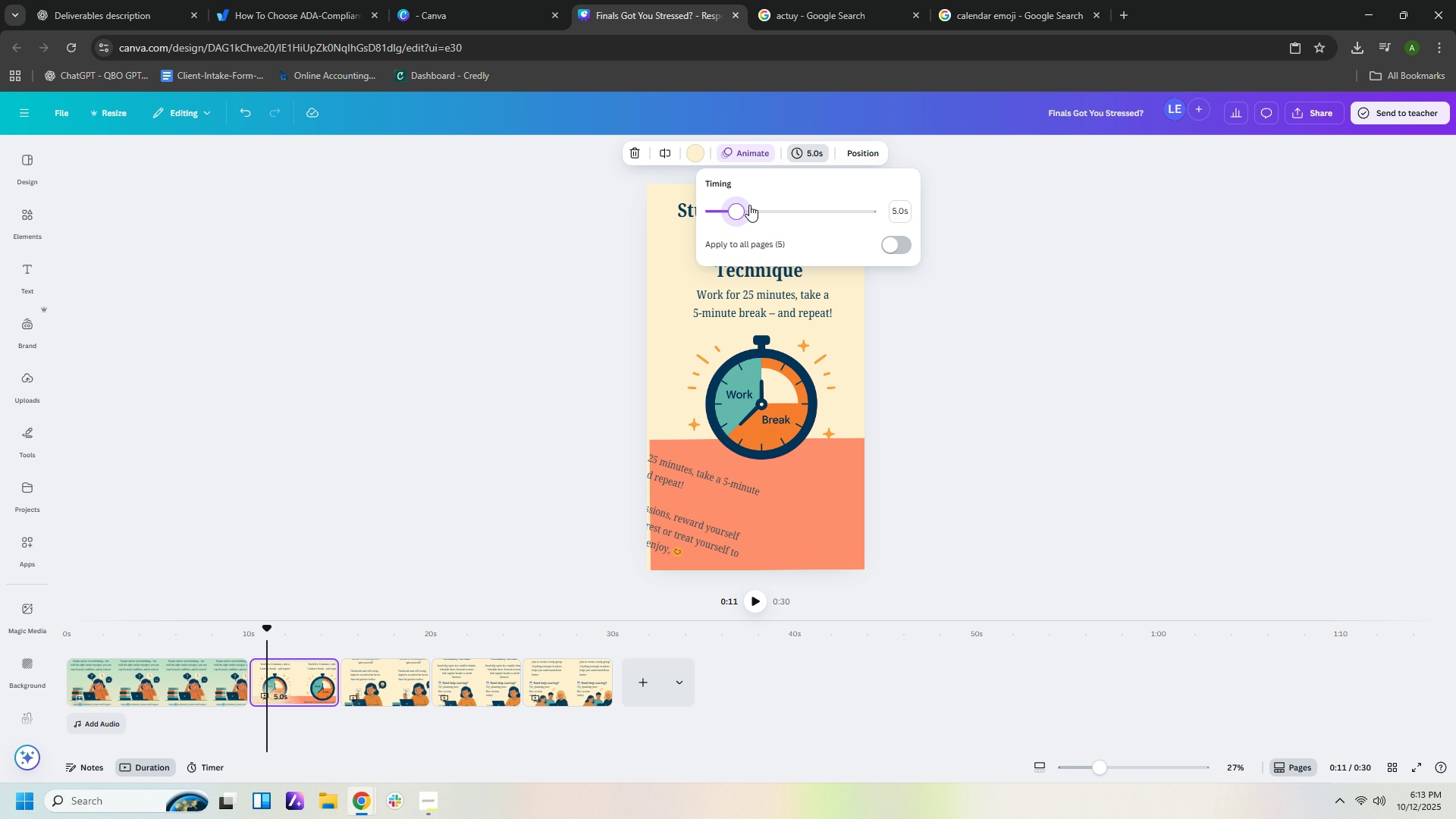 
left_click_drag(start_coordinate=[739, 210], to_coordinate=[762, 209])
 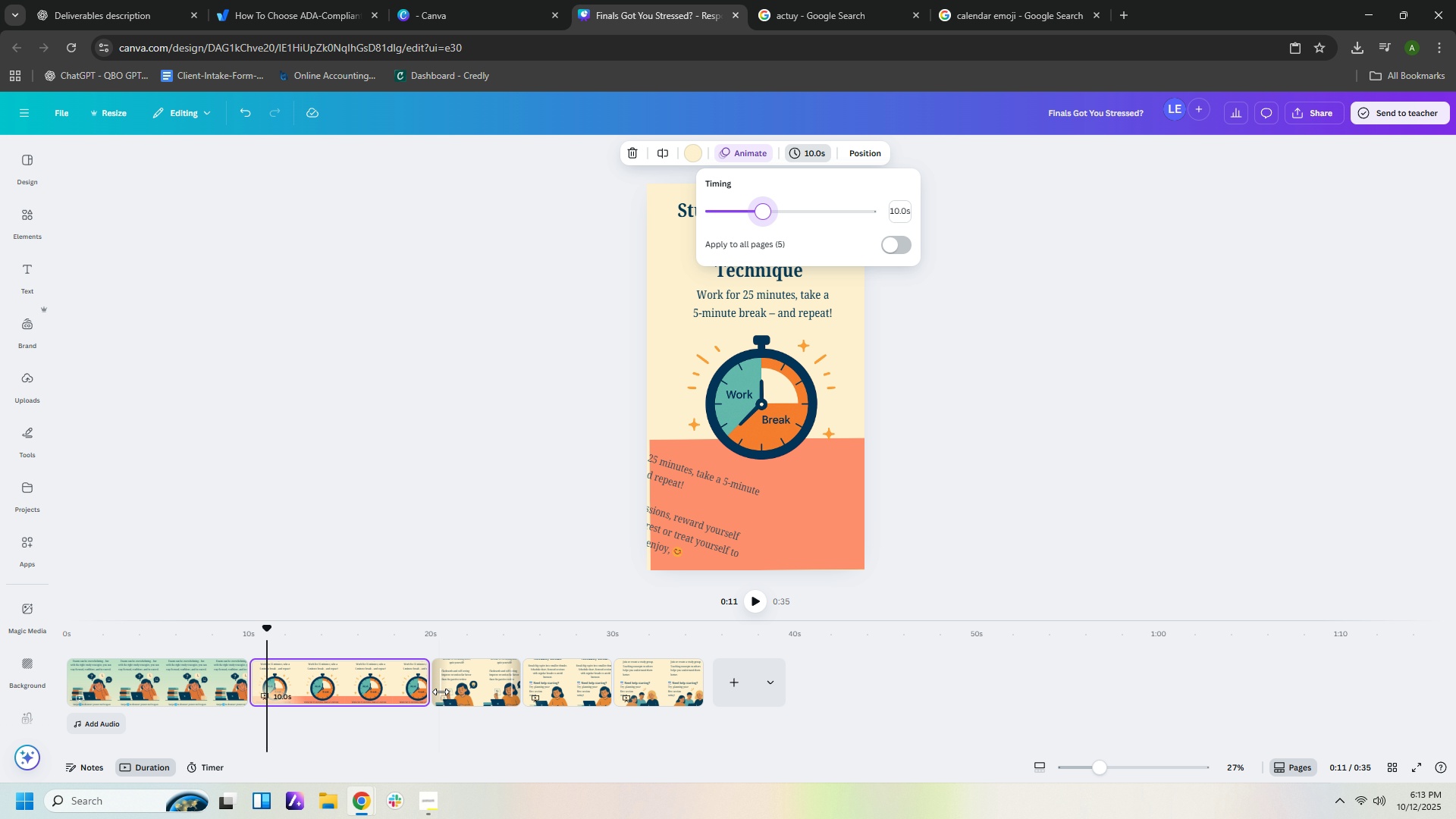 
left_click([441, 692])
 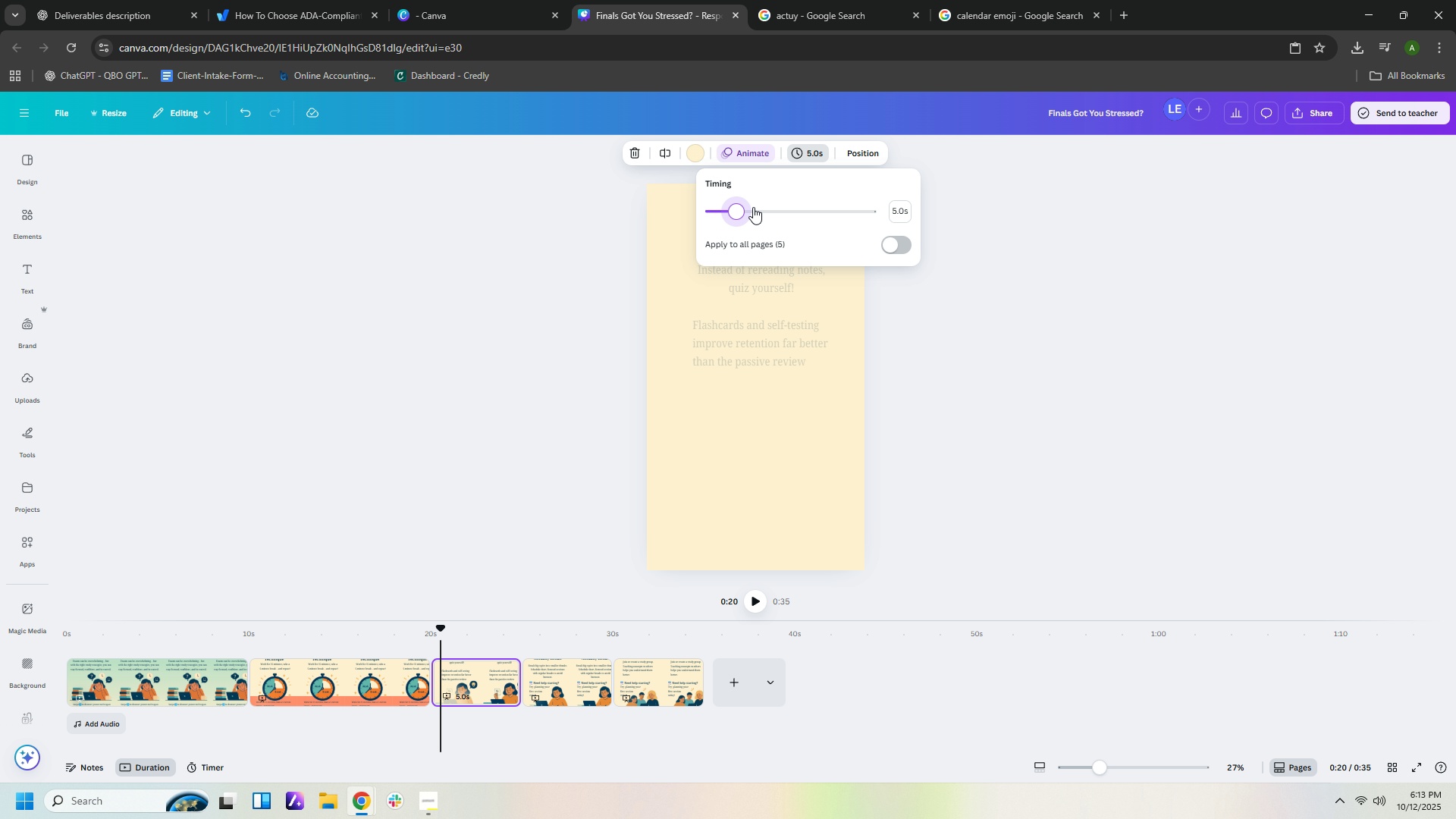 
left_click_drag(start_coordinate=[736, 212], to_coordinate=[762, 212])
 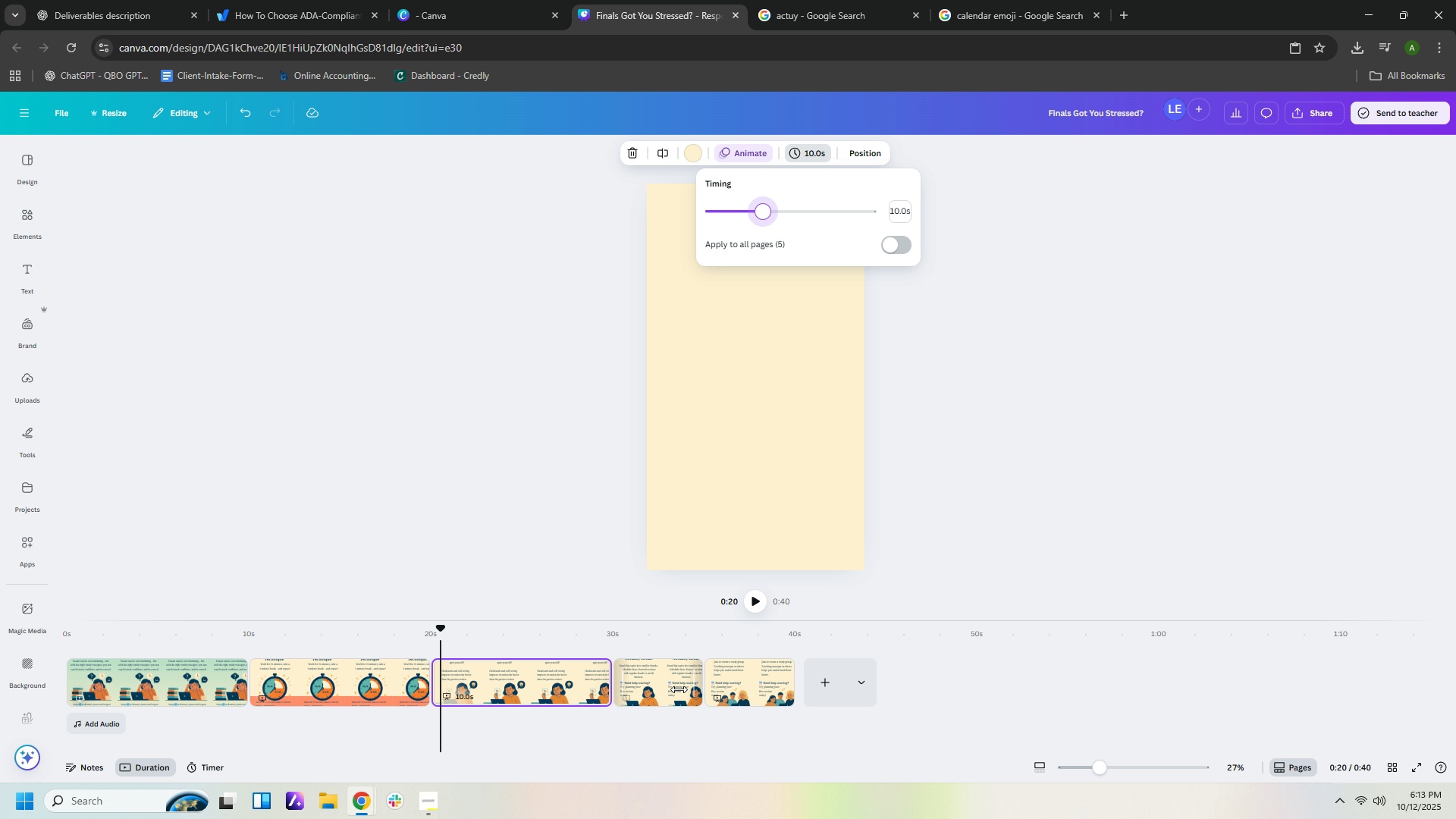 
left_click([679, 689])
 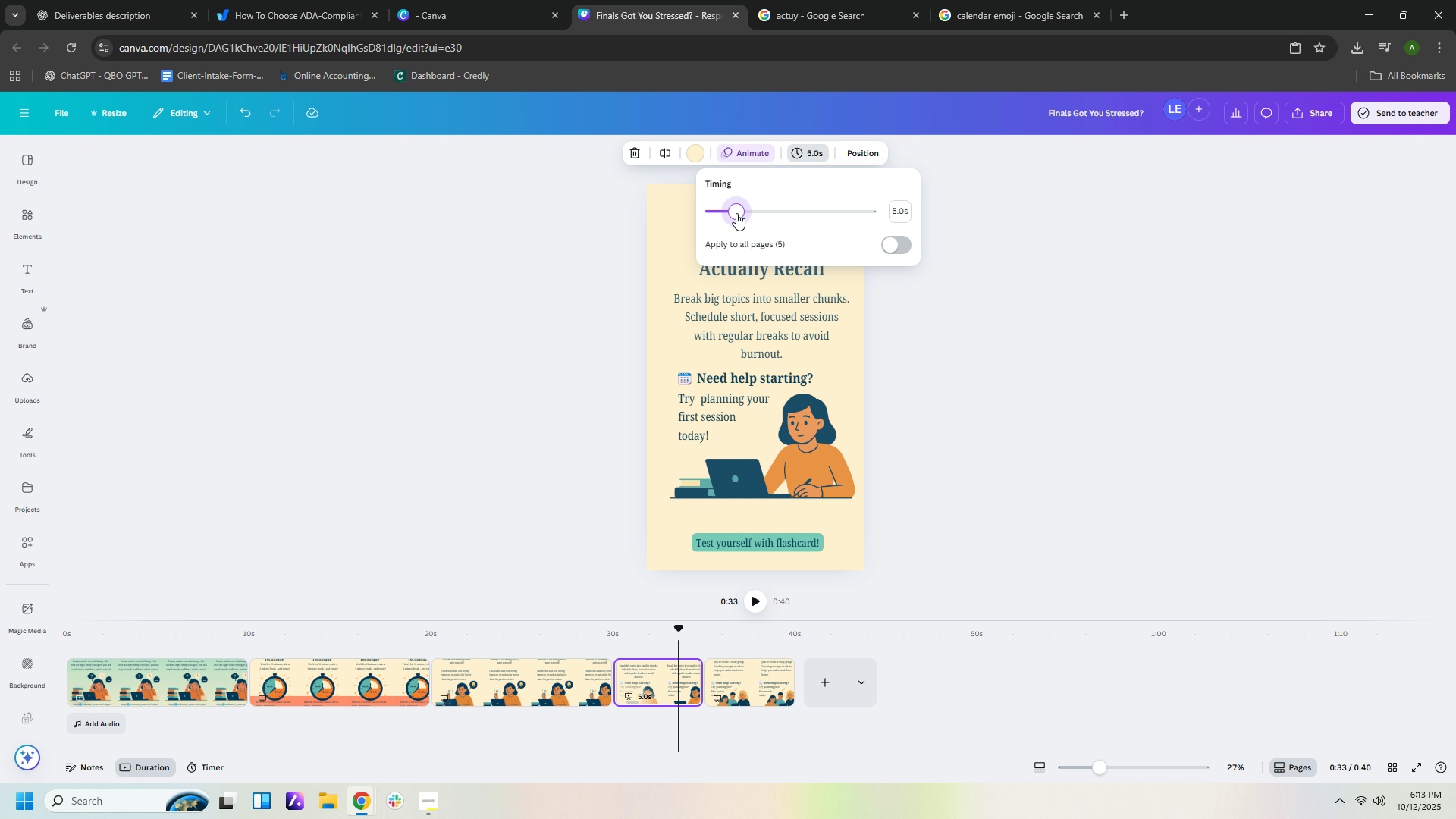 
left_click_drag(start_coordinate=[736, 215], to_coordinate=[762, 209])
 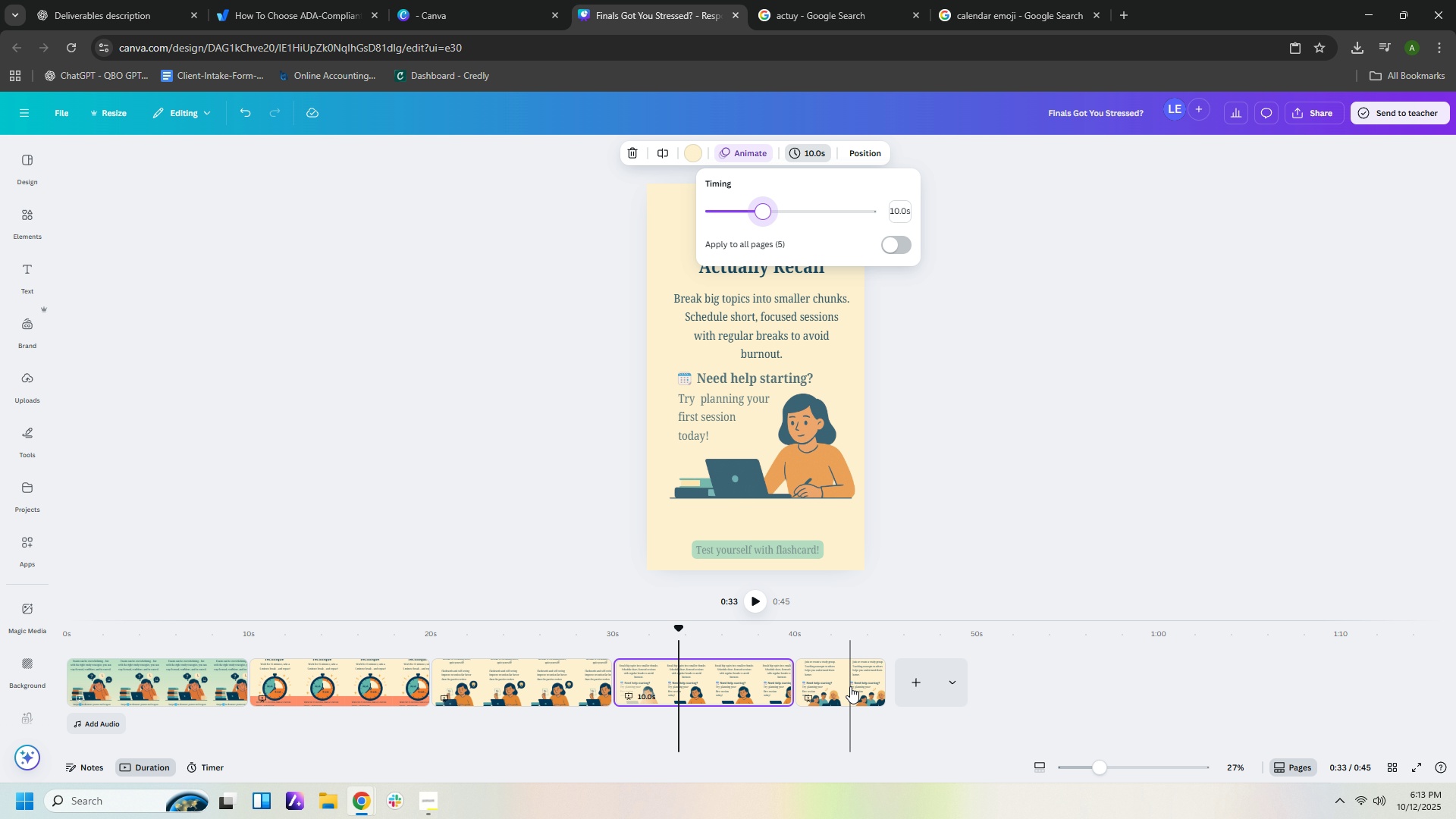 
left_click([850, 685])
 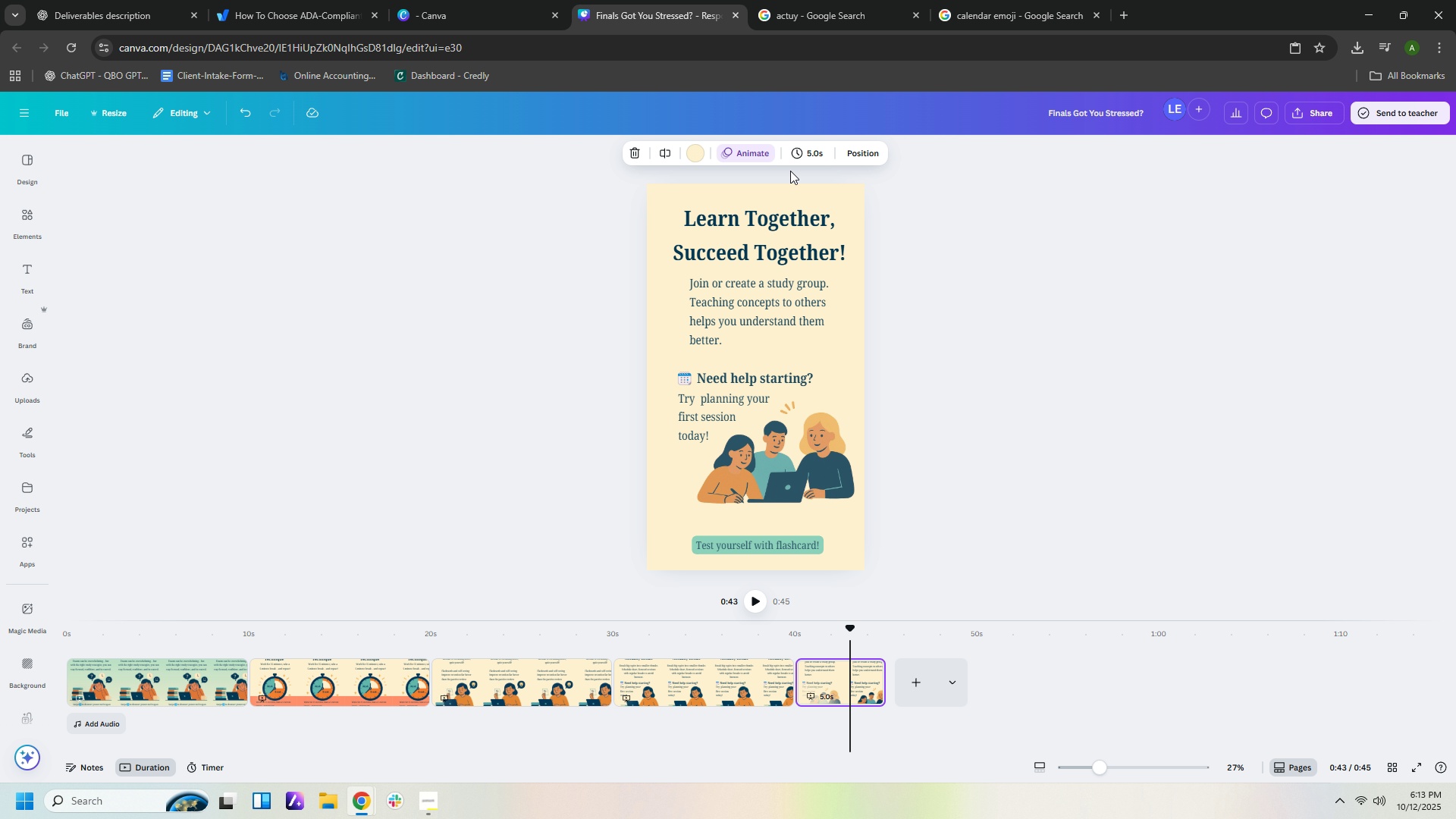 
left_click([811, 156])
 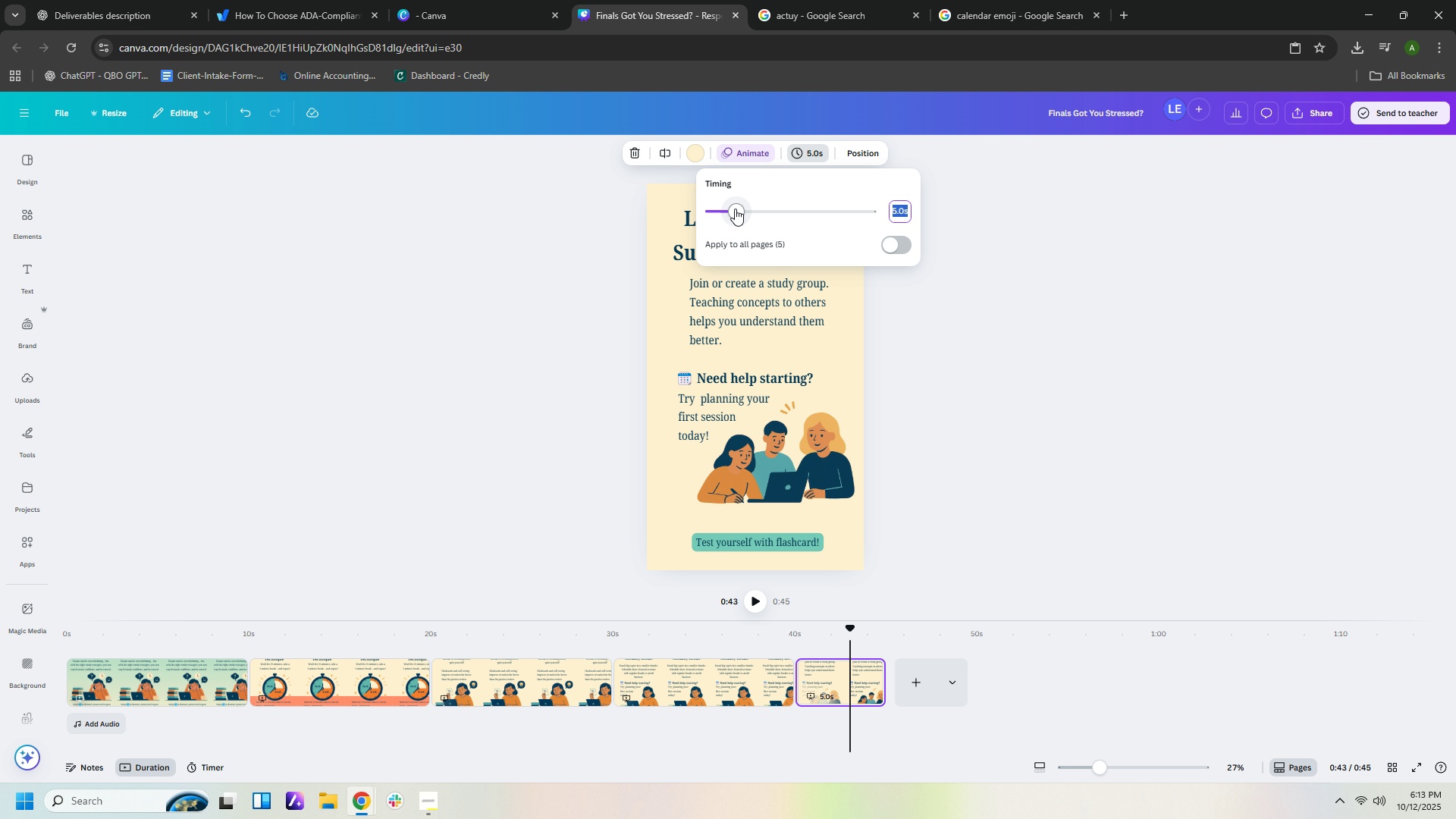 
left_click_drag(start_coordinate=[737, 209], to_coordinate=[764, 212])
 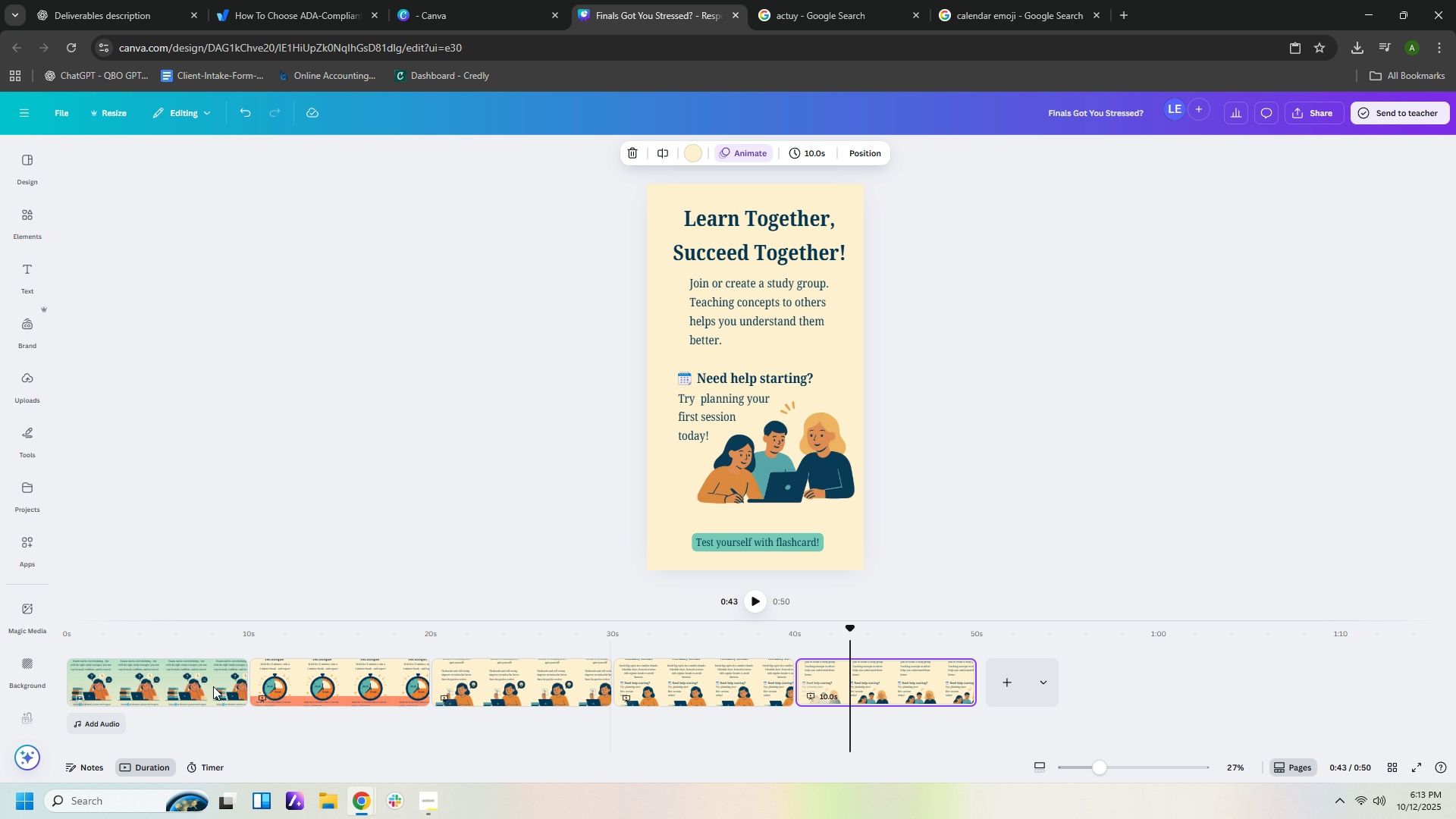 
left_click([159, 658])
 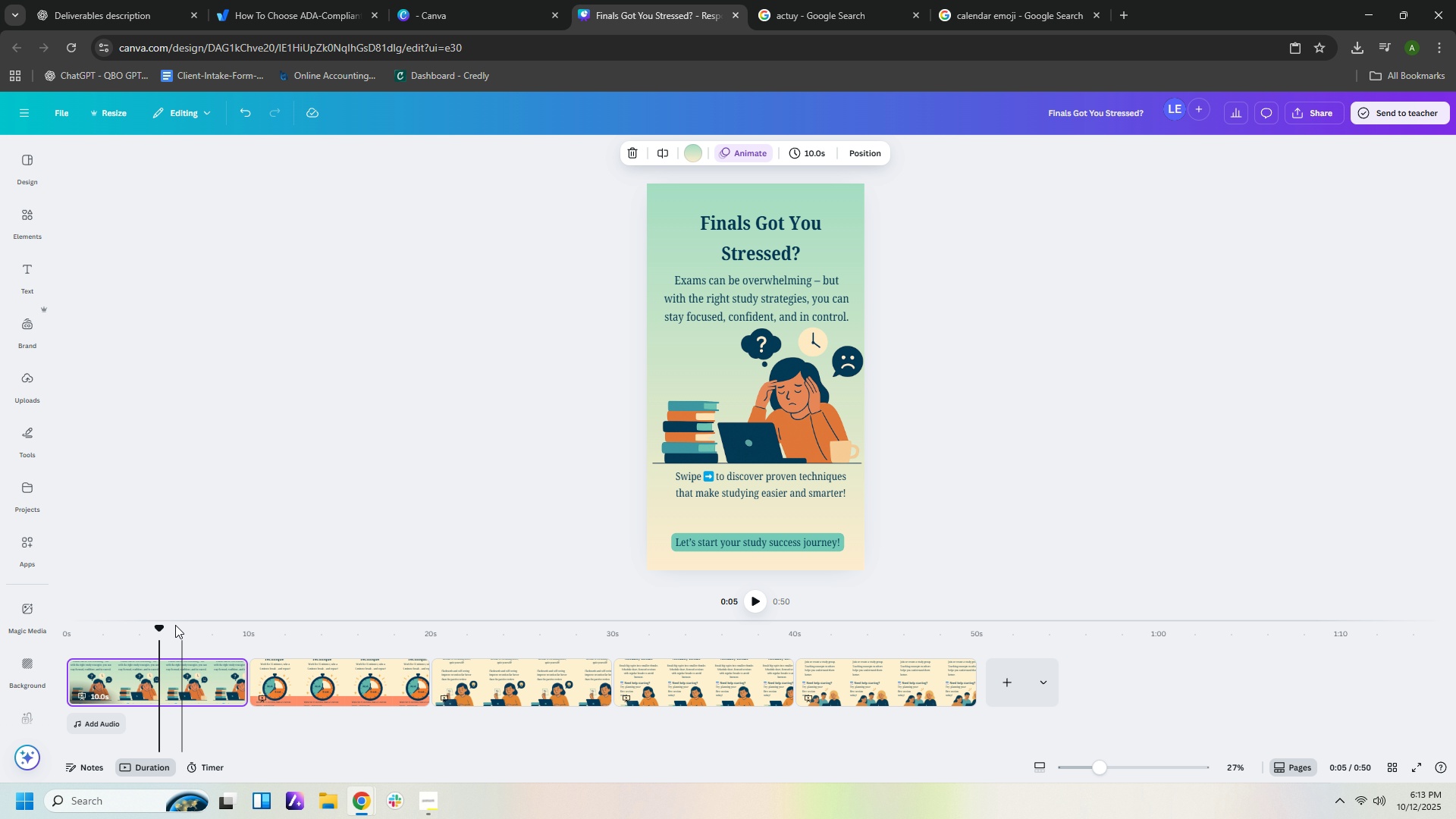 
left_click_drag(start_coordinate=[163, 629], to_coordinate=[22, 613])
 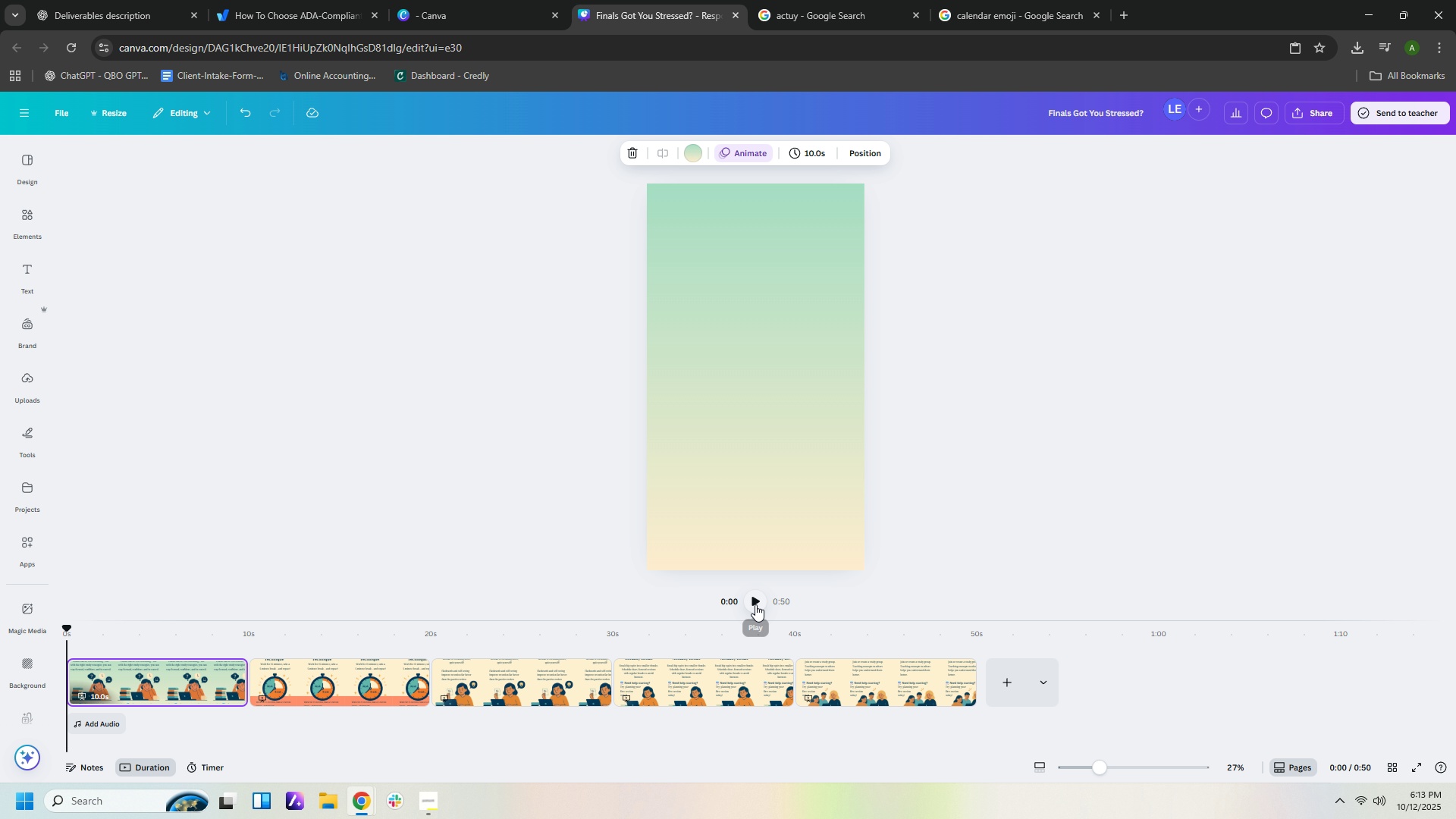 
left_click([754, 604])
 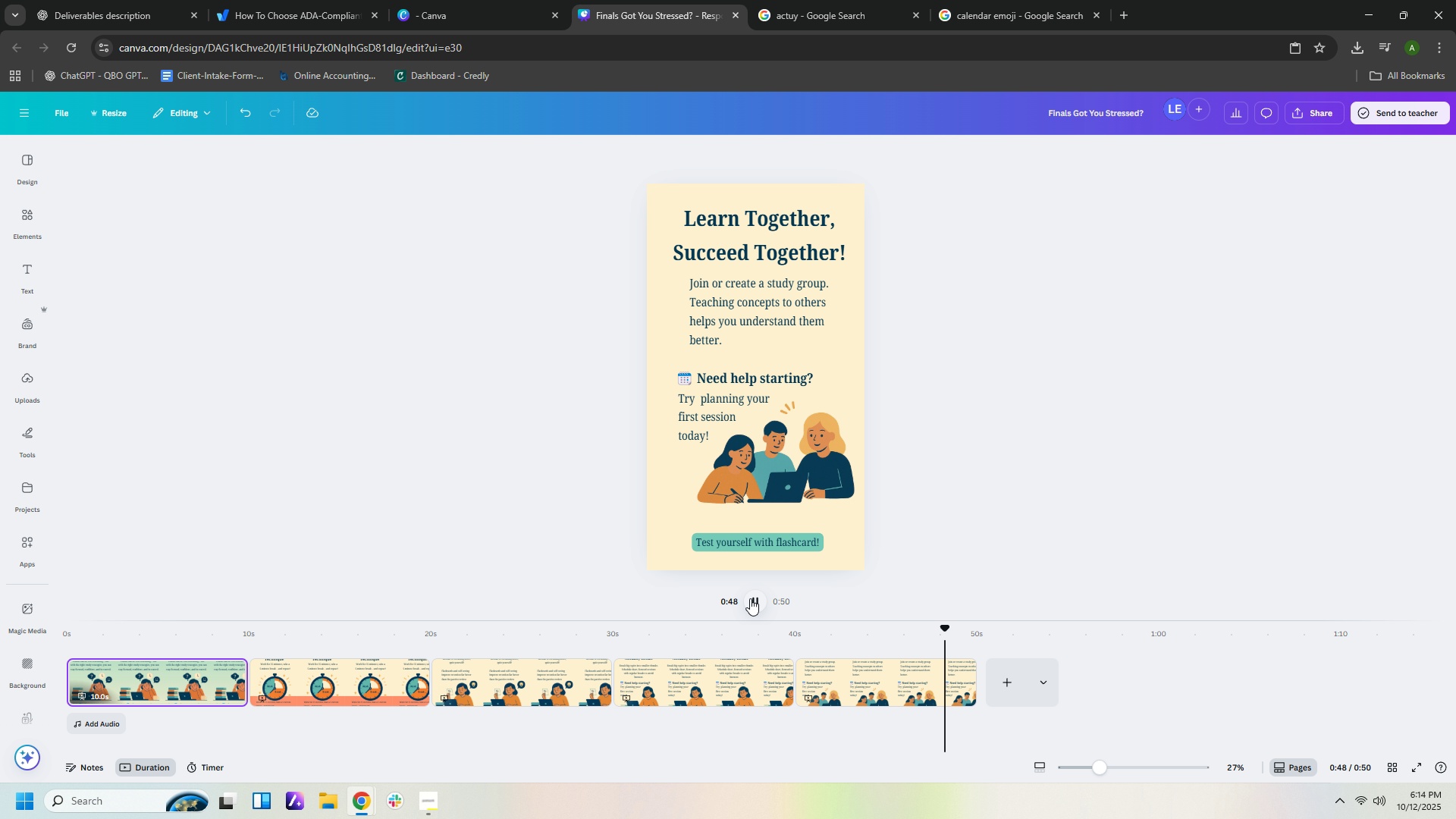 
wait(53.22)
 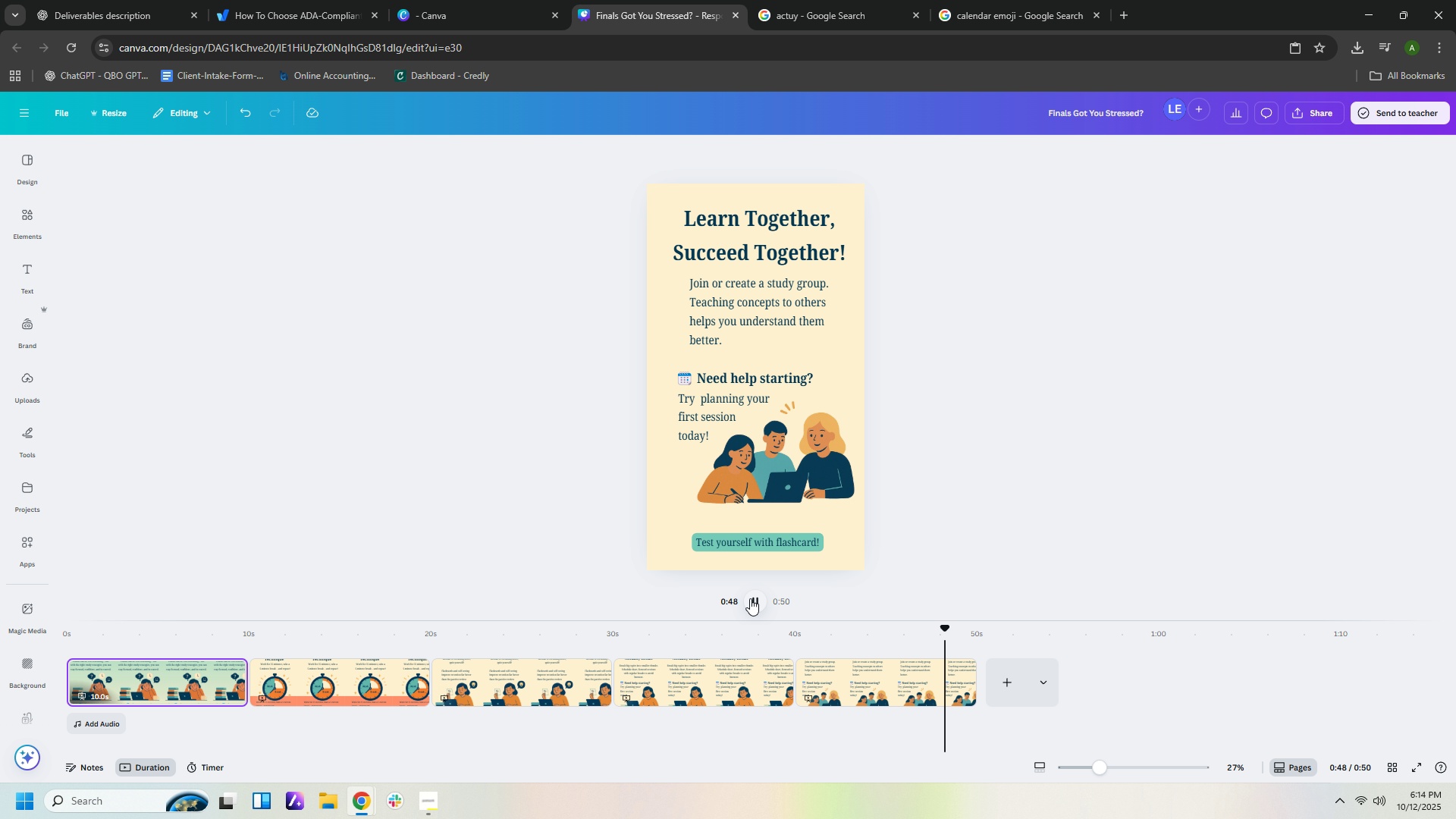 
left_click([546, 357])
 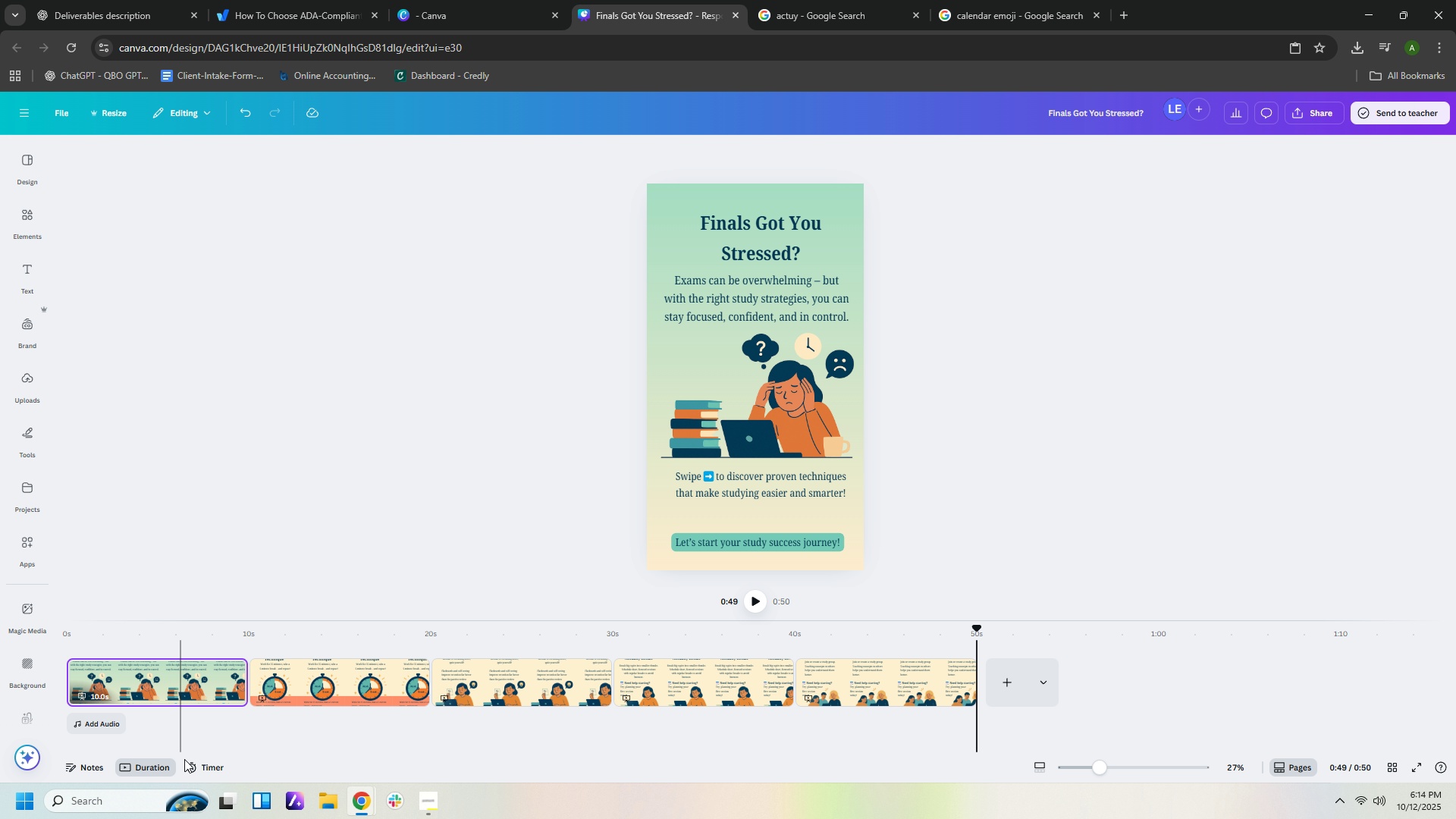 
left_click([149, 767])
 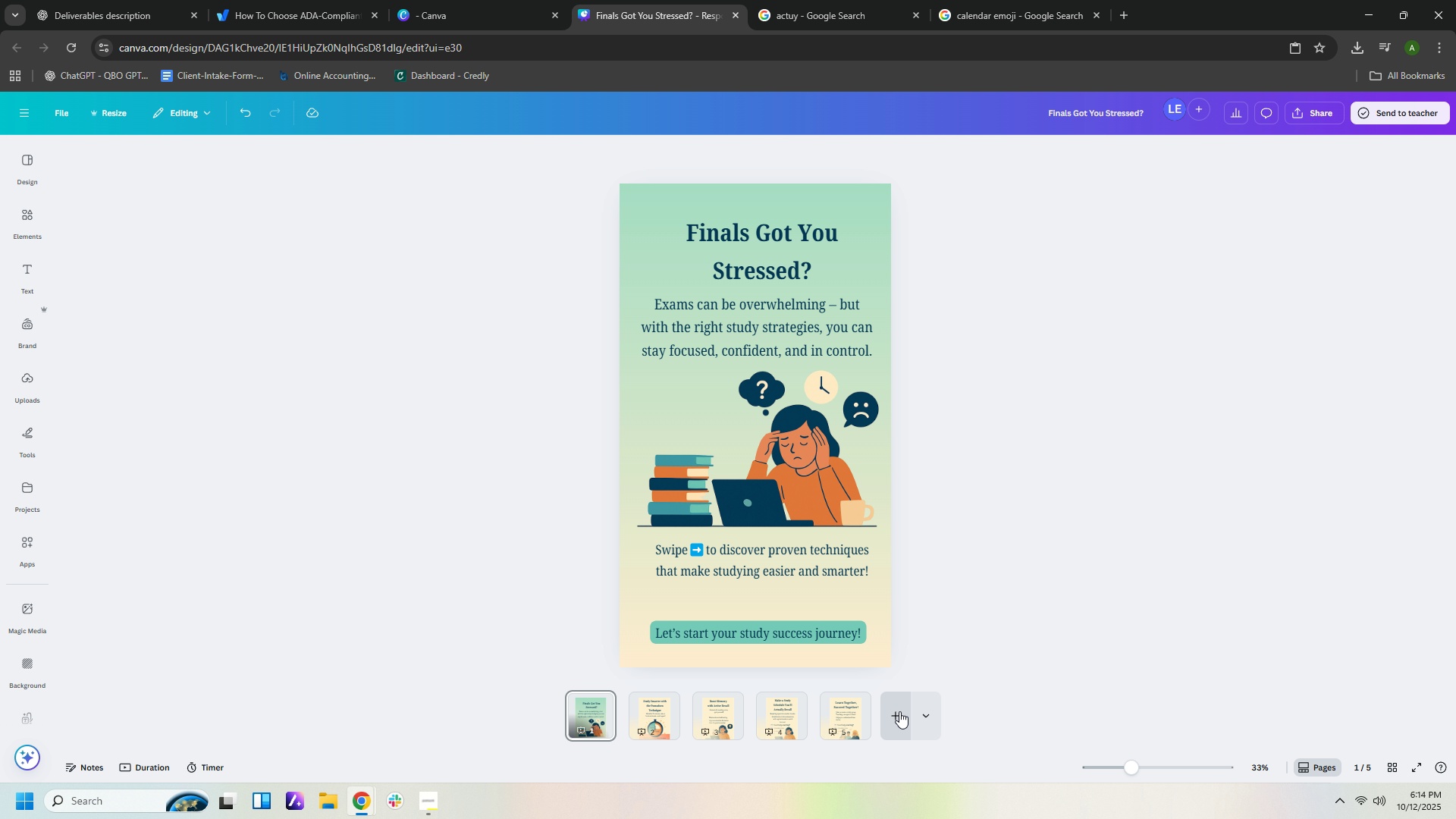 
left_click([901, 716])
 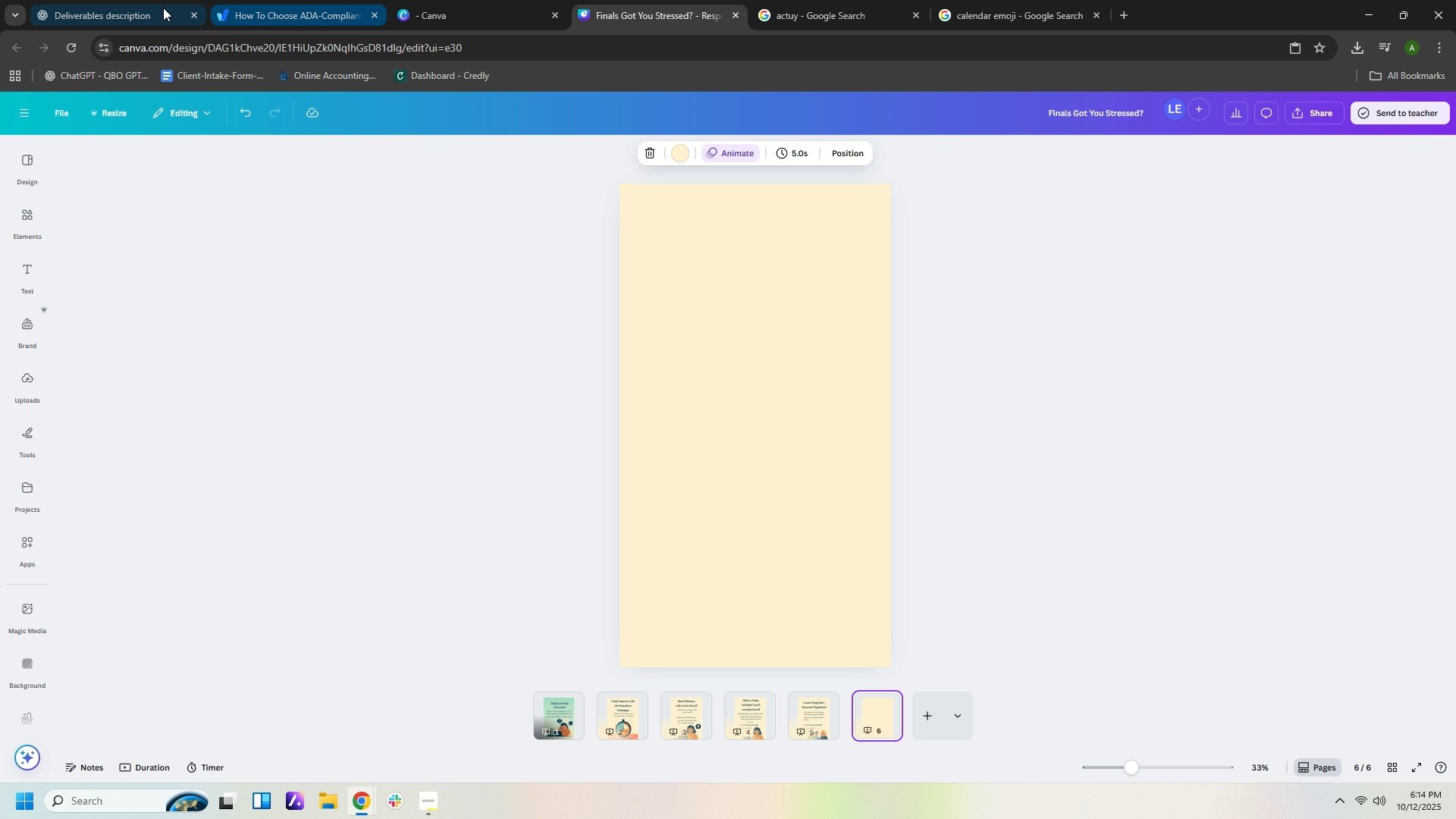 
left_click([105, 10])
 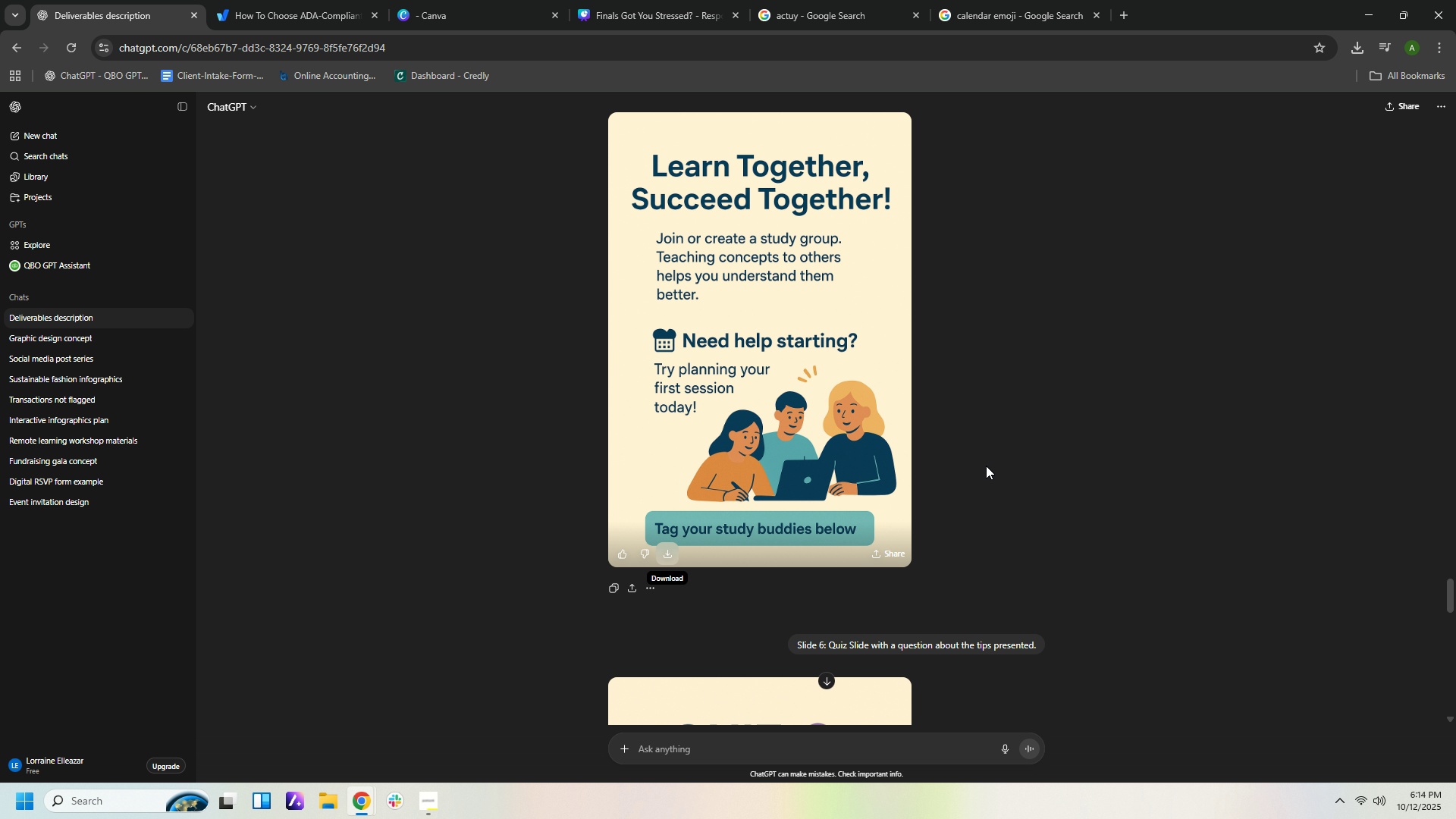 
scroll: coordinate [1026, 537], scroll_direction: down, amount: 23.0
 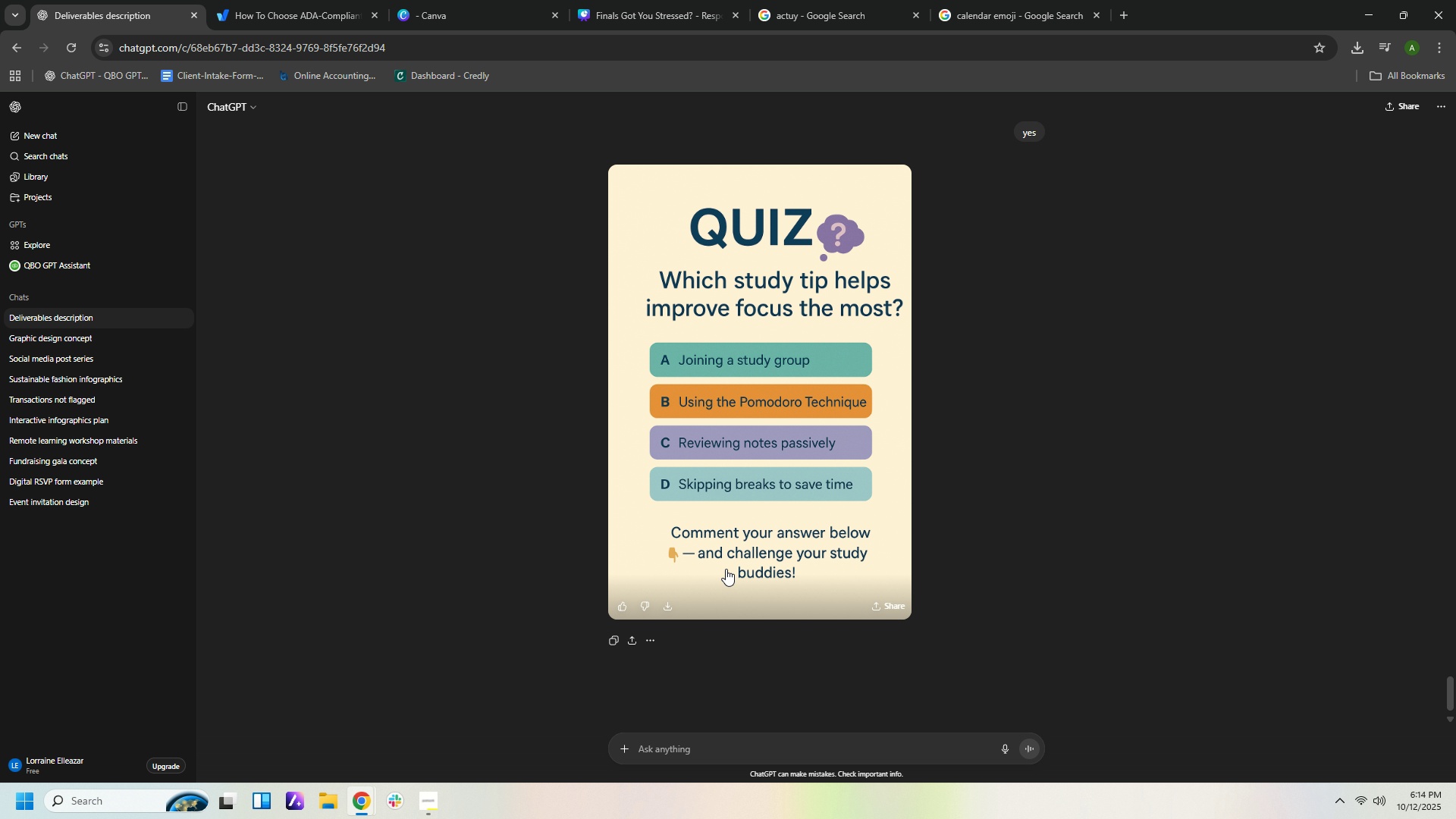 
wait(5.55)
 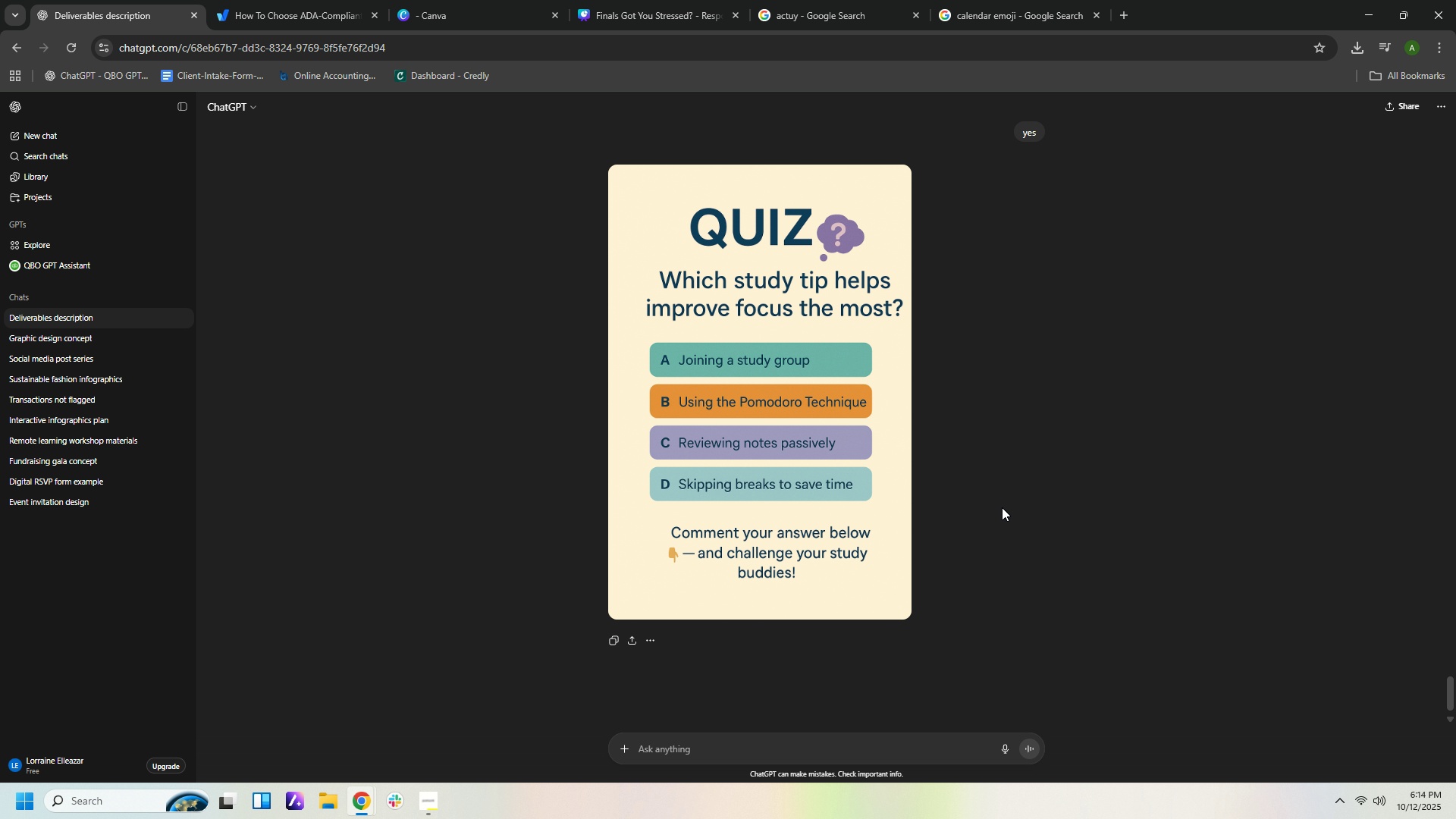 
left_click([667, 603])
 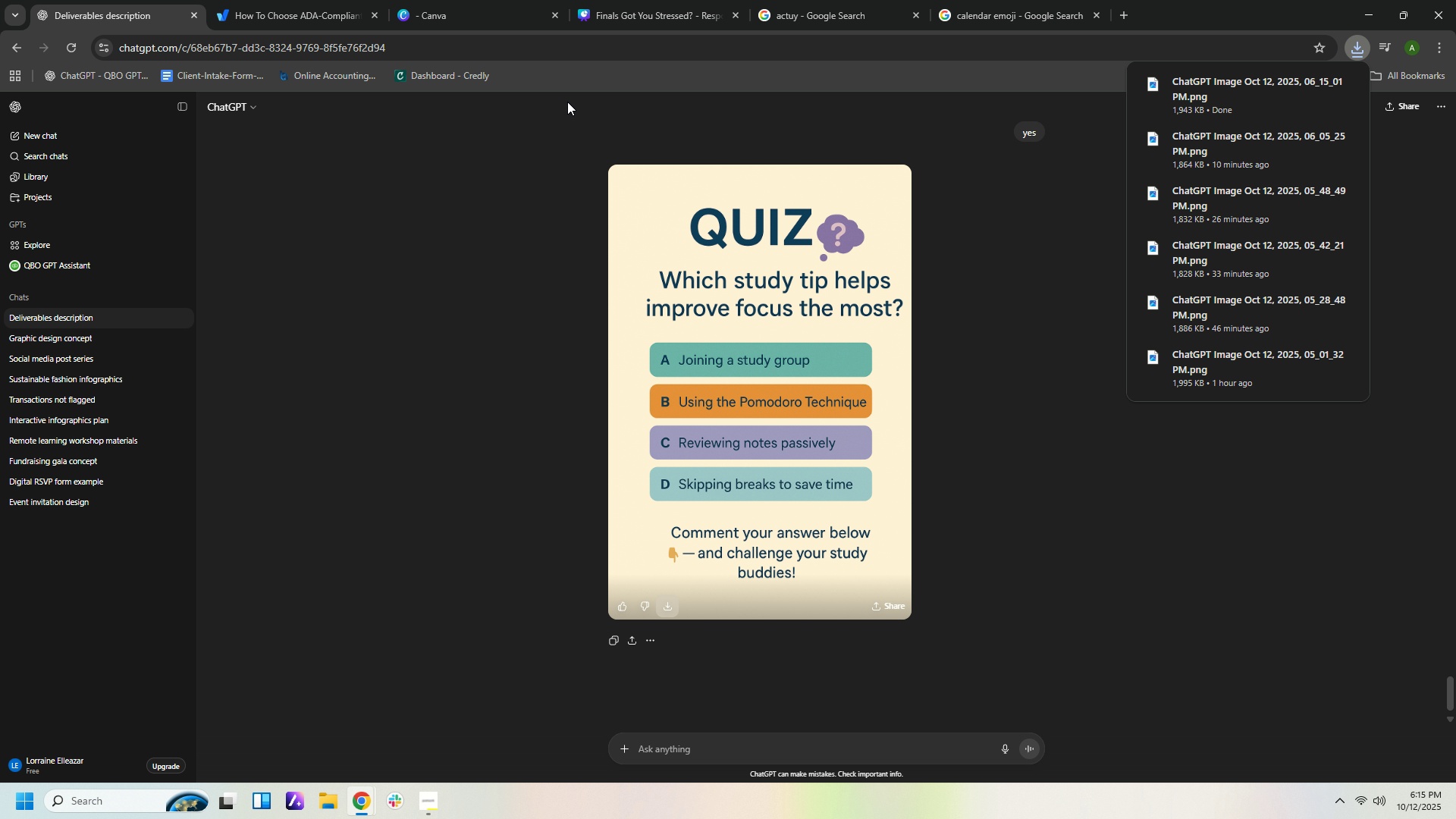 
wait(13.93)
 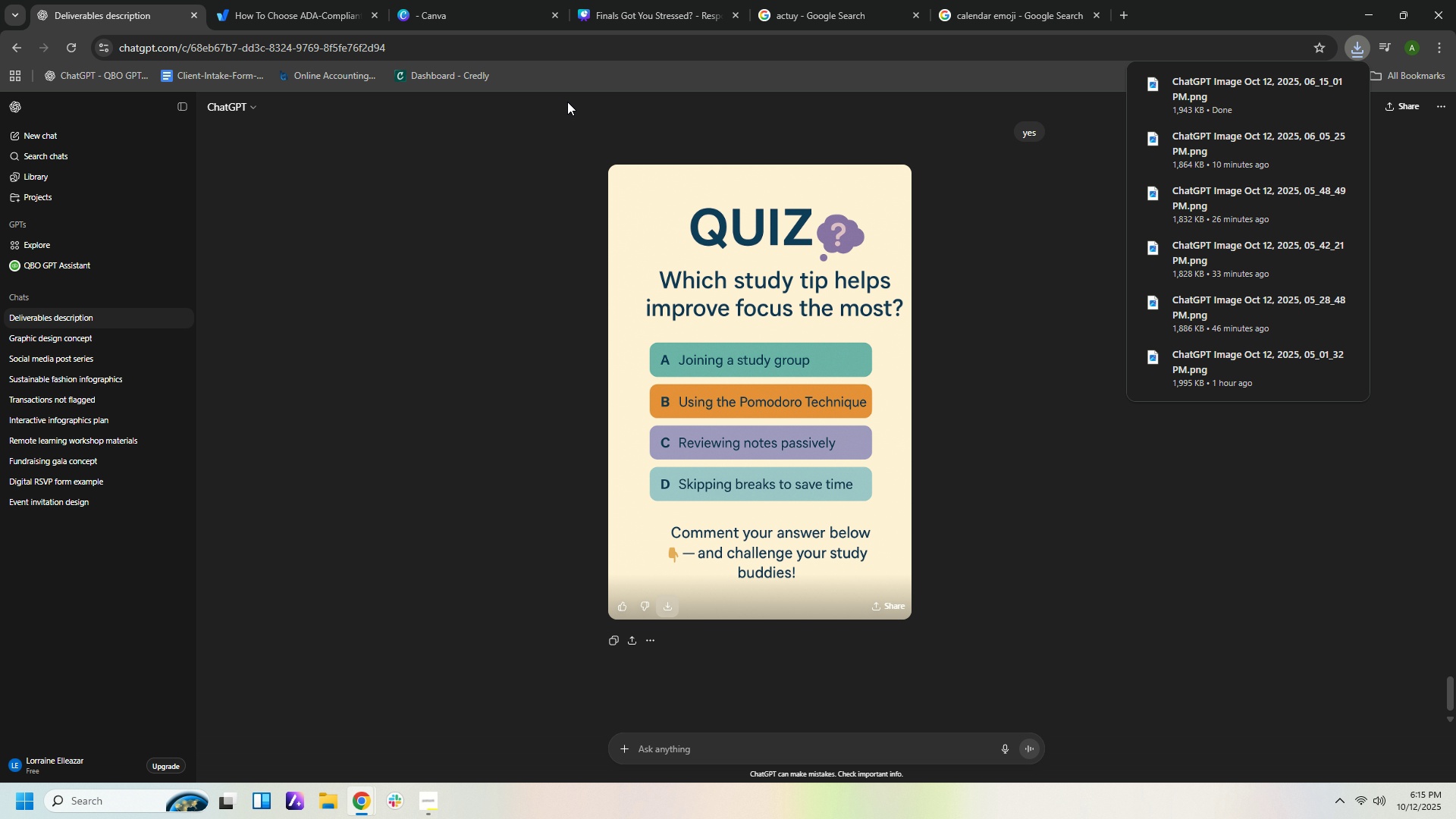 
left_click([663, 20])
 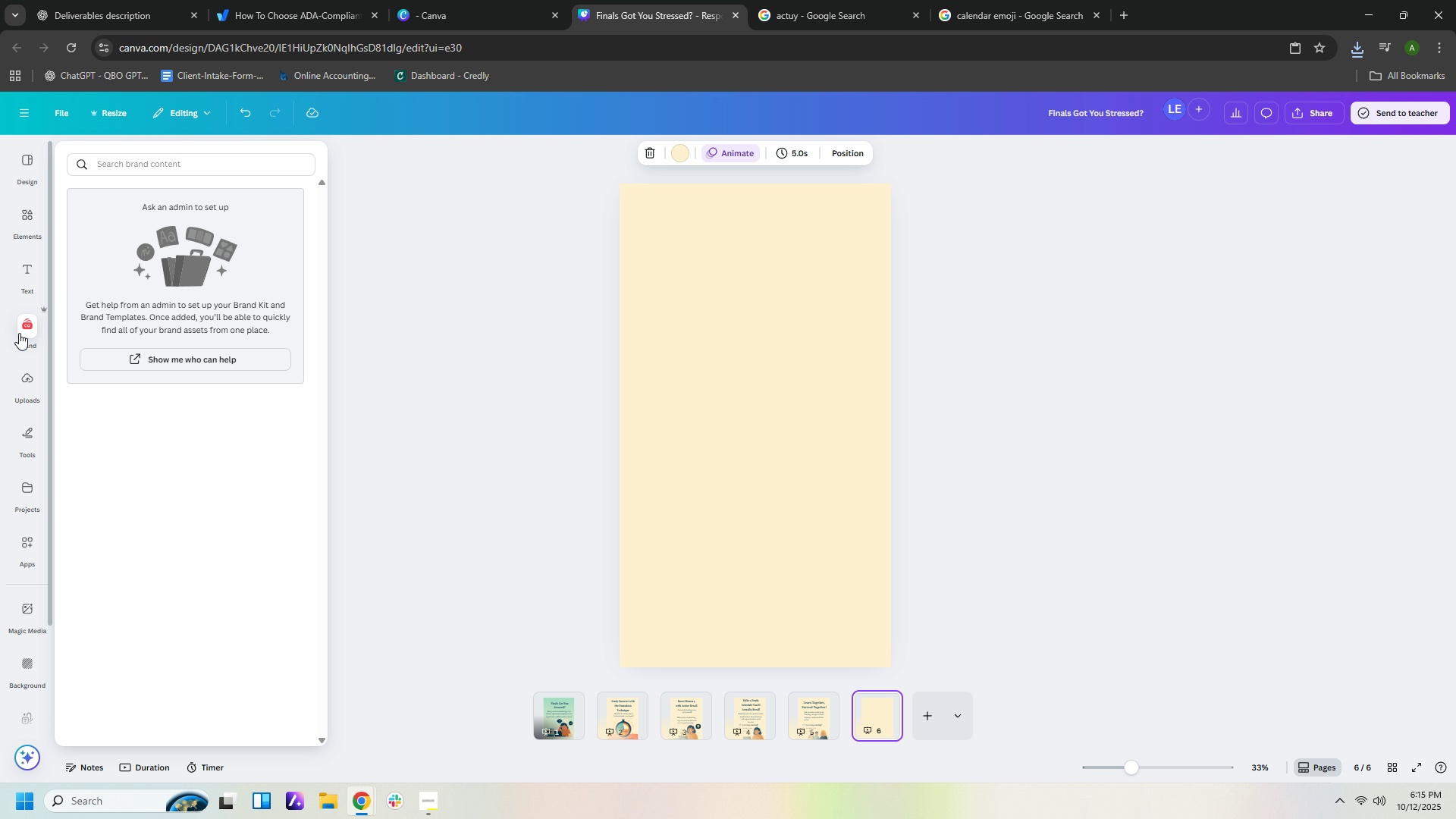 
left_click([24, 386])
 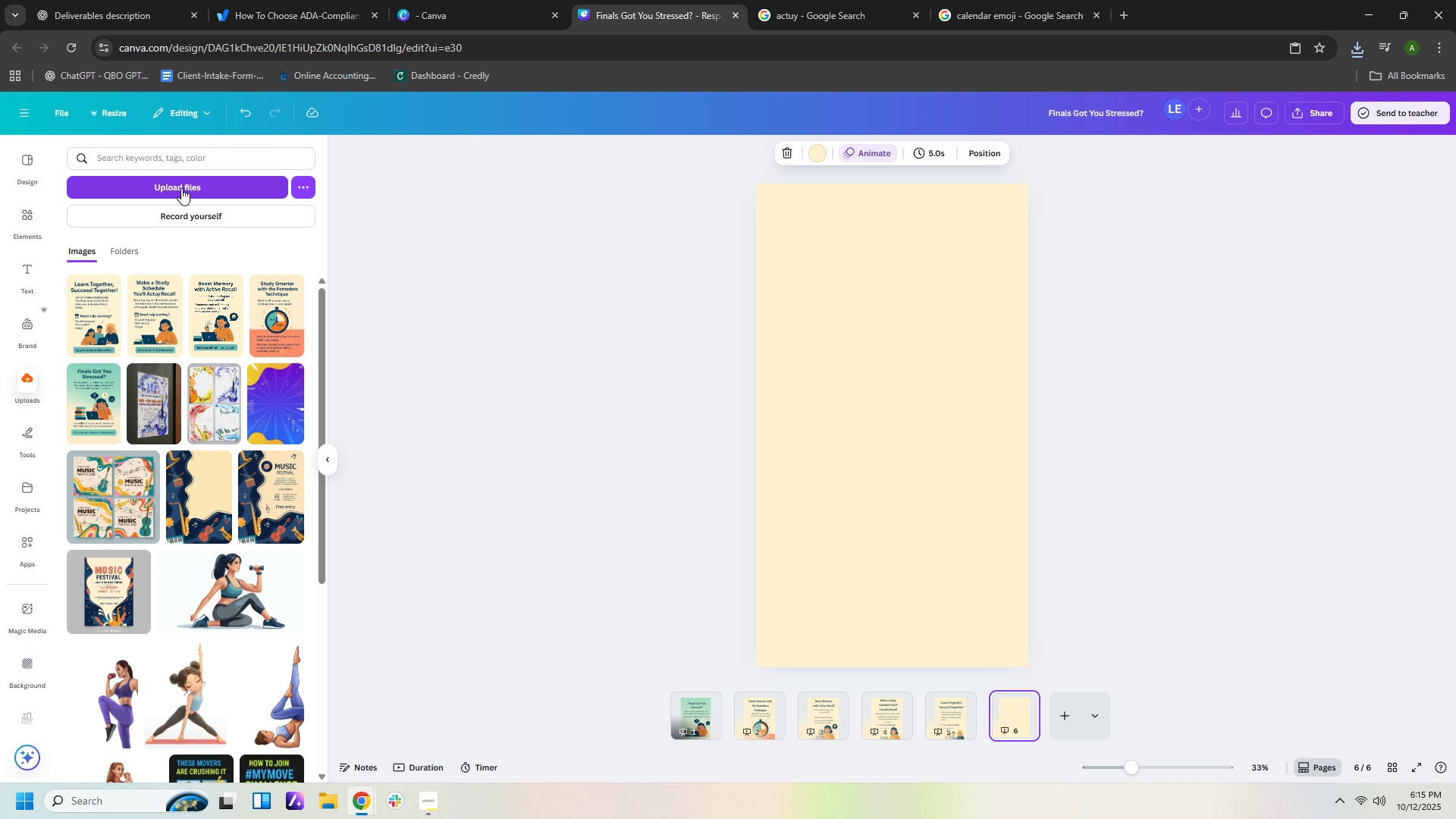 
left_click([181, 187])
 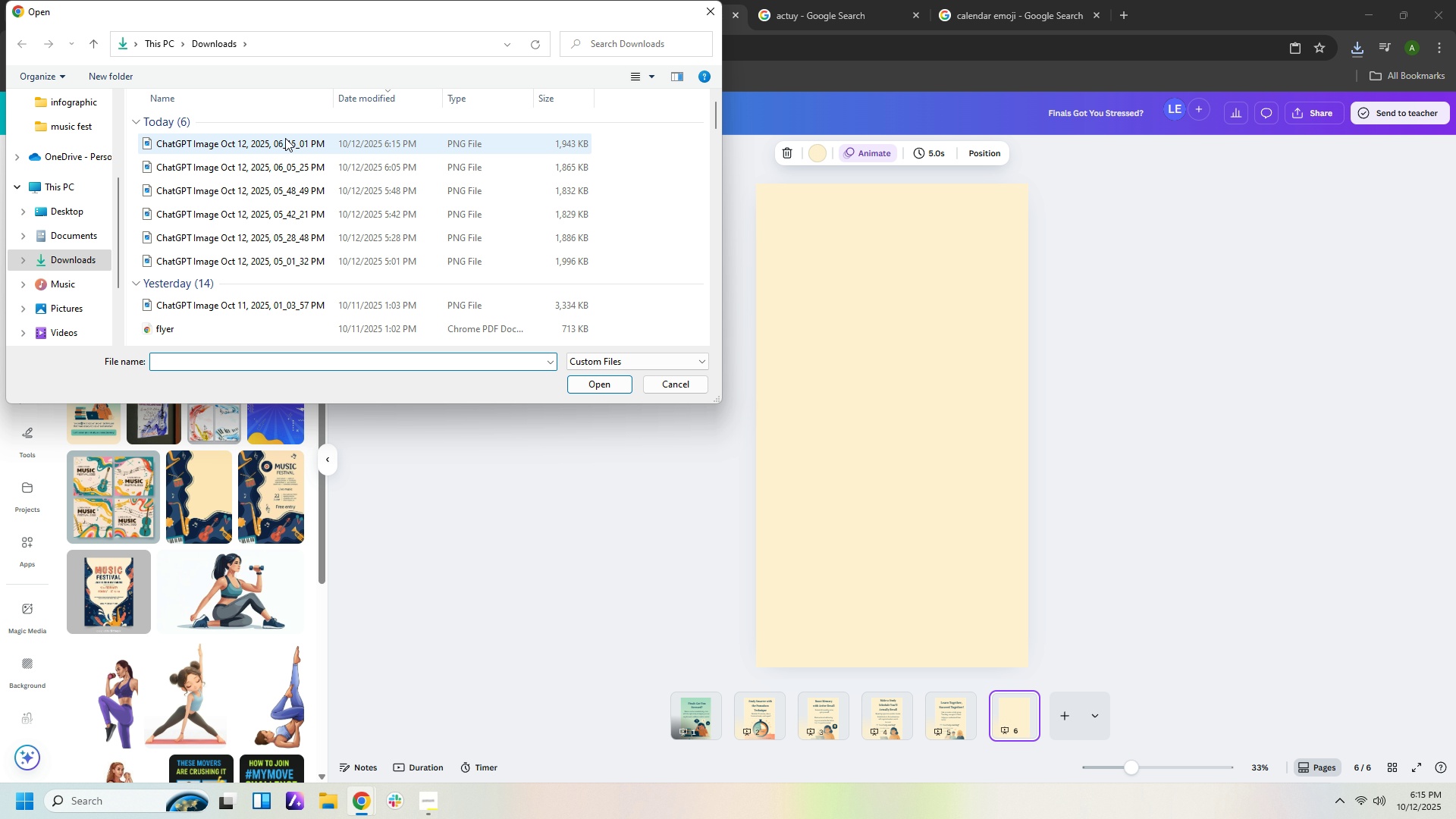 
double_click([285, 138])
 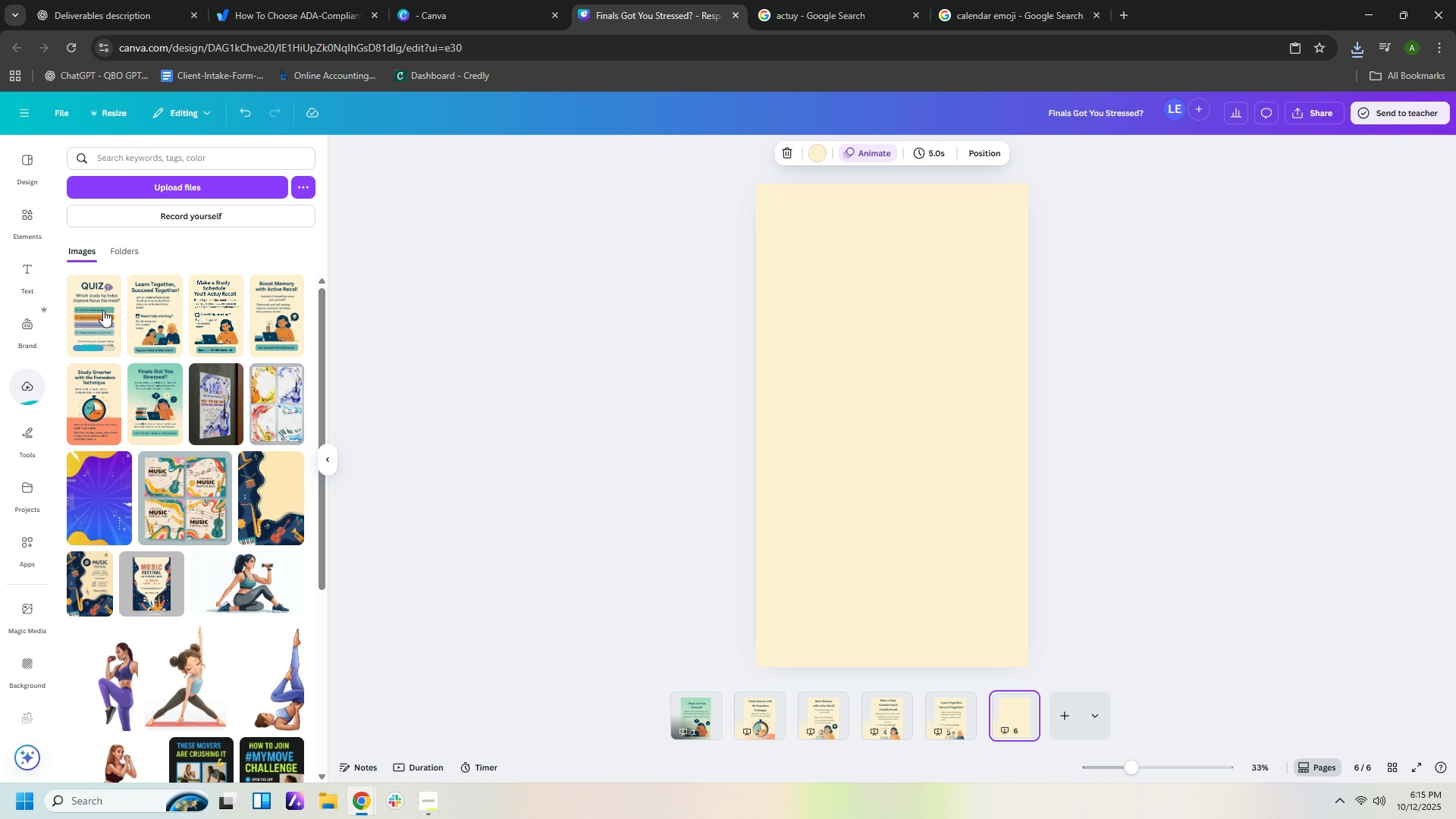 
left_click([103, 310])
 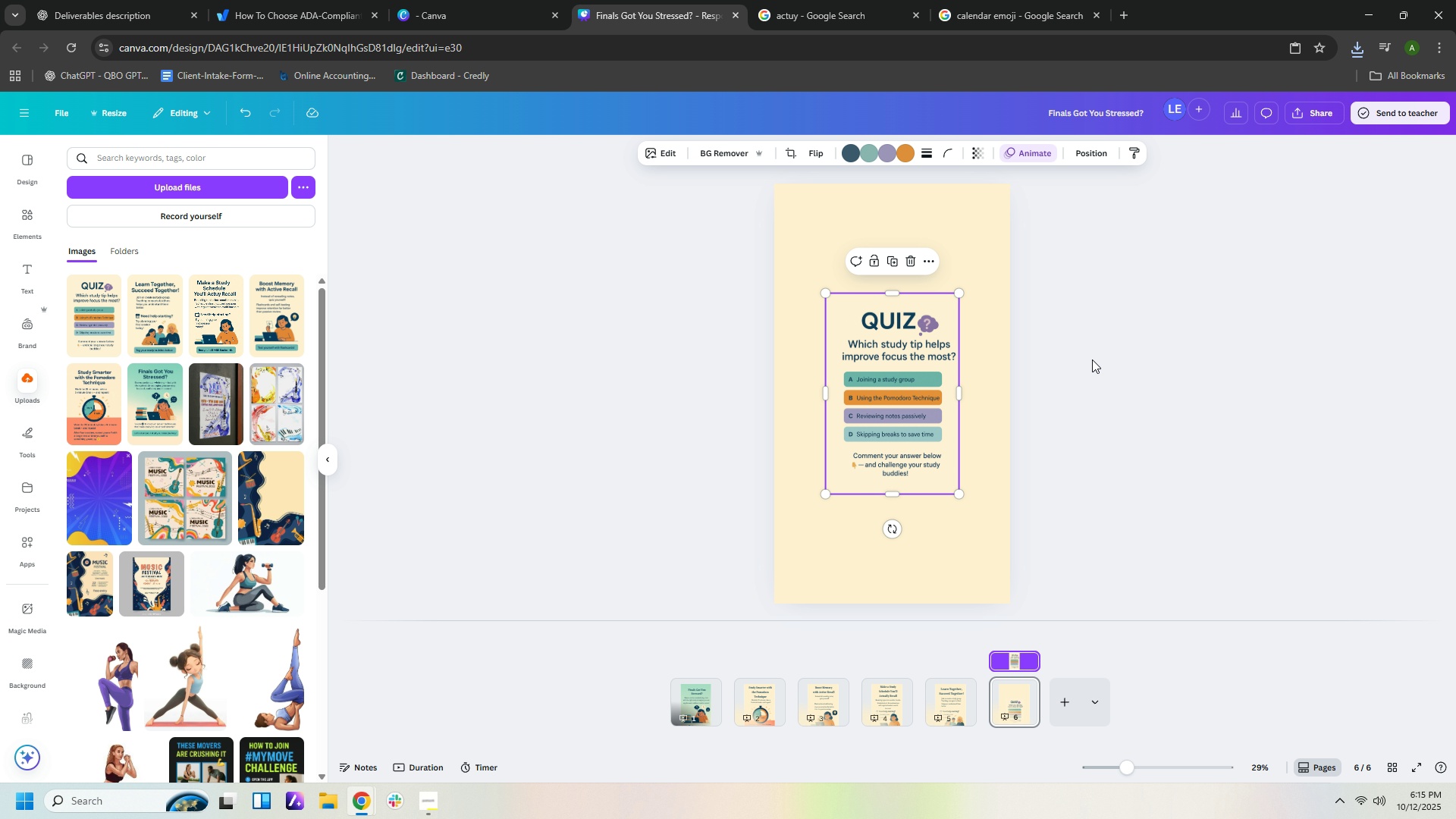 
wait(17.12)
 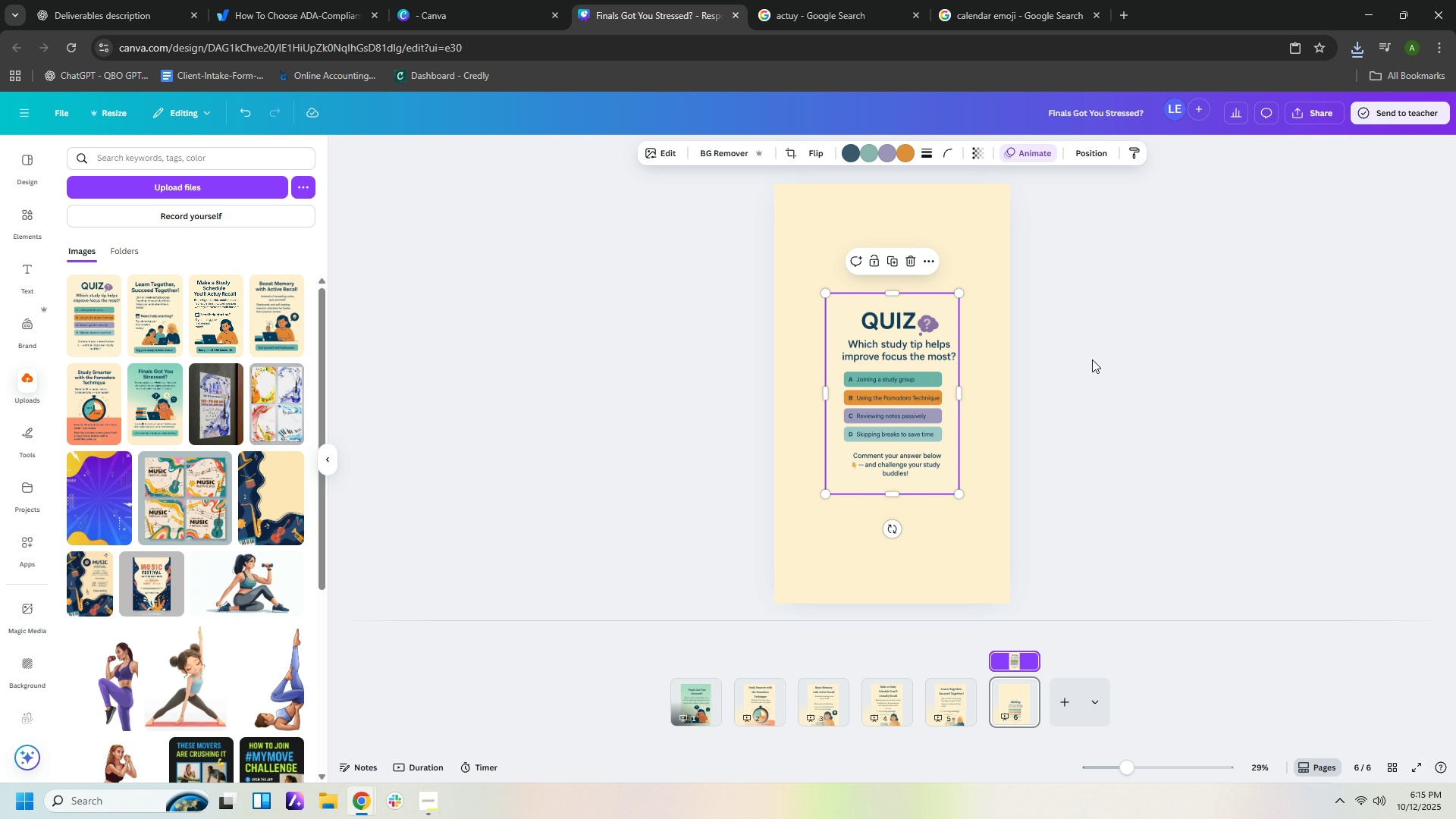 
left_click([710, 711])
 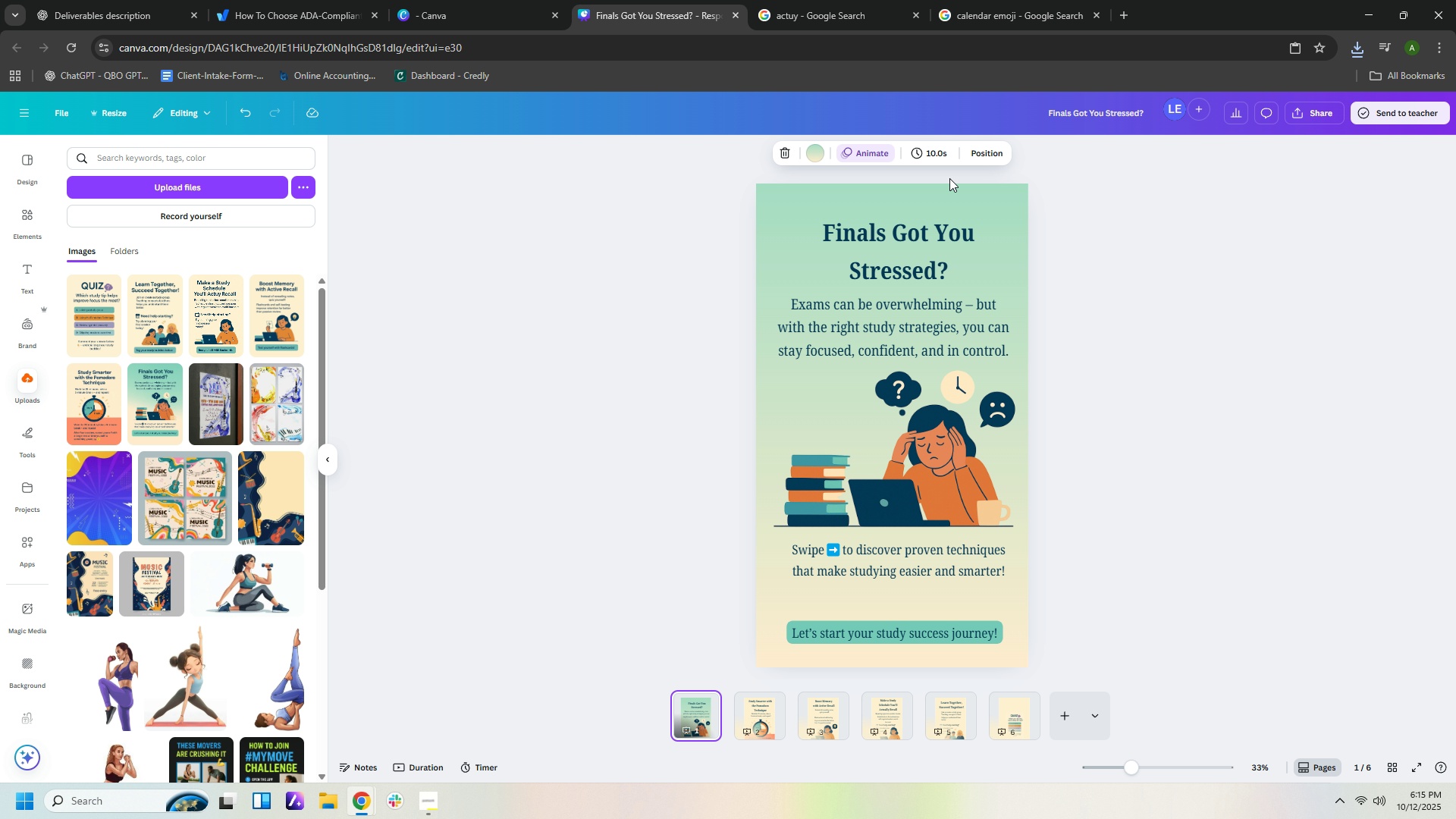 
left_click([923, 240])
 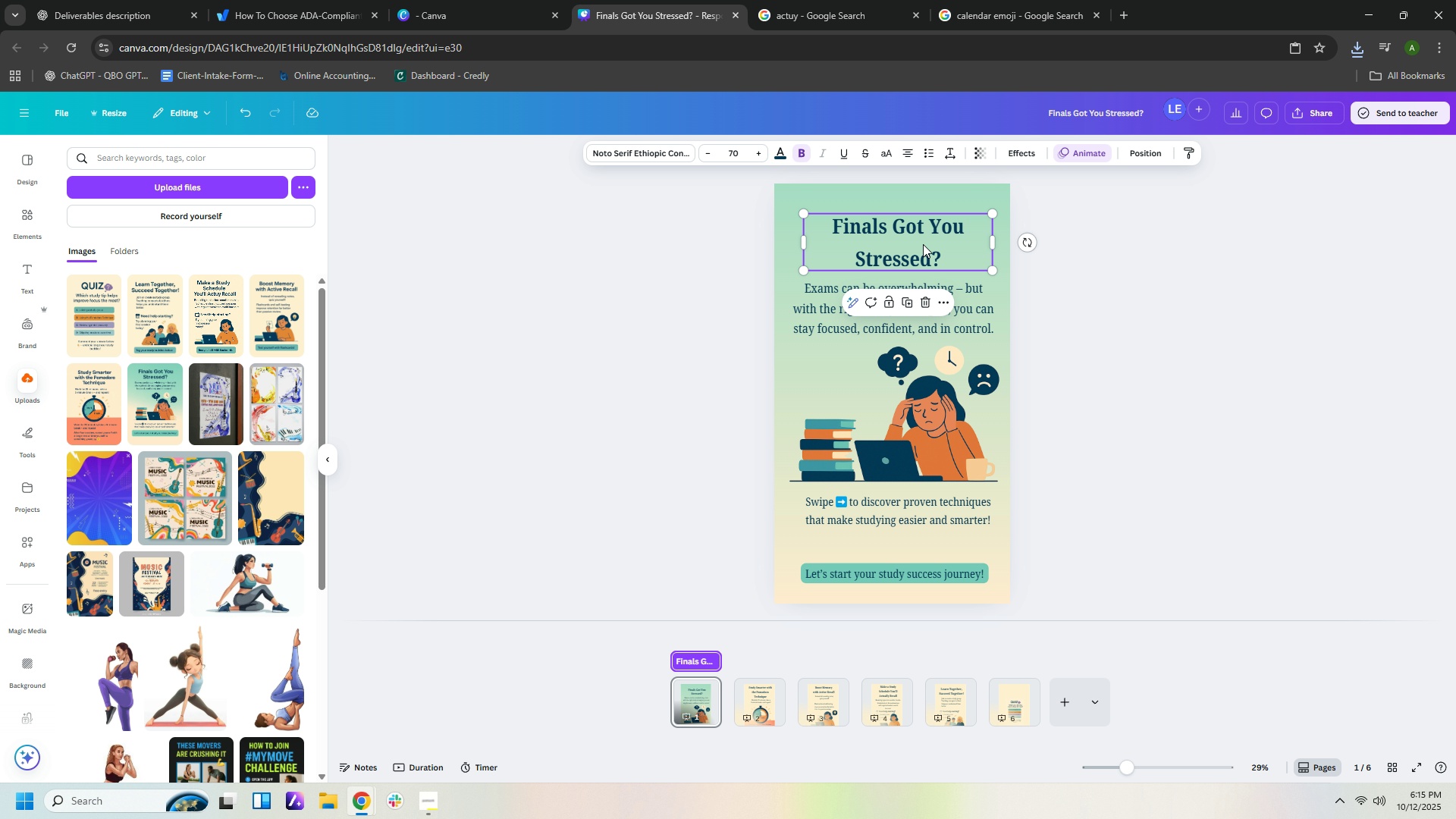 
key(Control+C)
 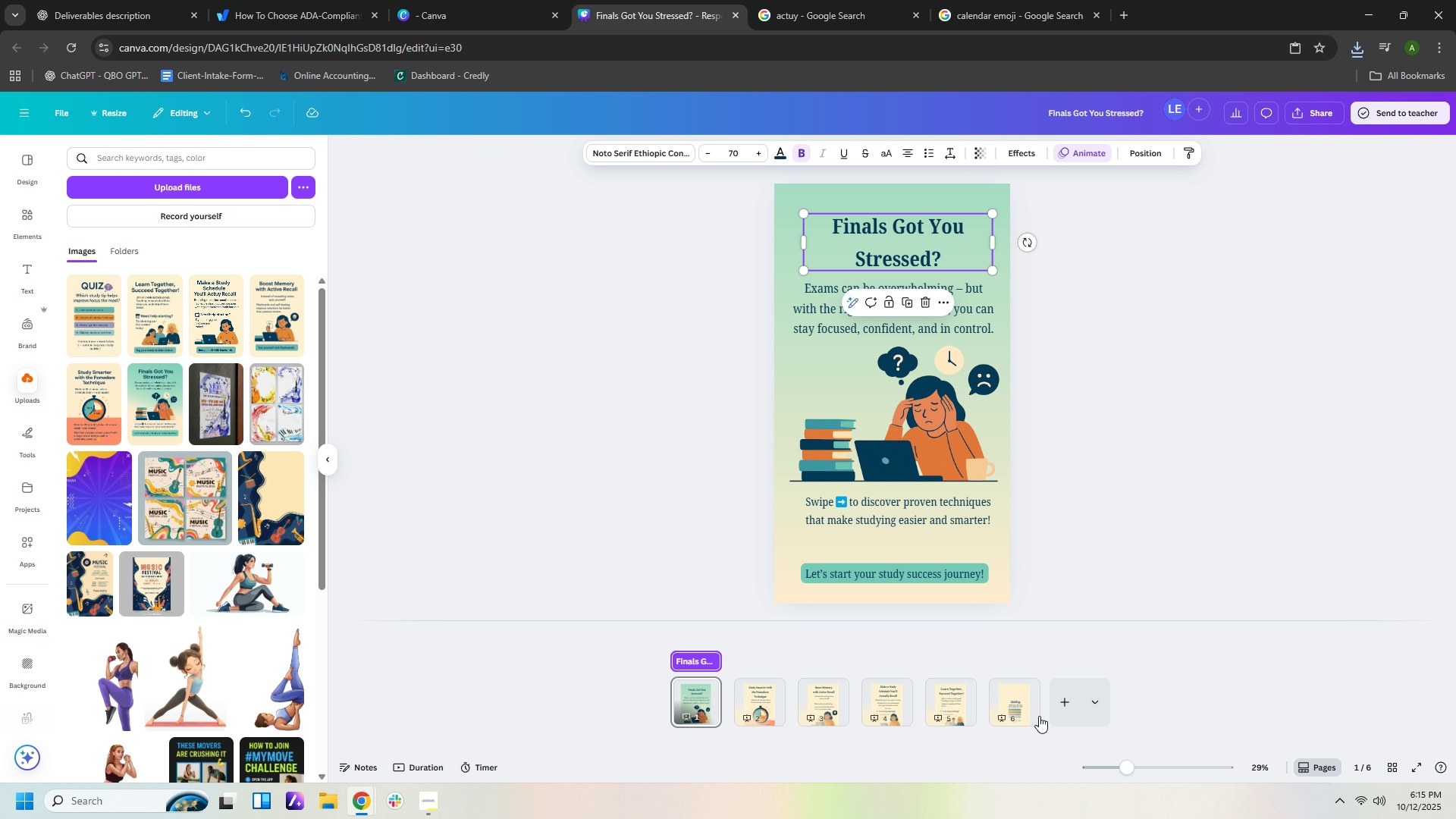 
left_click([1027, 712])
 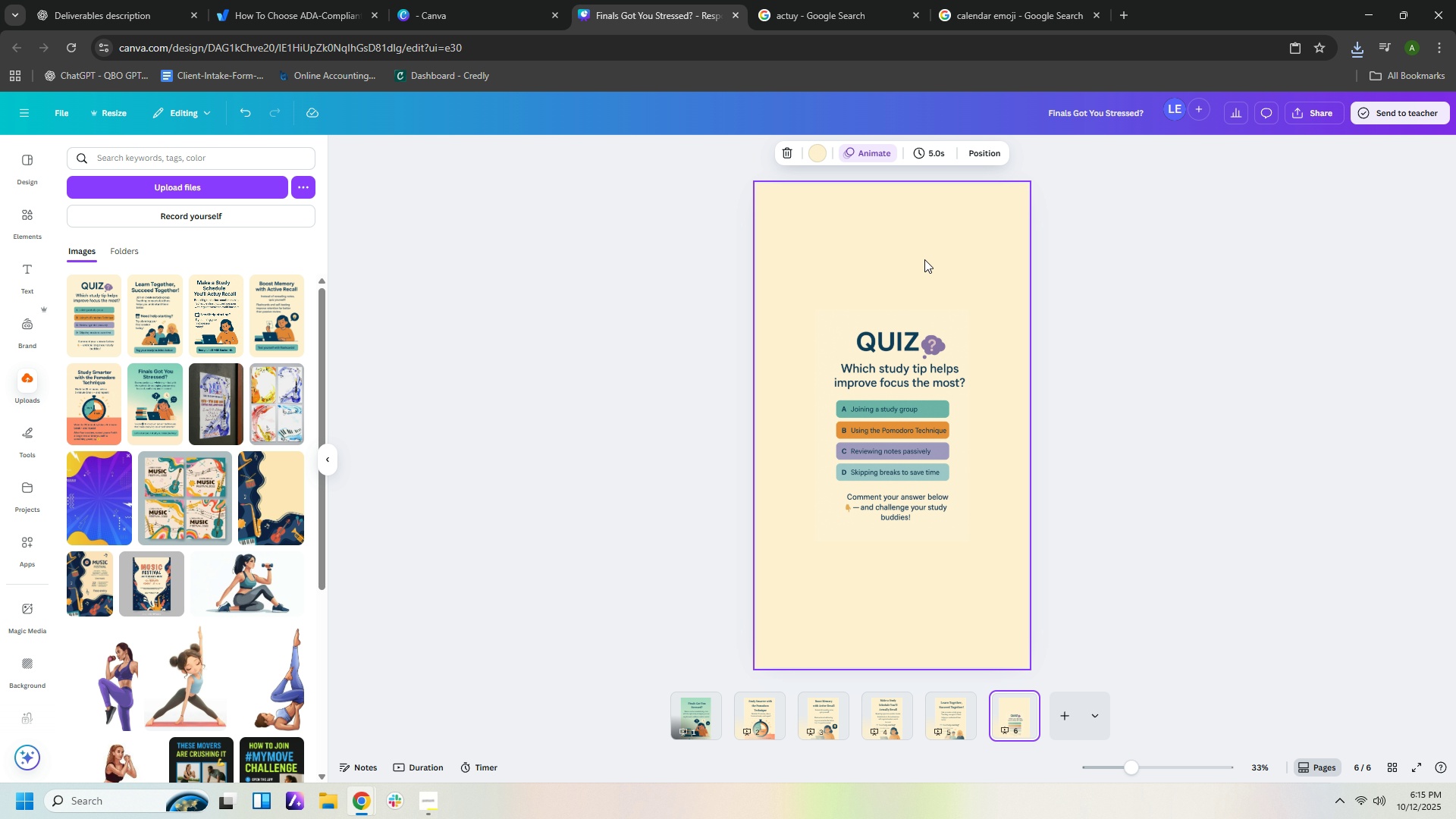 
left_click([924, 259])
 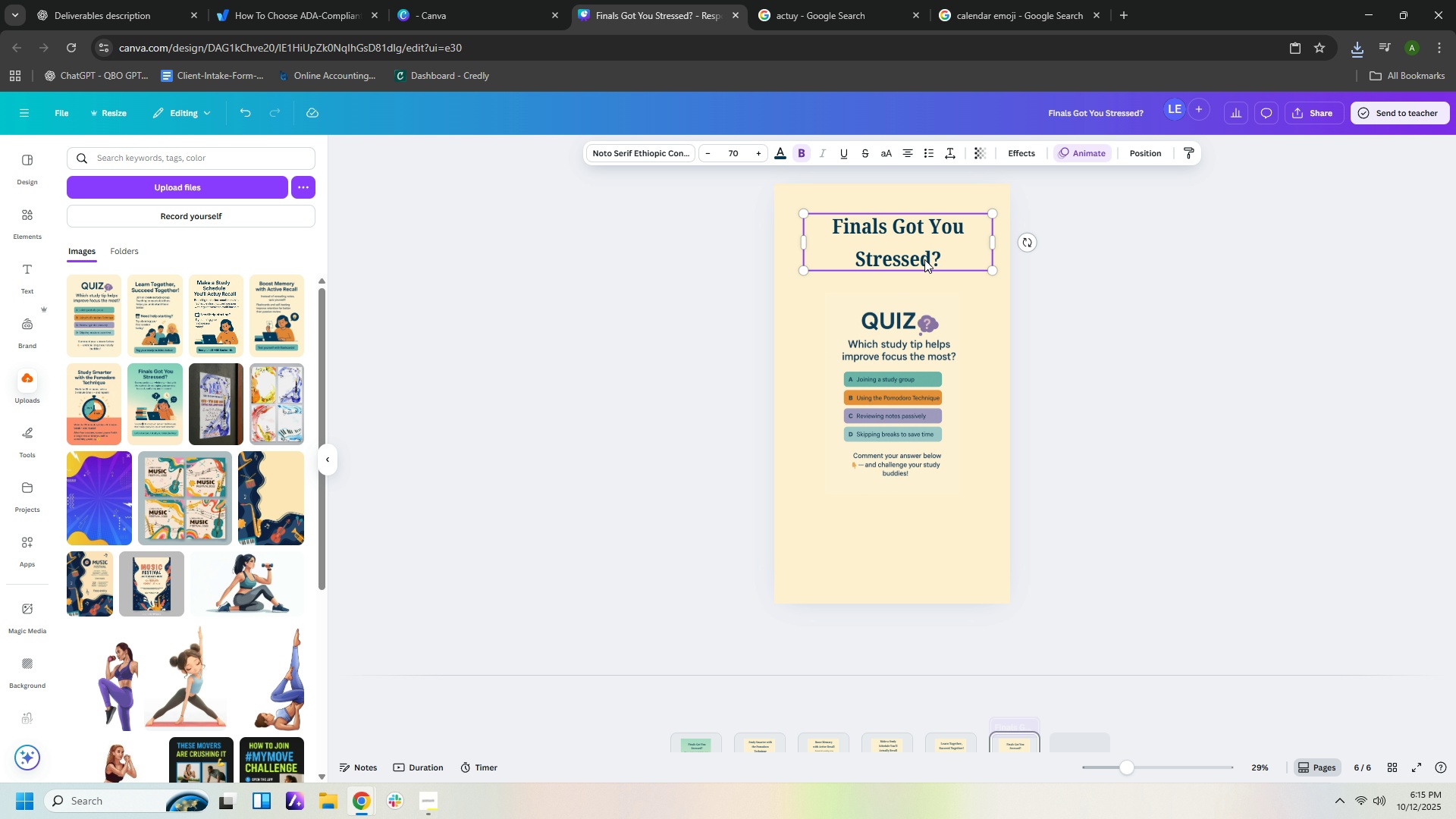 
key(Control+V)
 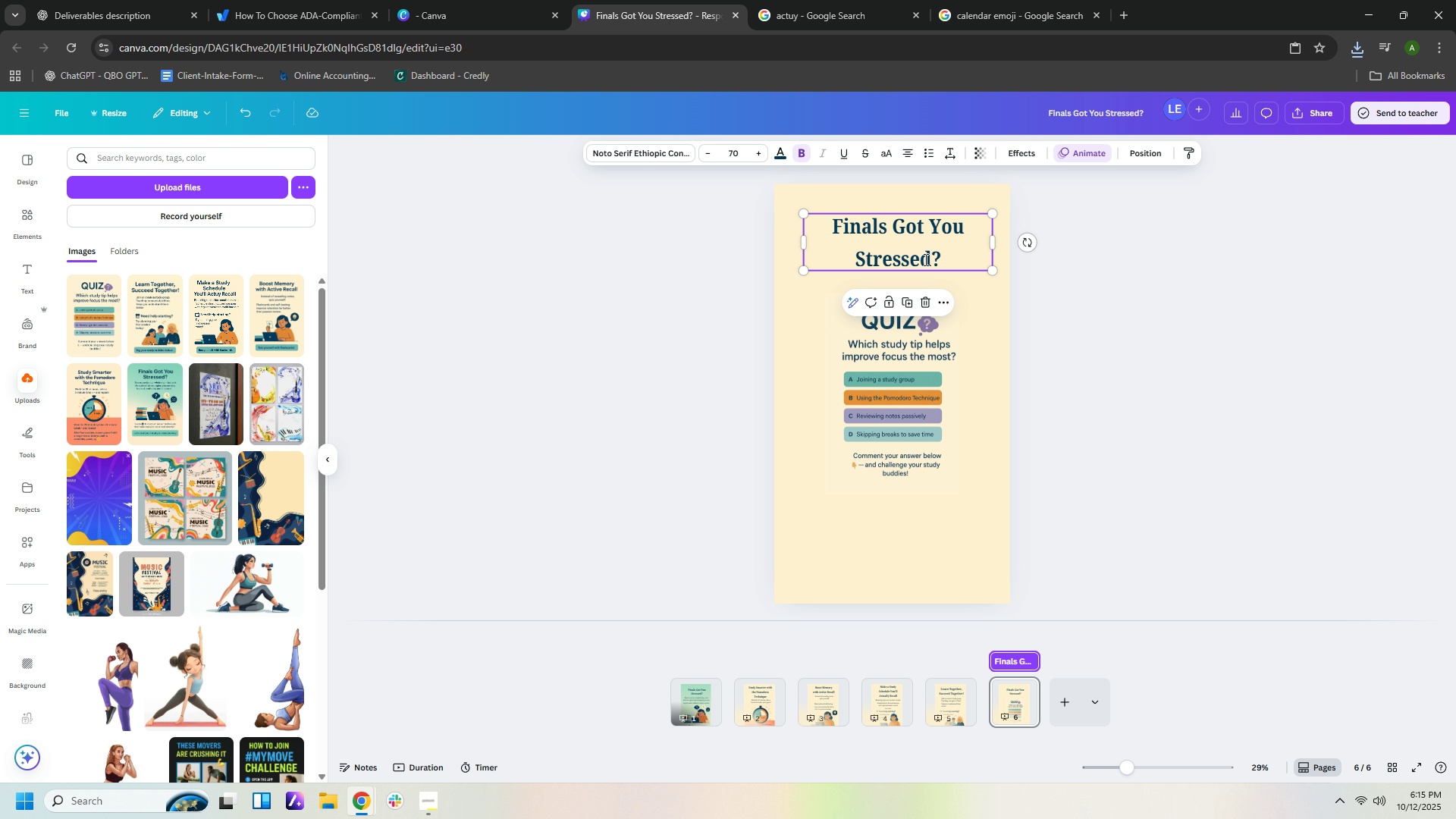 
double_click([924, 259])
 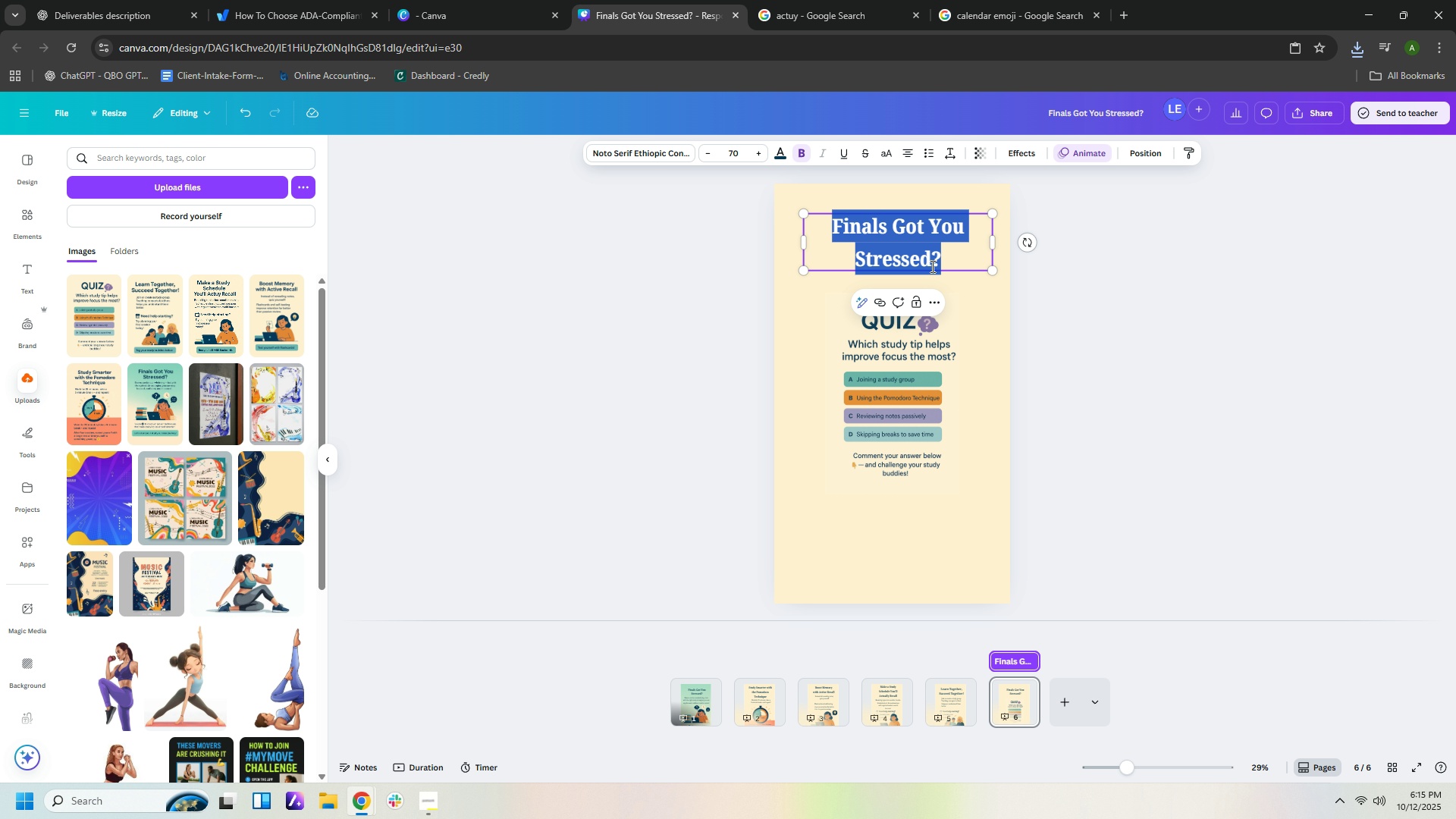 
type(QUIZ )
 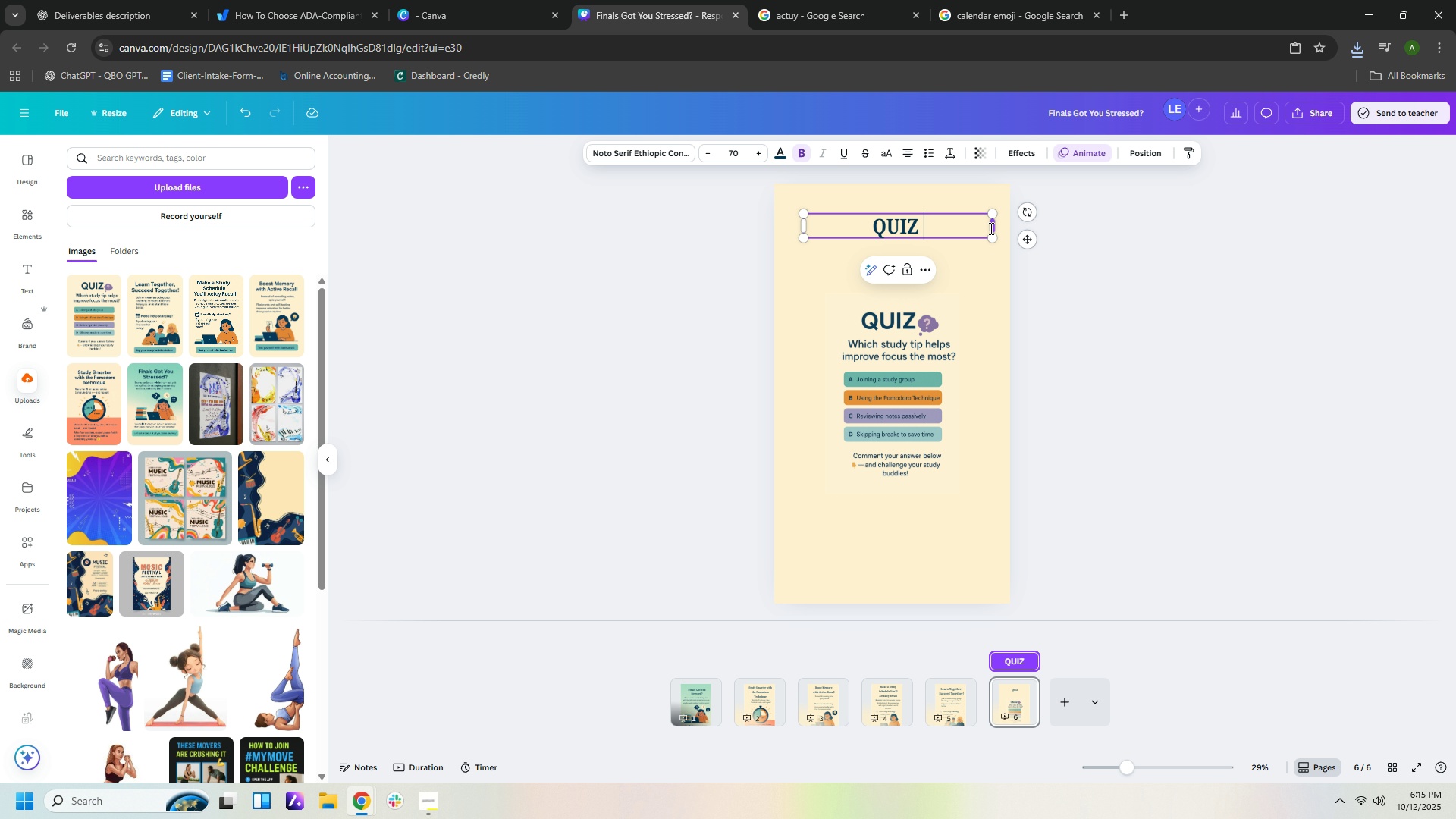 
left_click_drag(start_coordinate=[993, 228], to_coordinate=[856, 231])
 